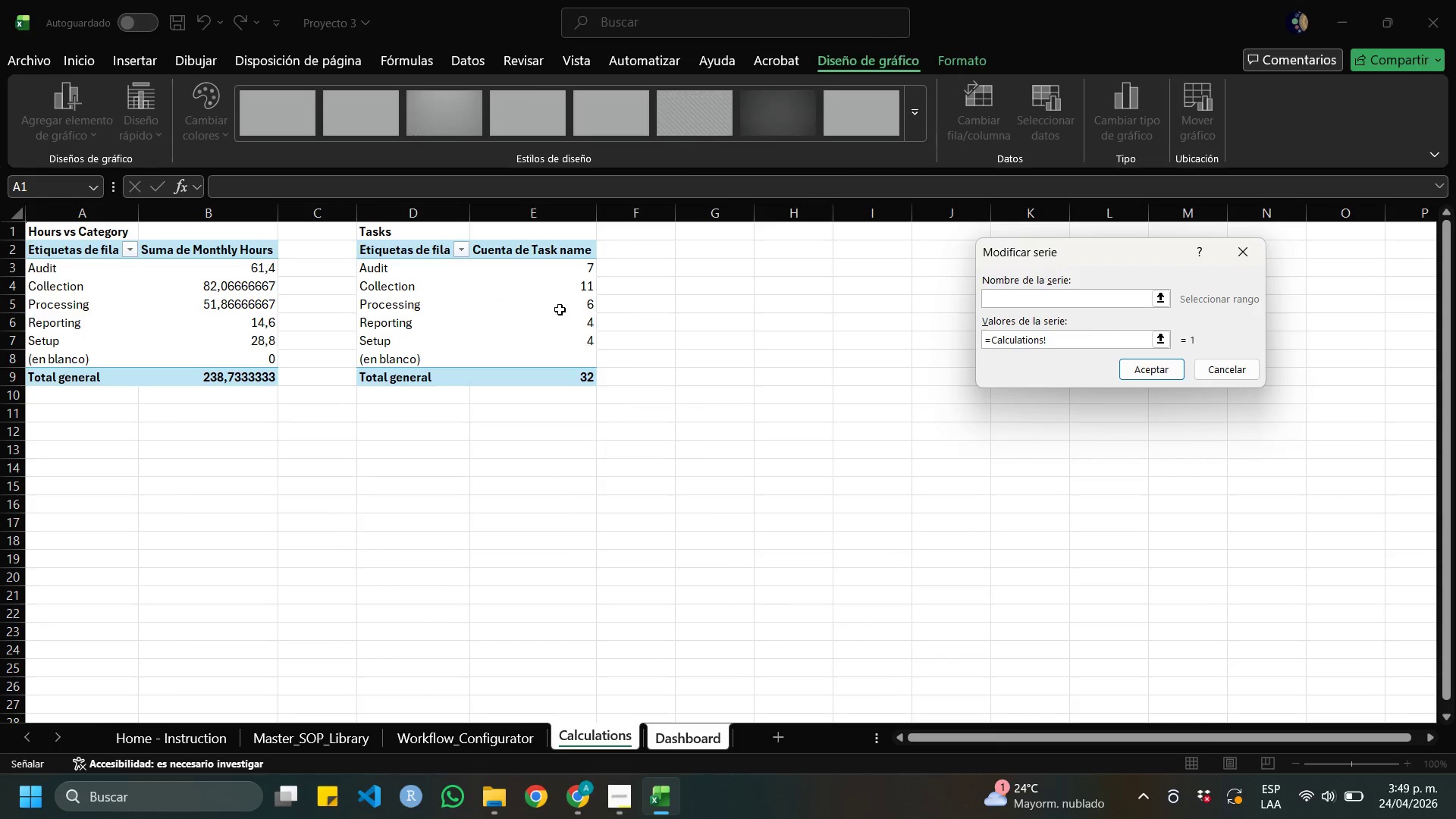 
left_click_drag(start_coordinate=[563, 266], to_coordinate=[552, 353])
 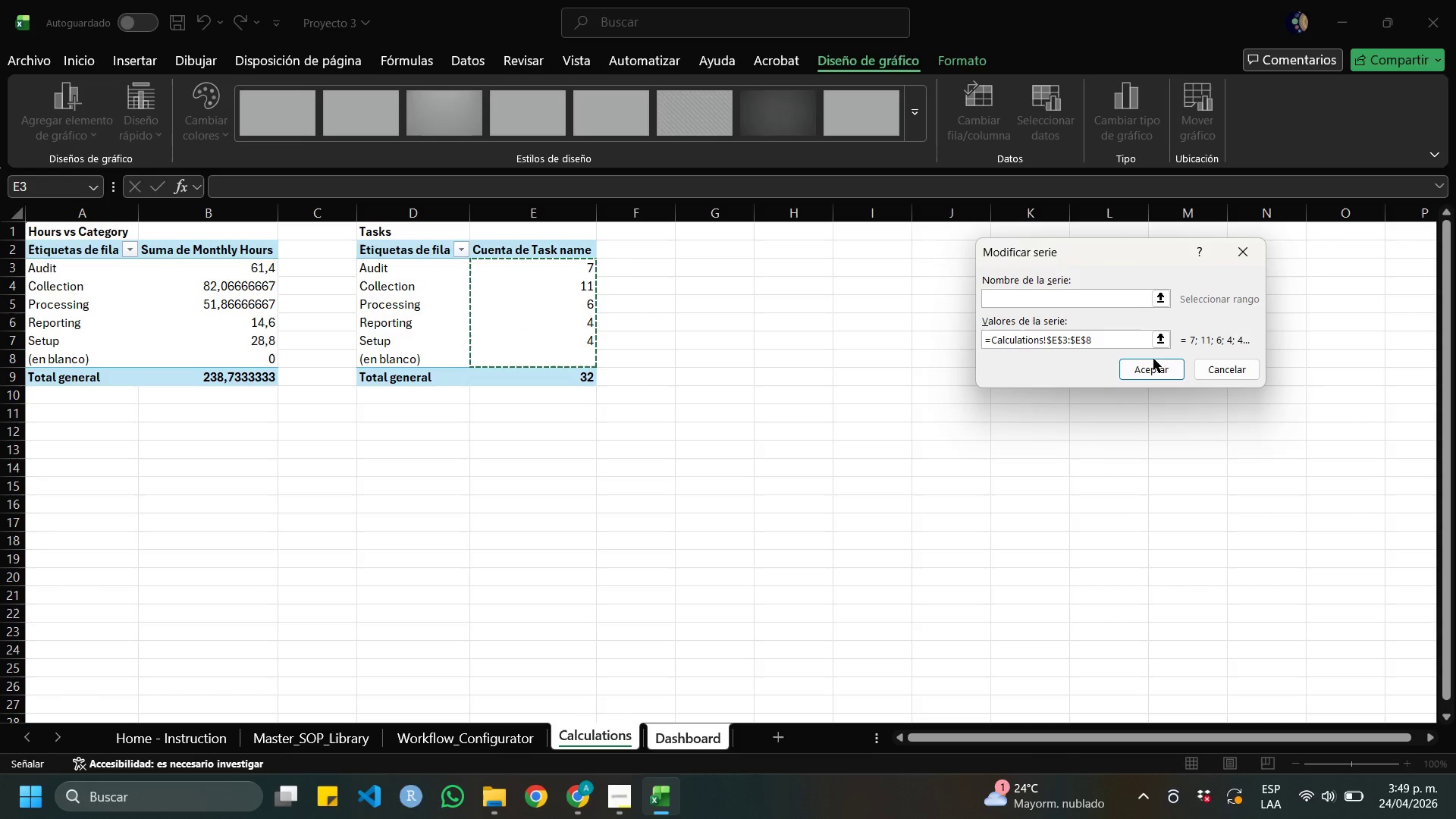 
left_click([1154, 370])
 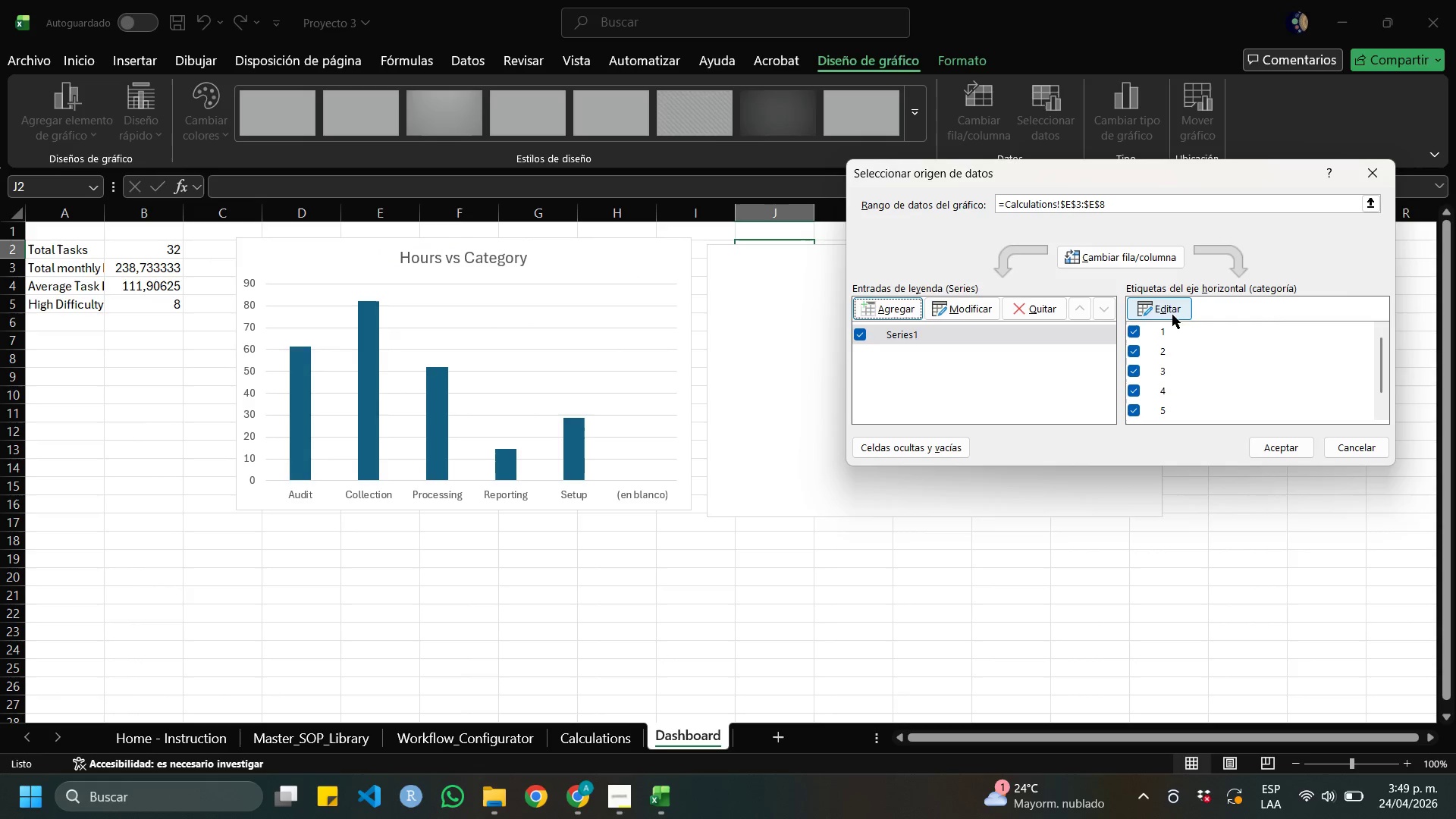 
left_click([1166, 303])
 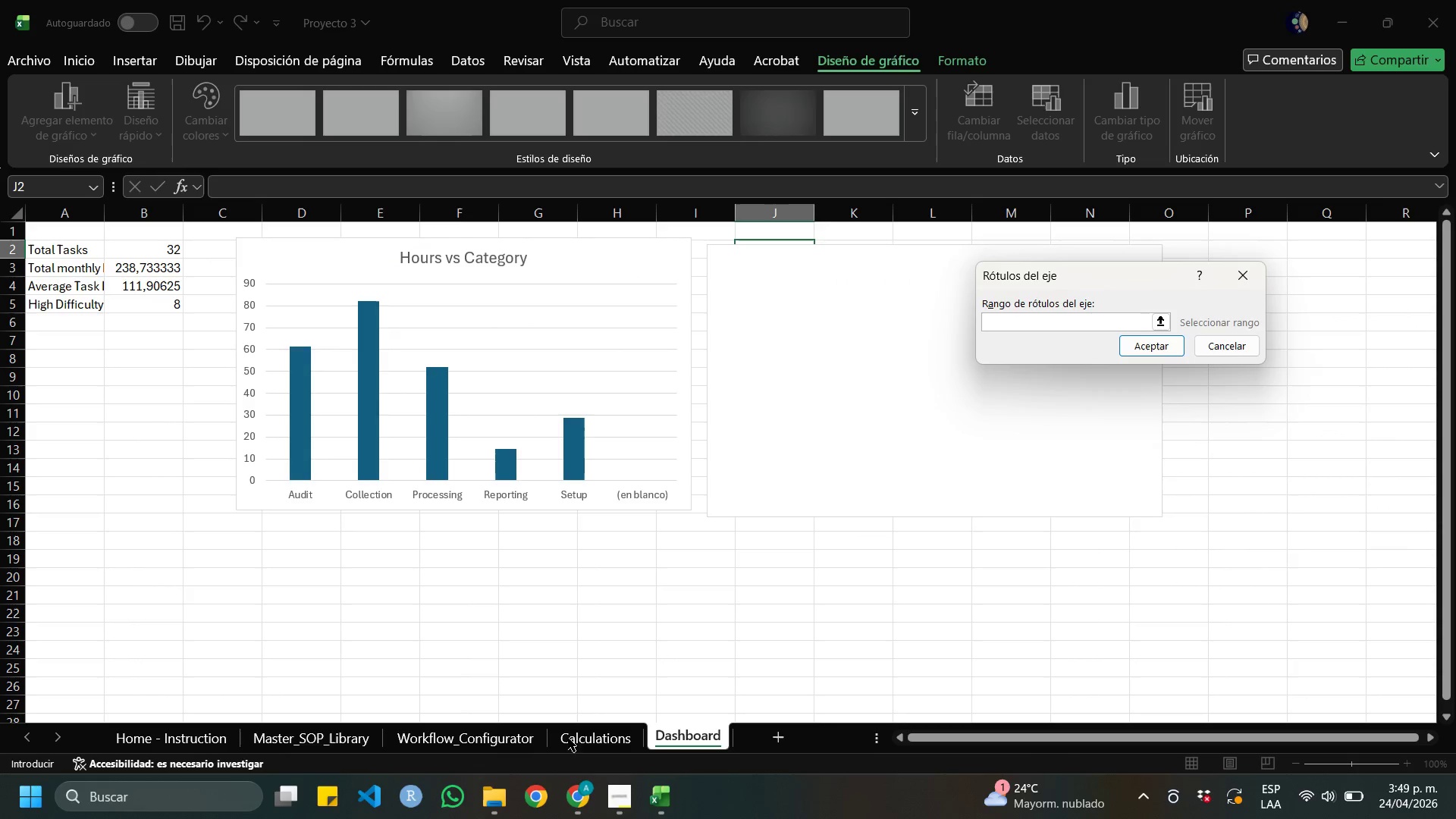 
left_click([616, 747])
 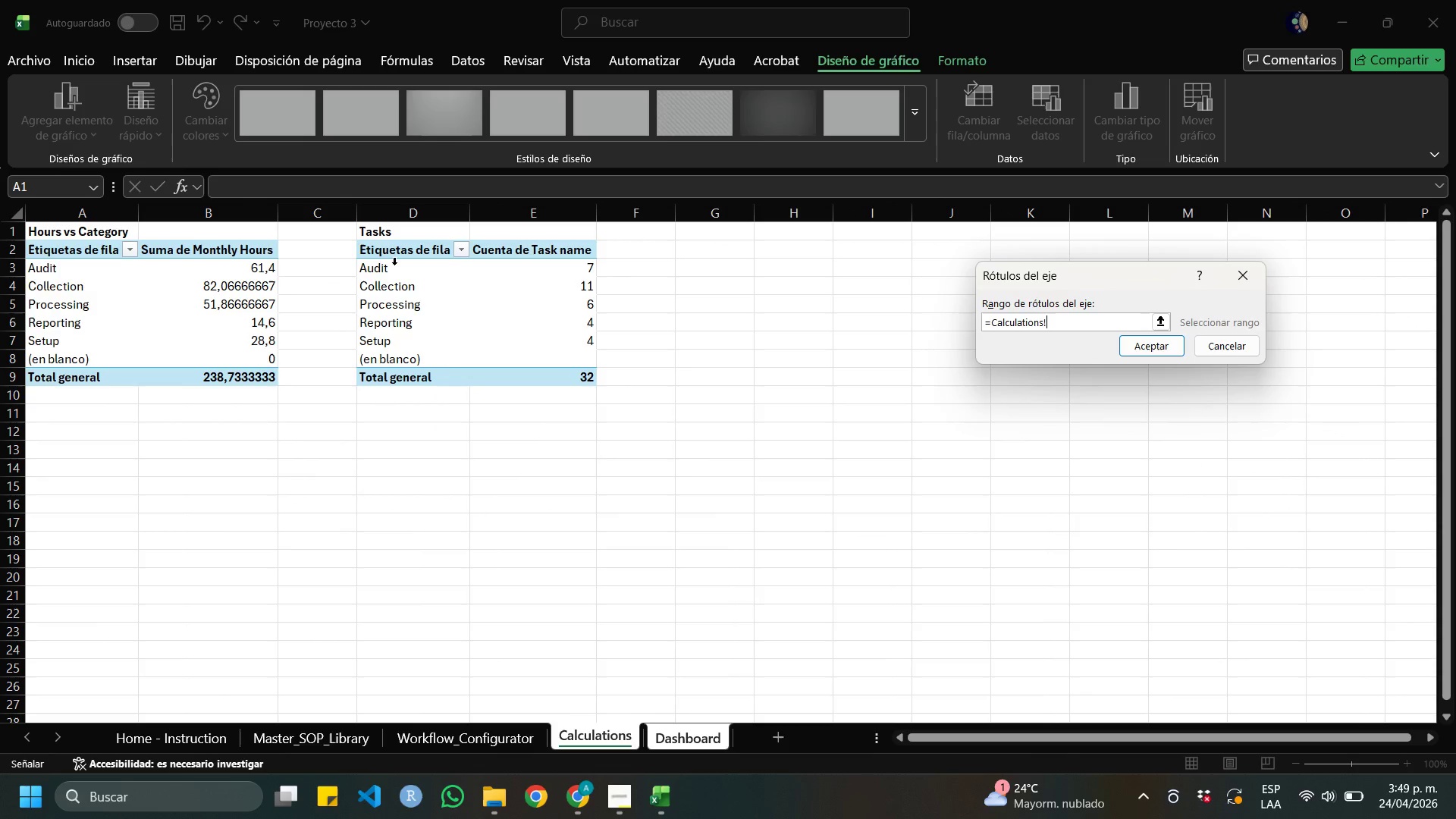 
left_click_drag(start_coordinate=[397, 269], to_coordinate=[414, 363])
 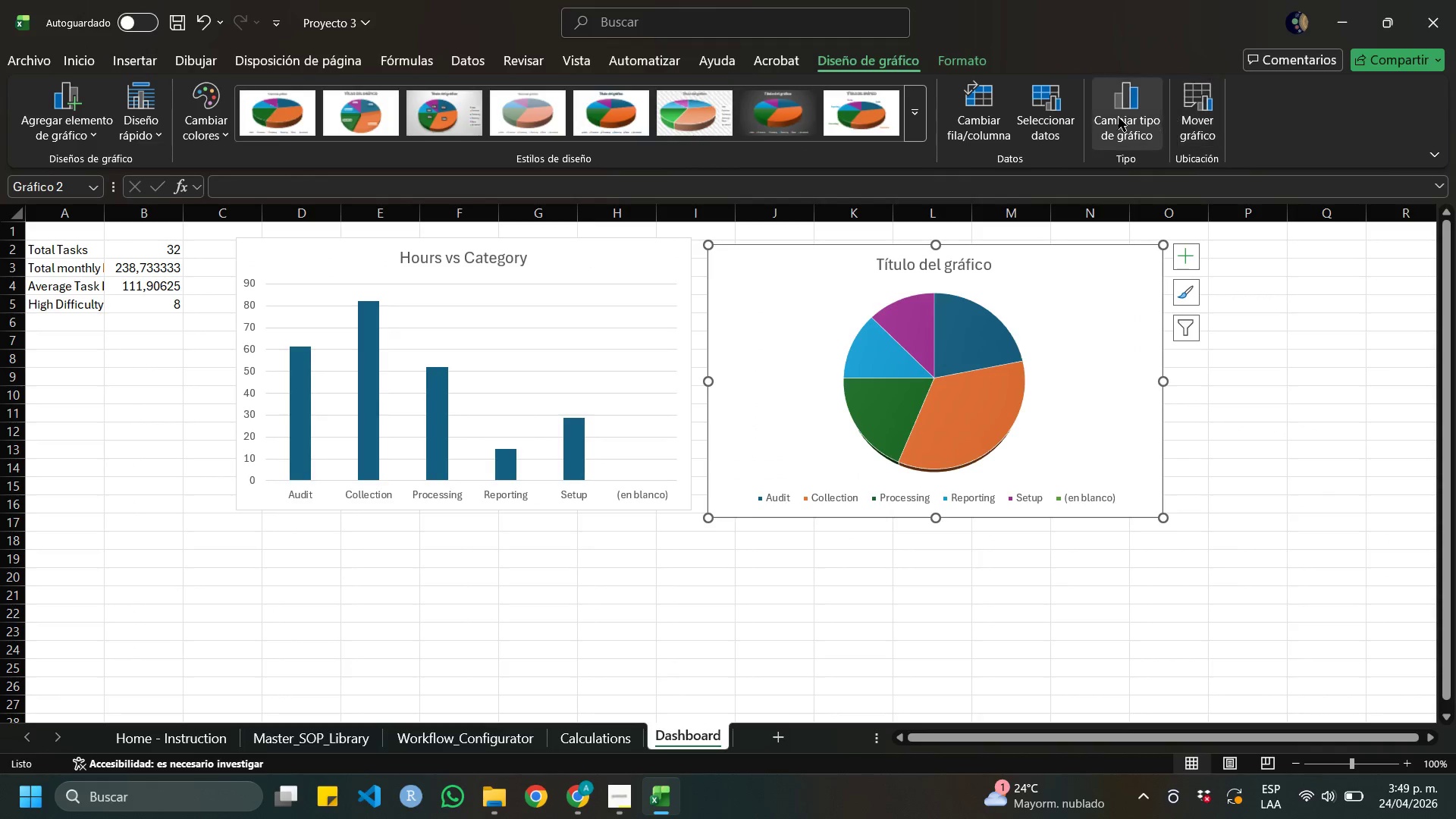 
wait(7.69)
 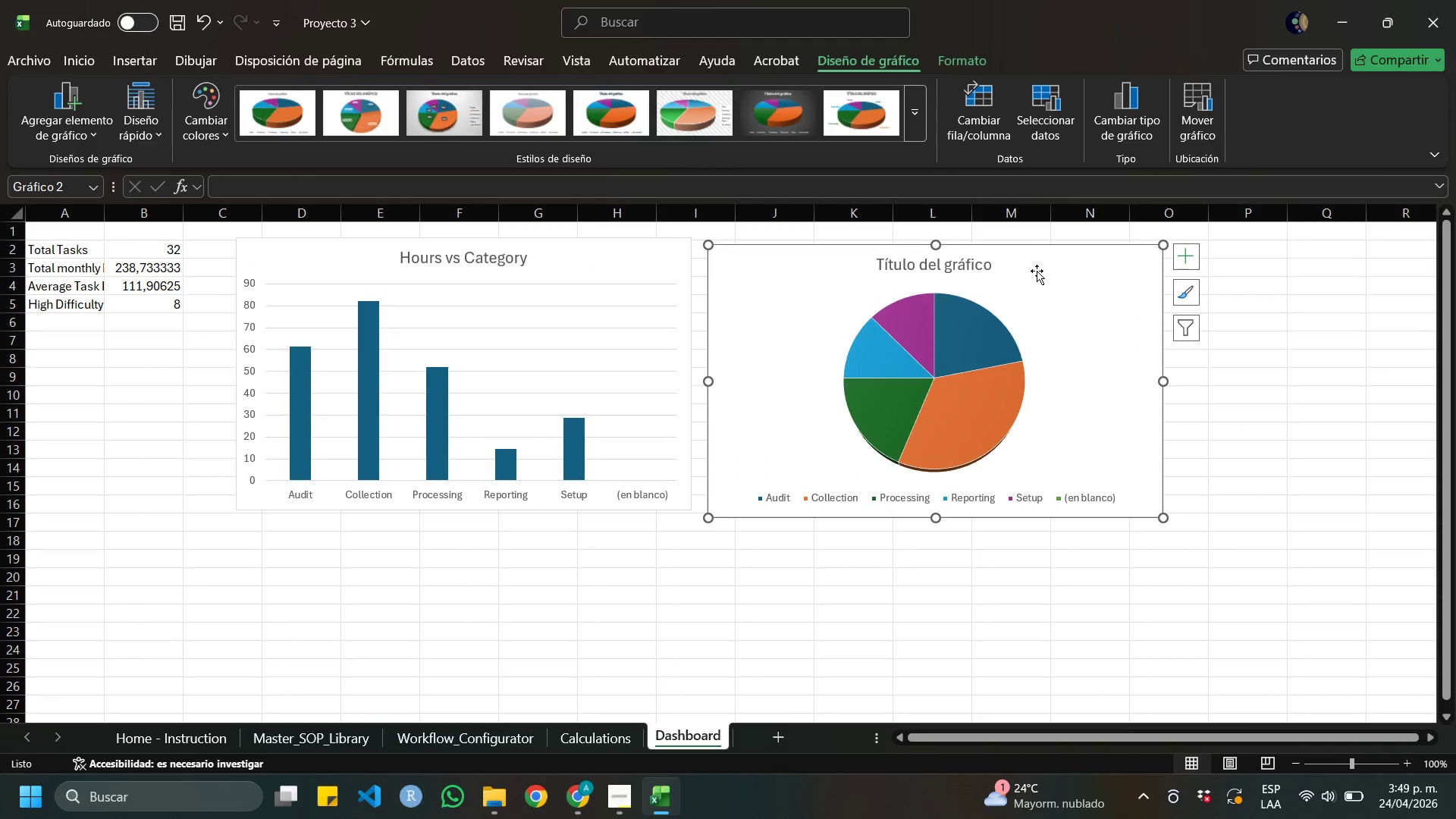 
left_click([610, 194])
 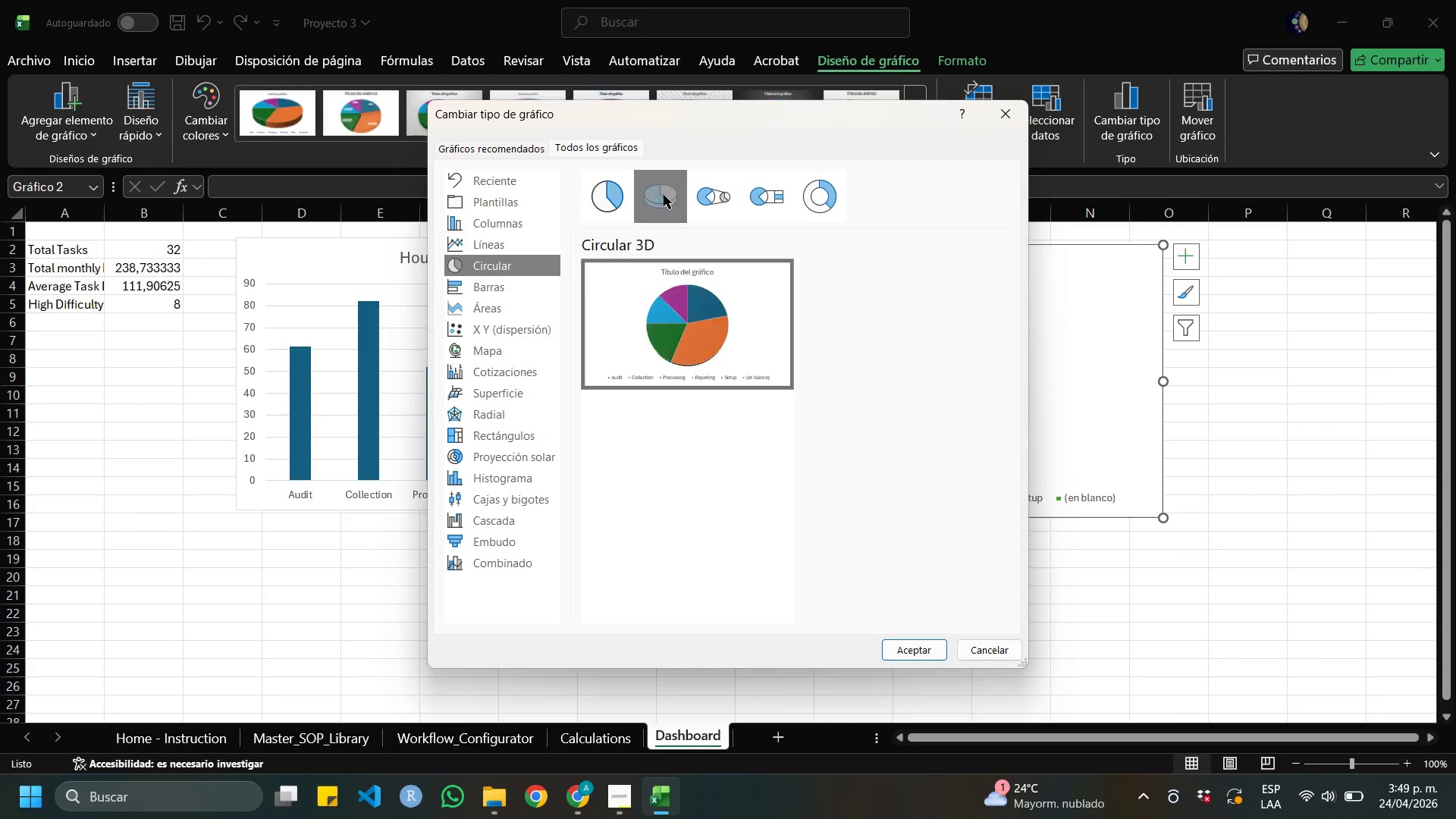 
double_click([717, 193])
 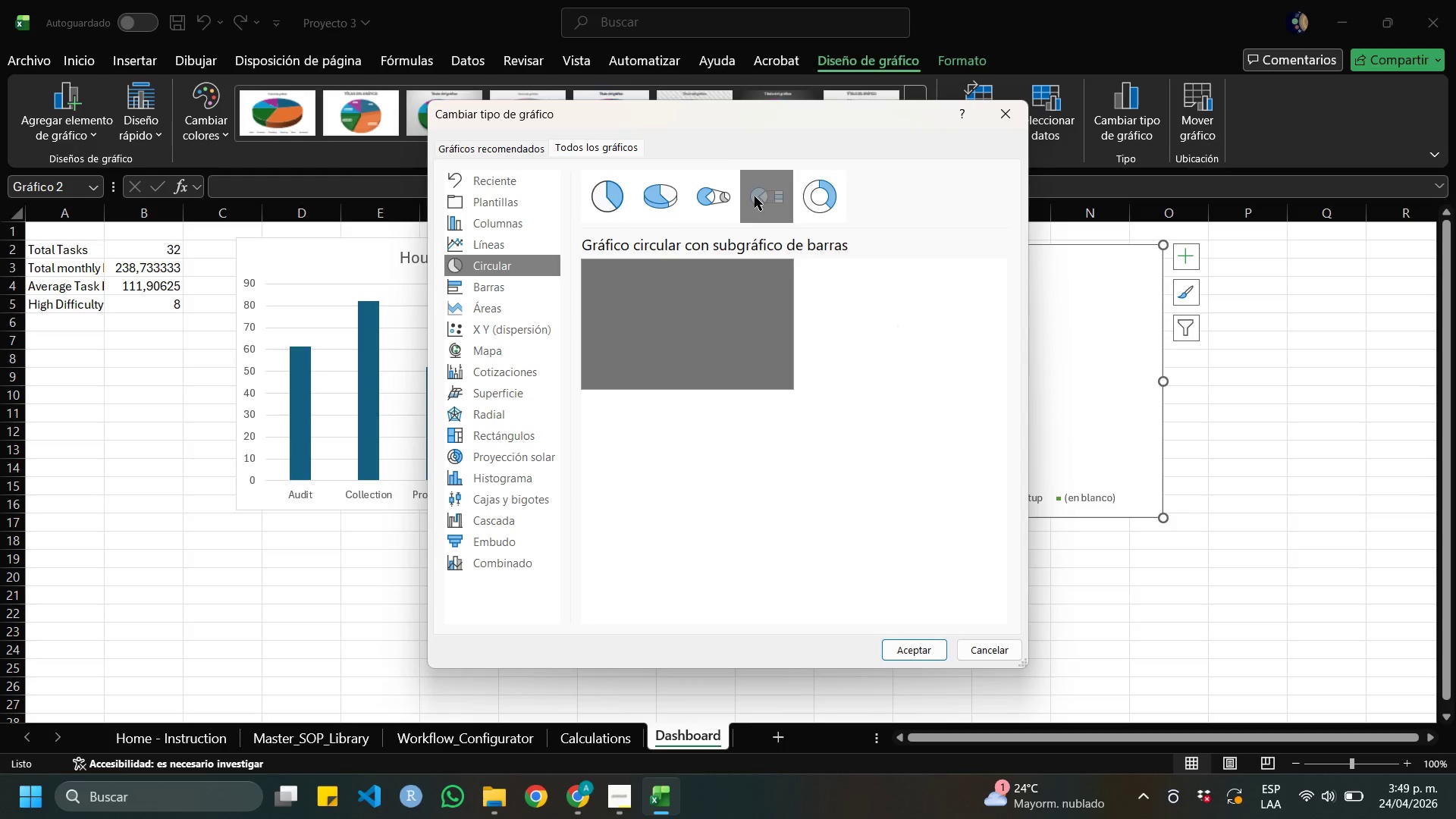 
left_click([755, 196])
 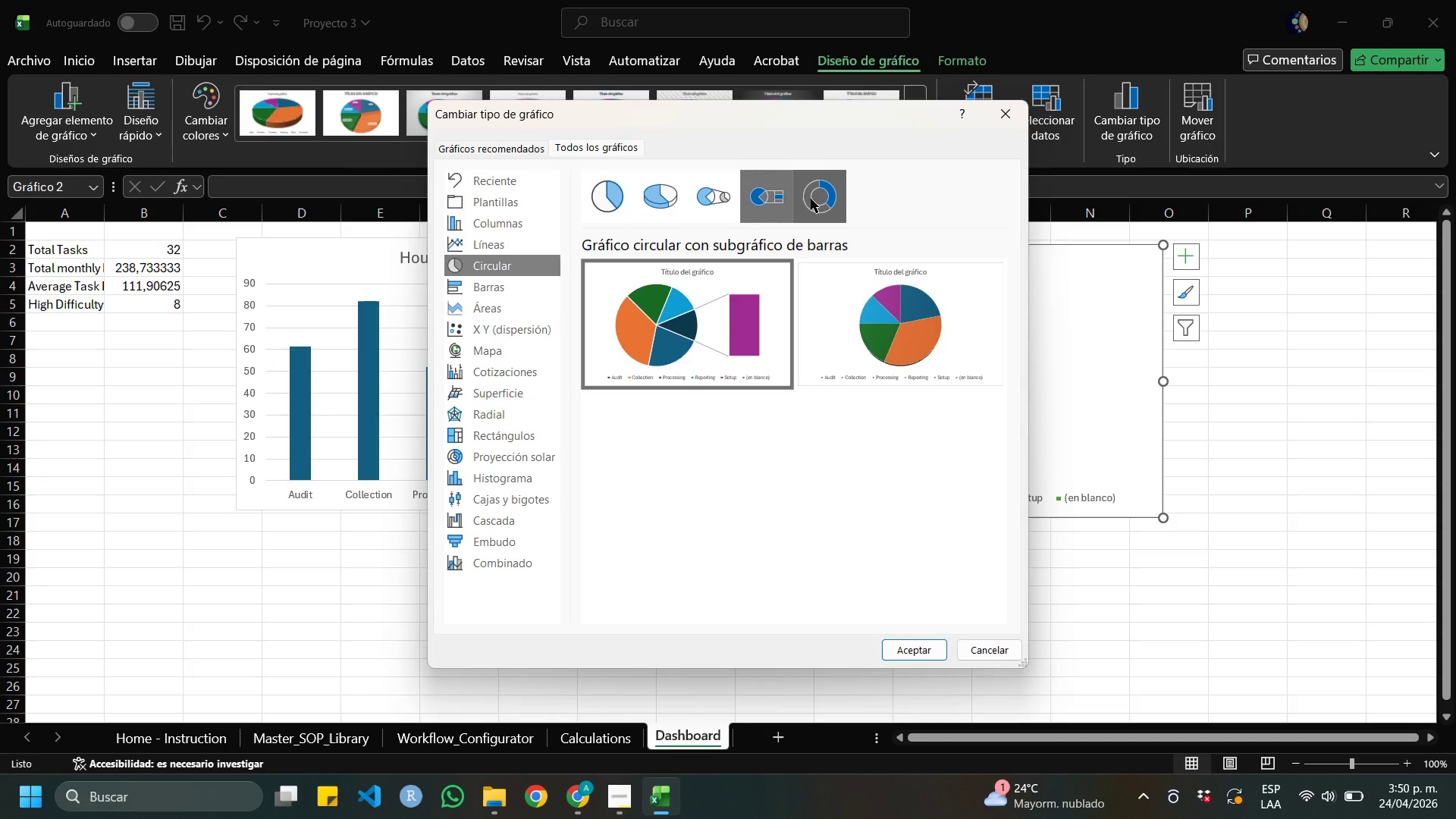 
left_click([811, 199])
 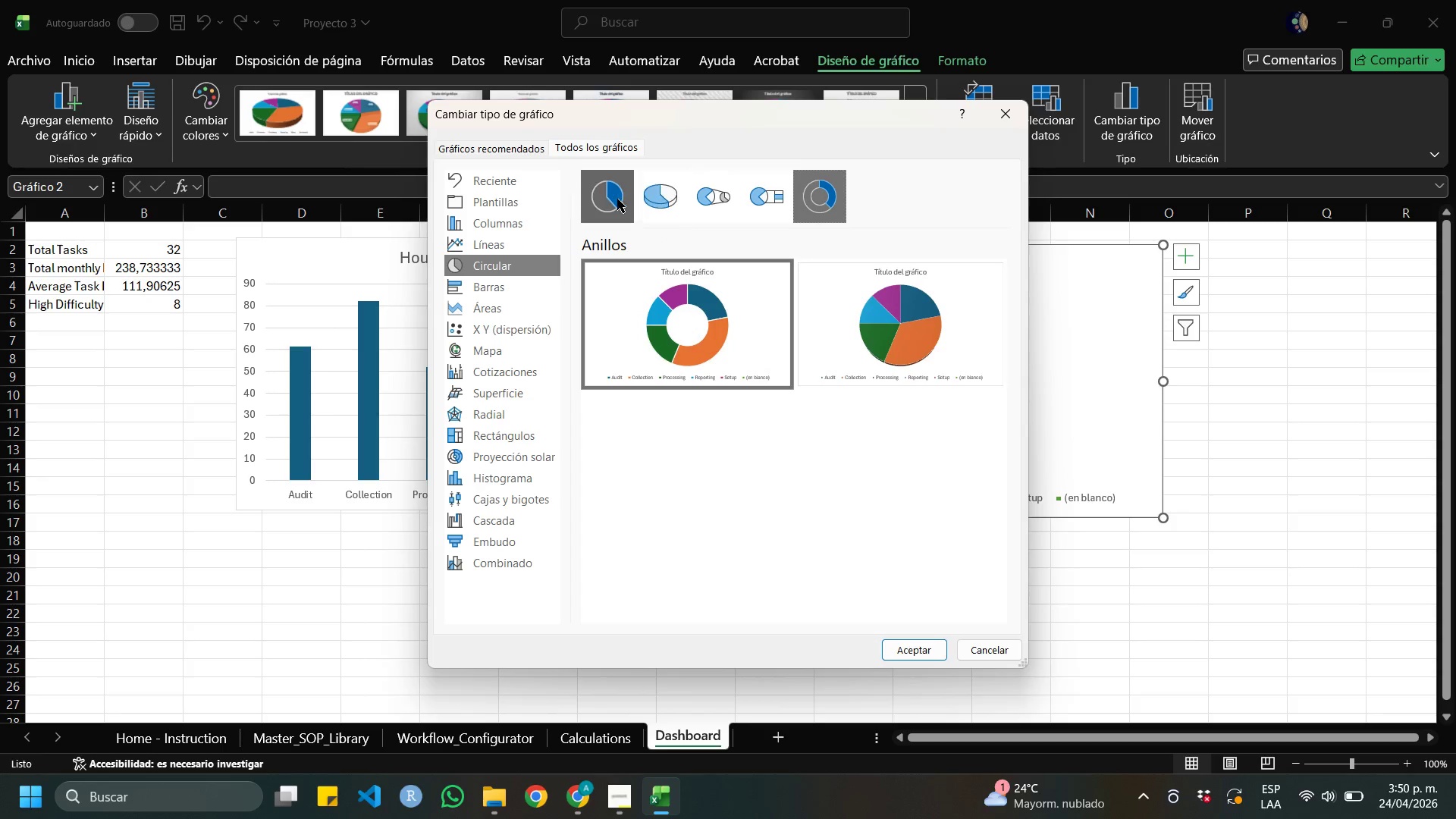 
left_click([617, 199])
 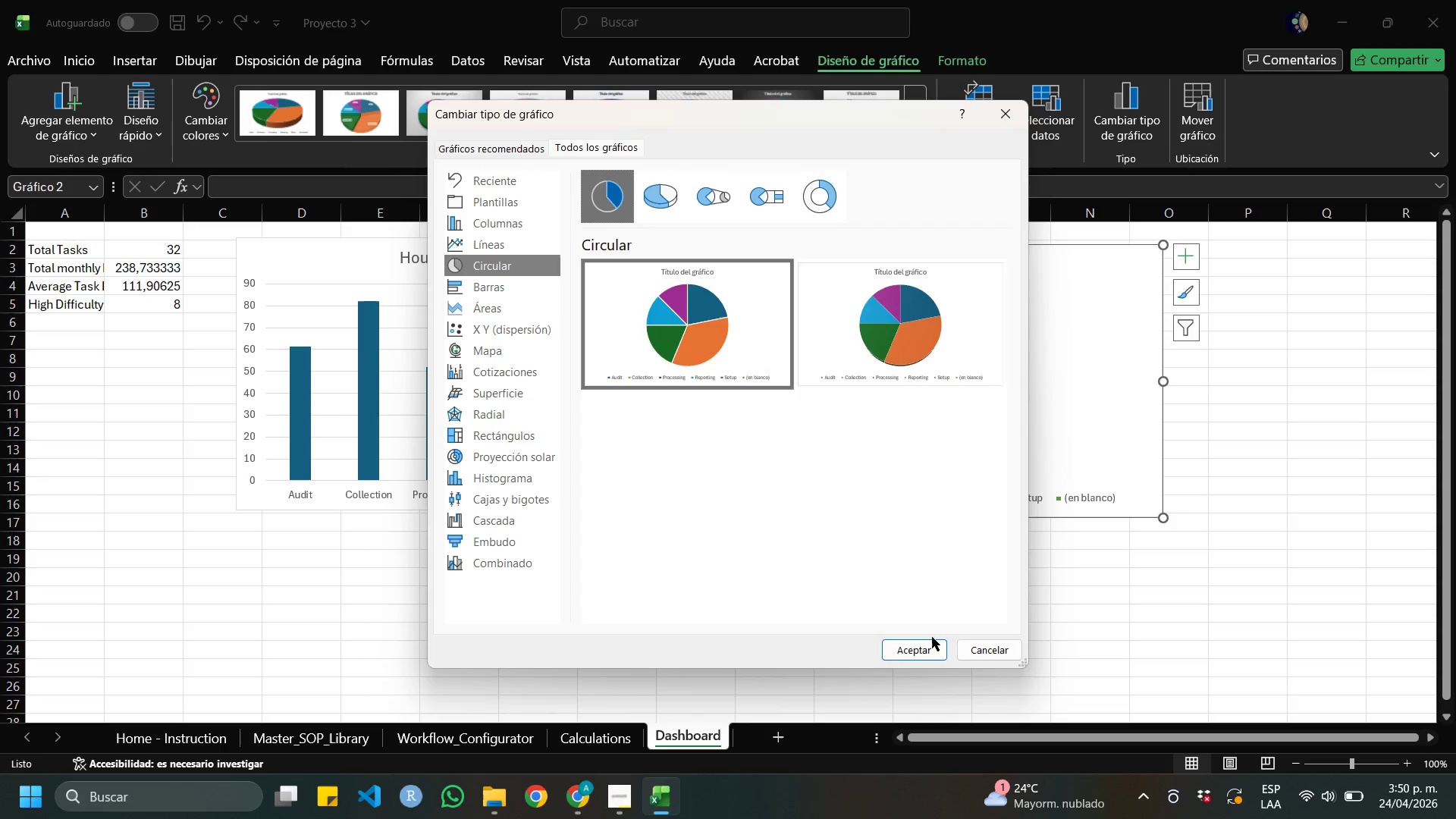 
left_click([917, 654])
 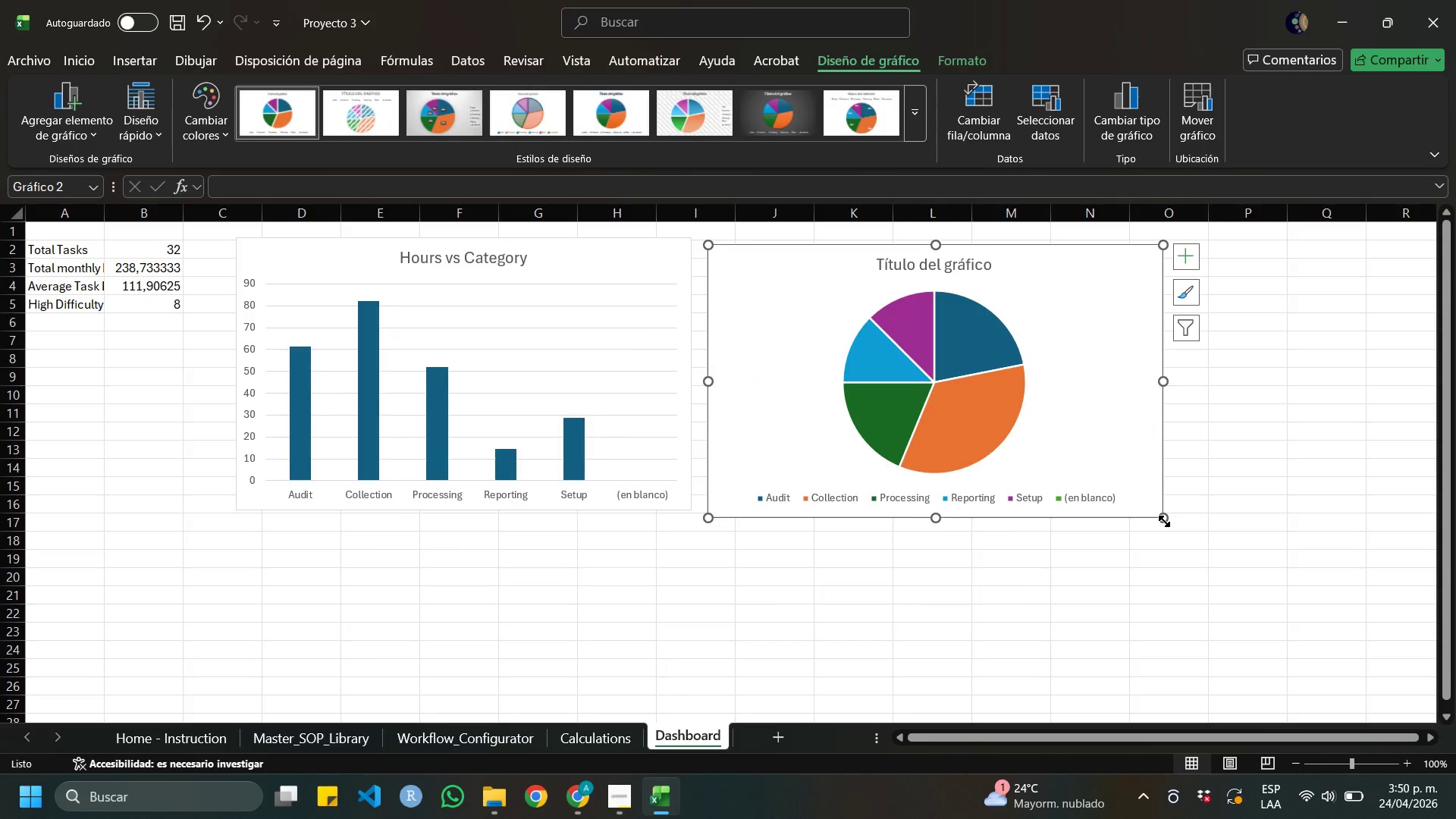 
left_click_drag(start_coordinate=[1164, 520], to_coordinate=[1167, 516])
 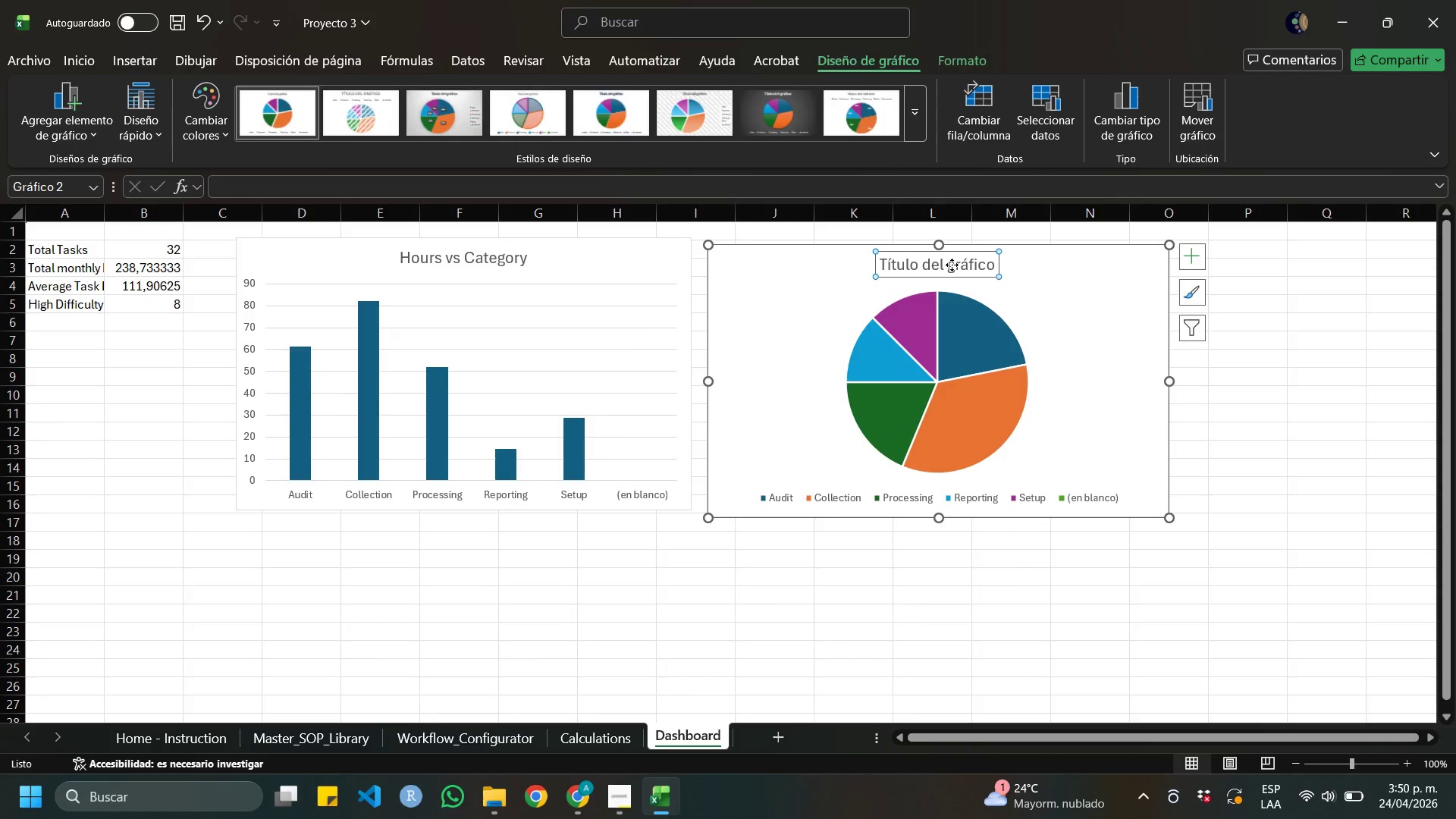 
double_click([952, 265])
 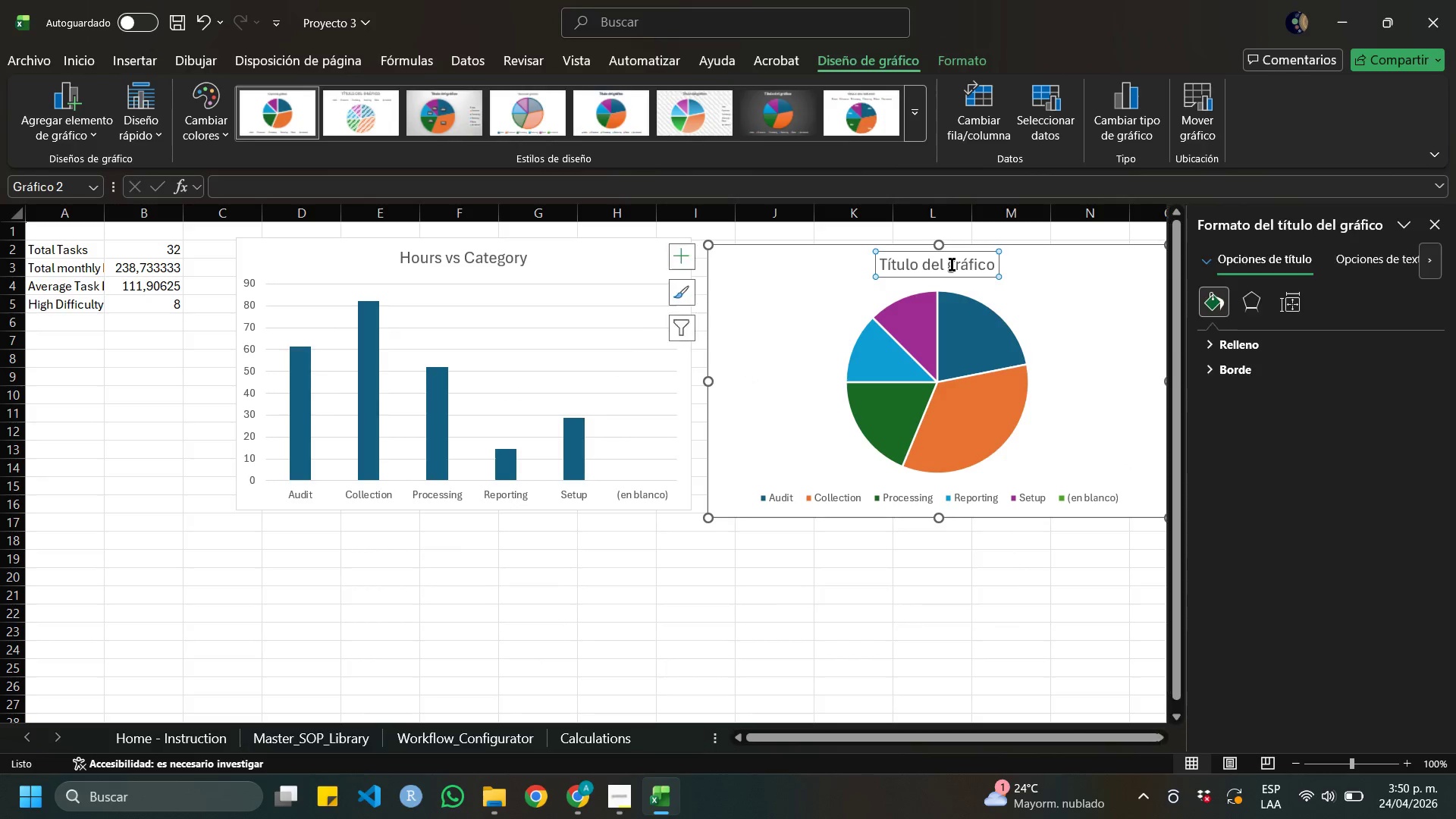 
triple_click([952, 265])
 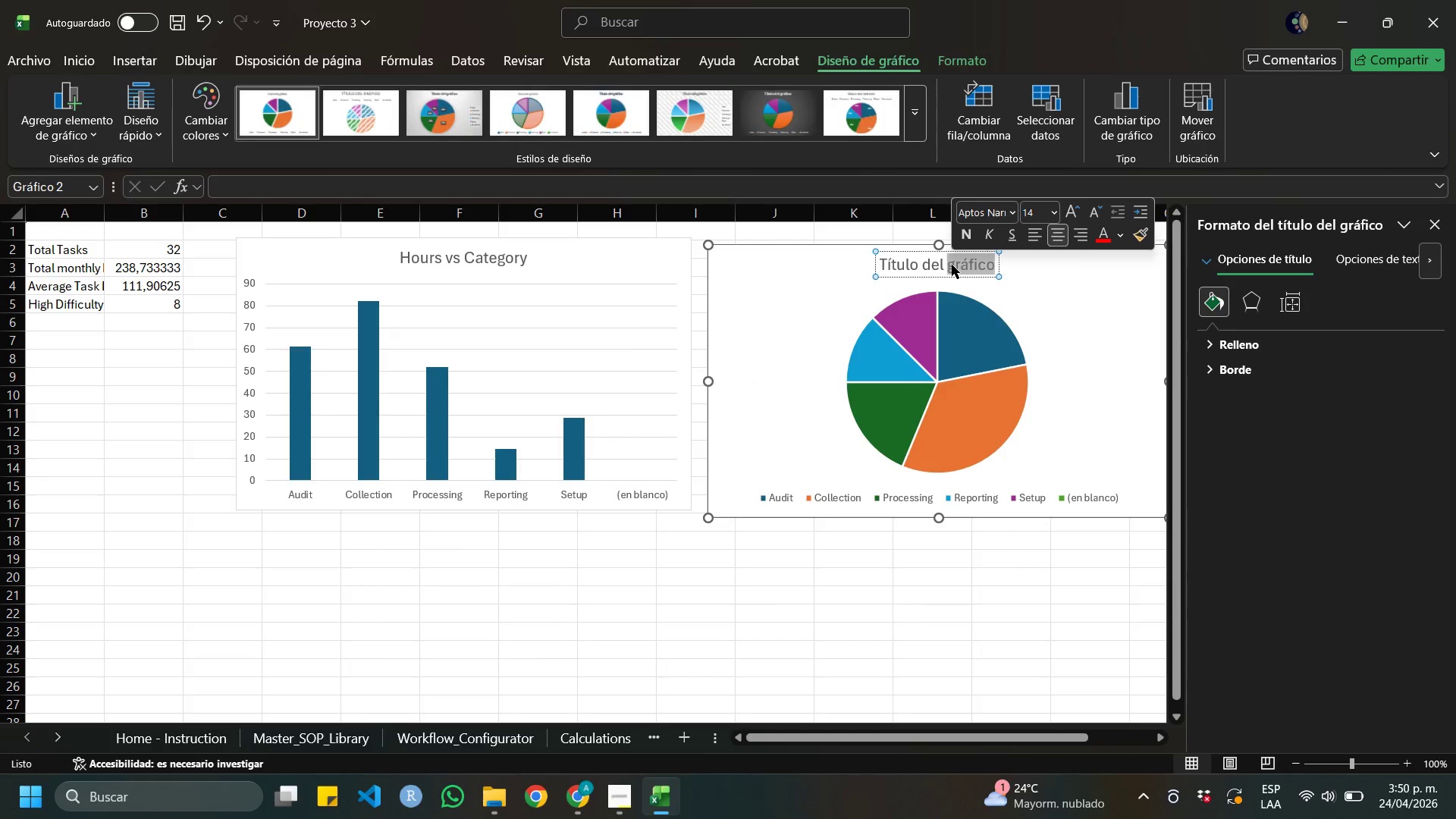 
triple_click([952, 265])
 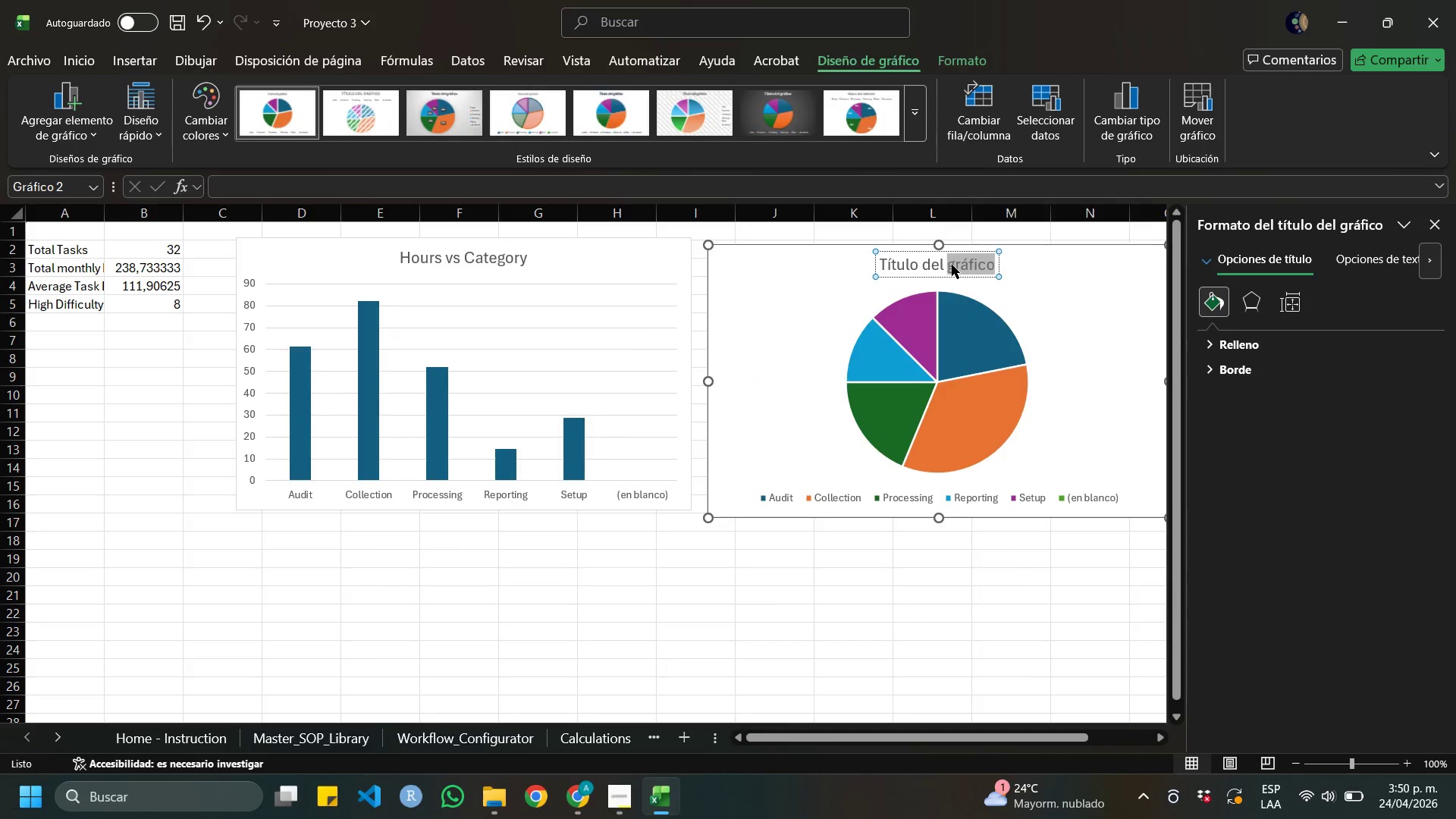 
triple_click([952, 265])
 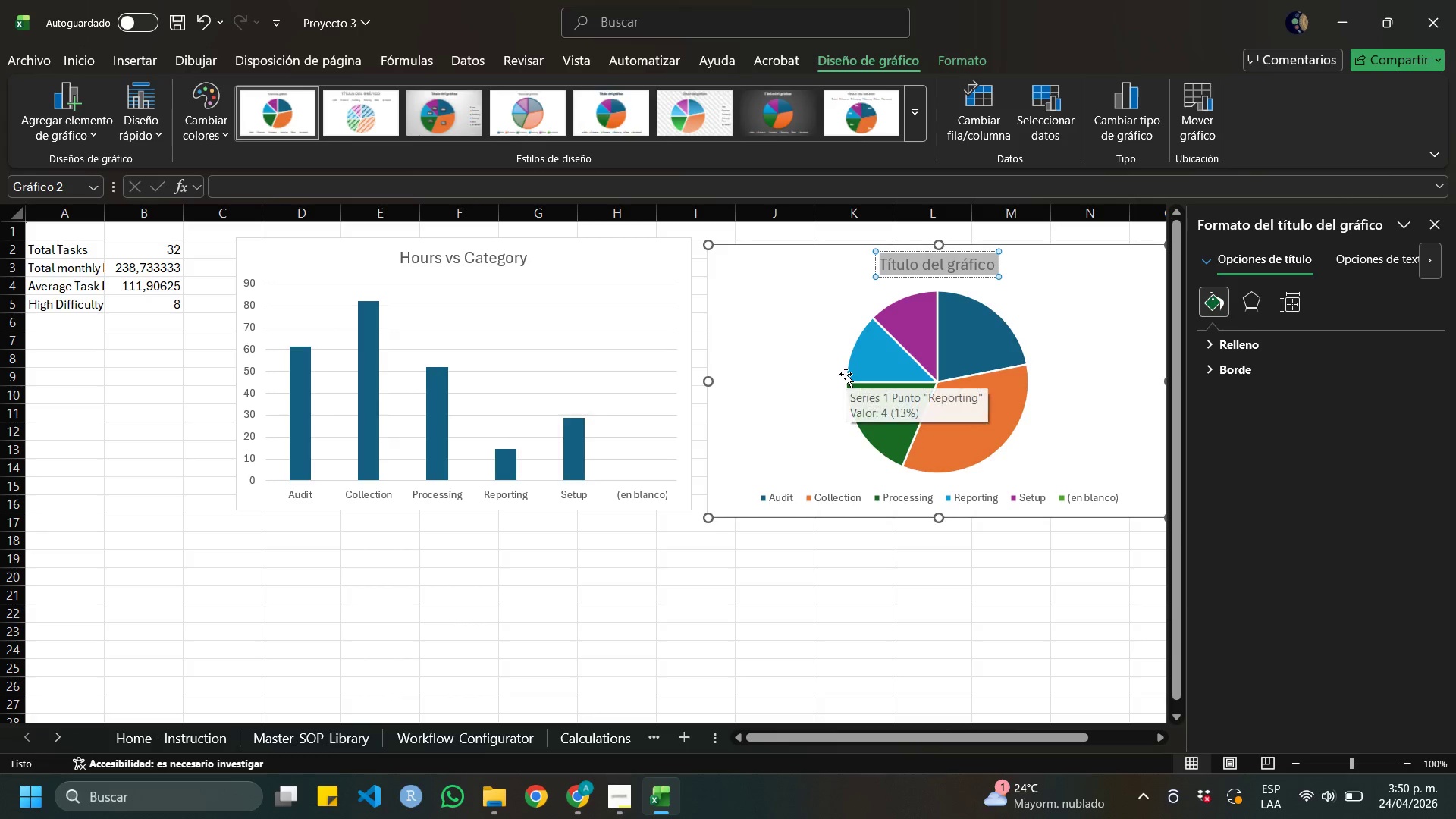 
wait(7.02)
 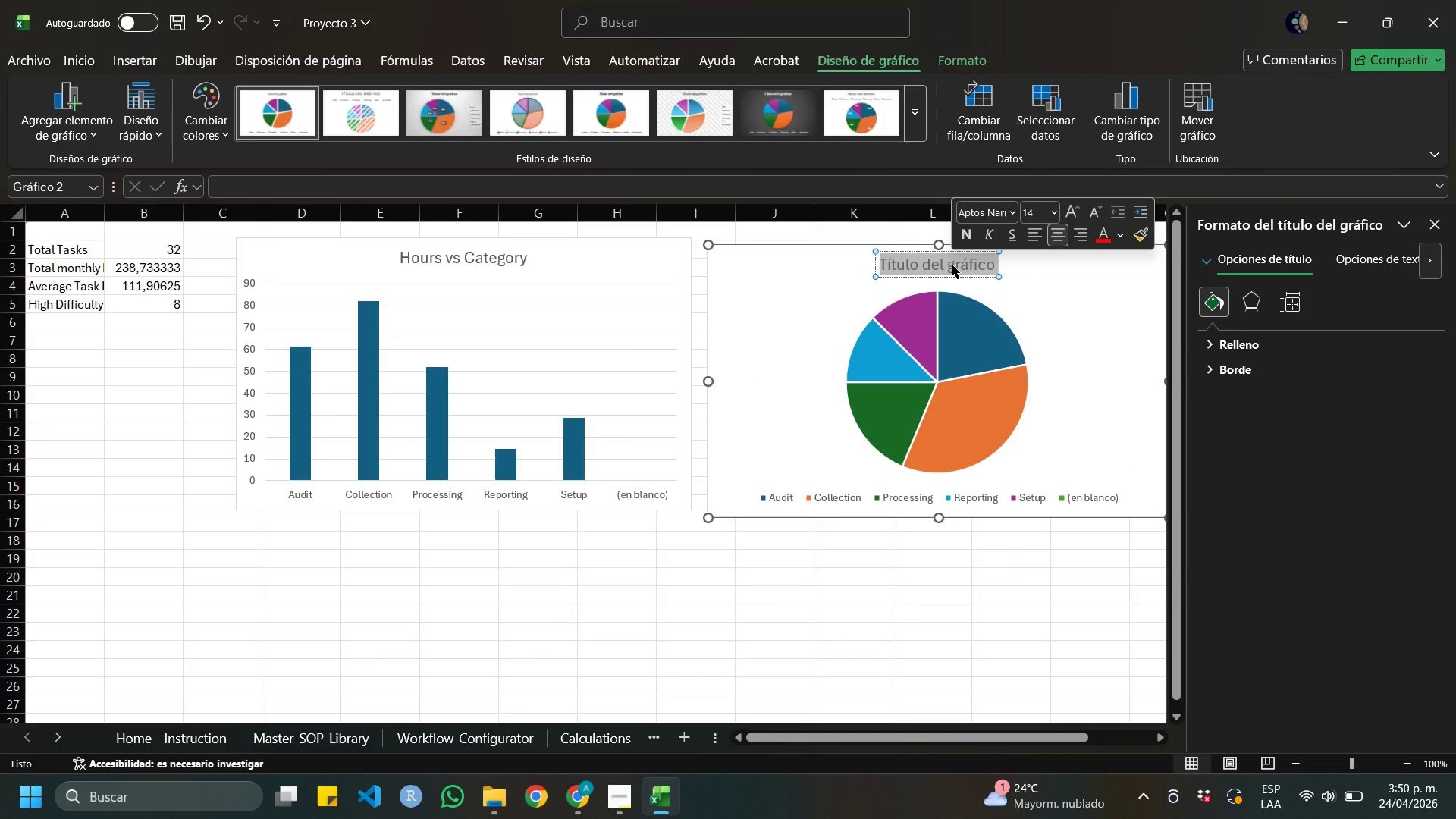 
type(Task acount)
 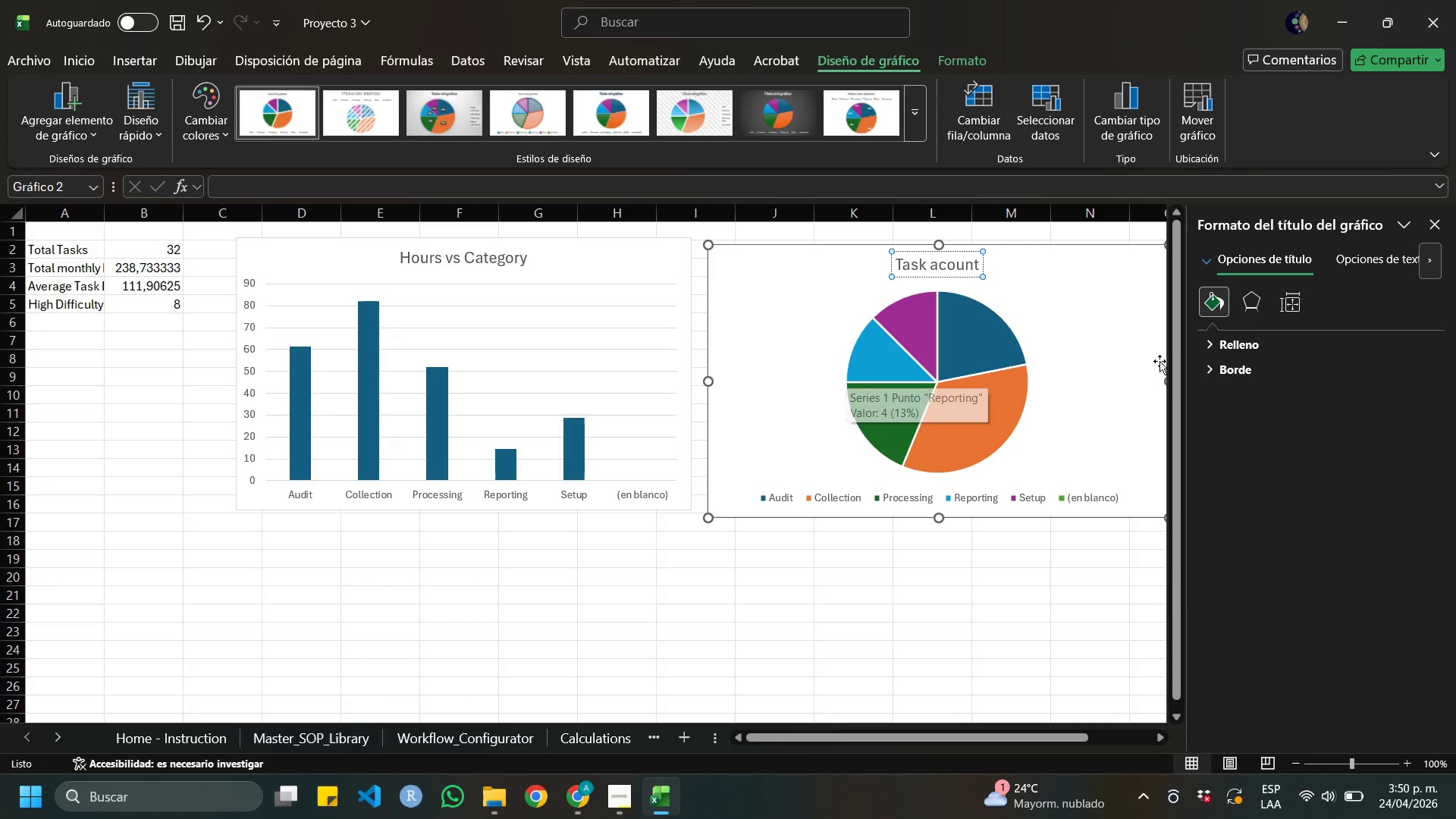 
left_click([1442, 221])
 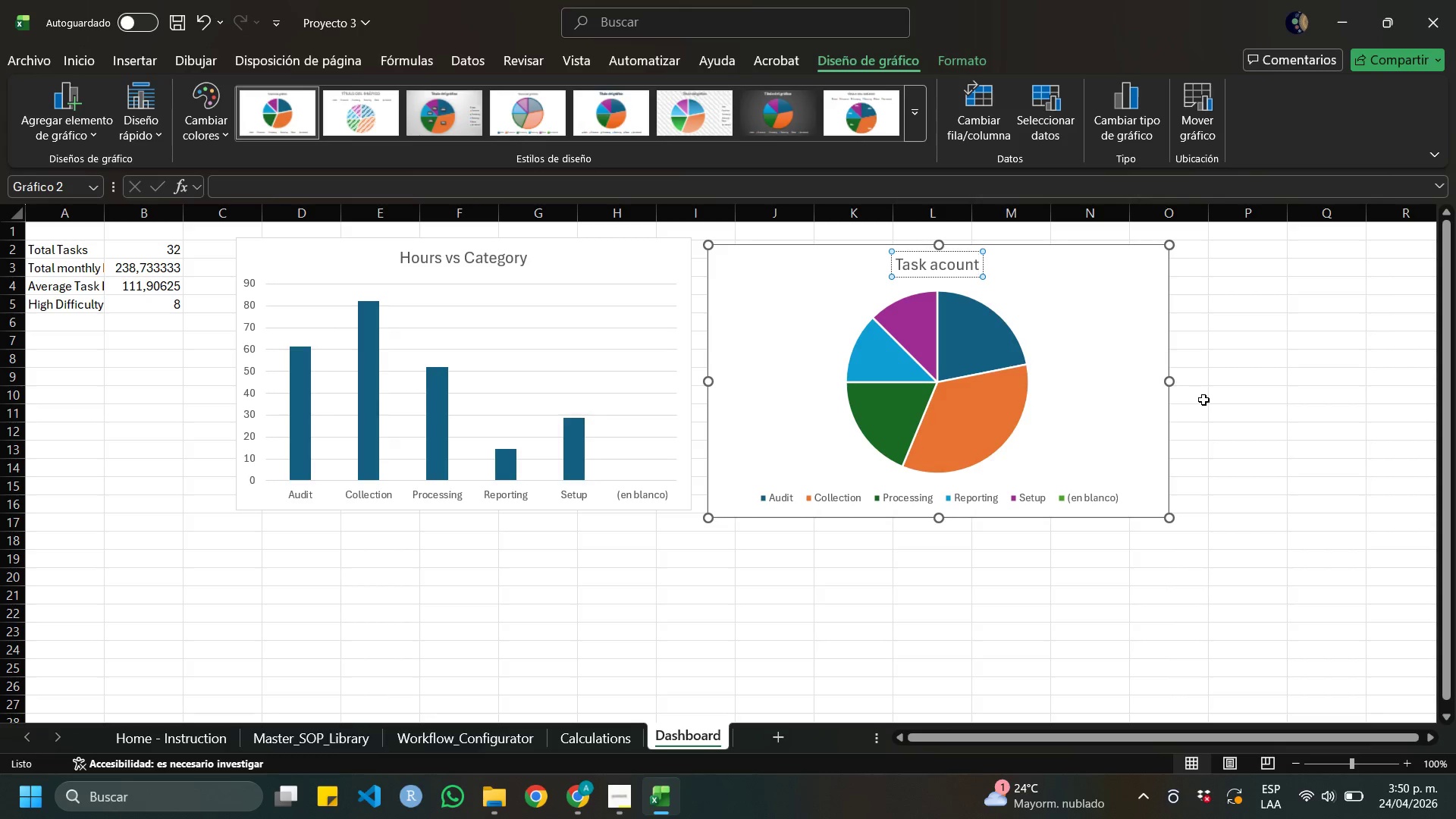 
wait(6.47)
 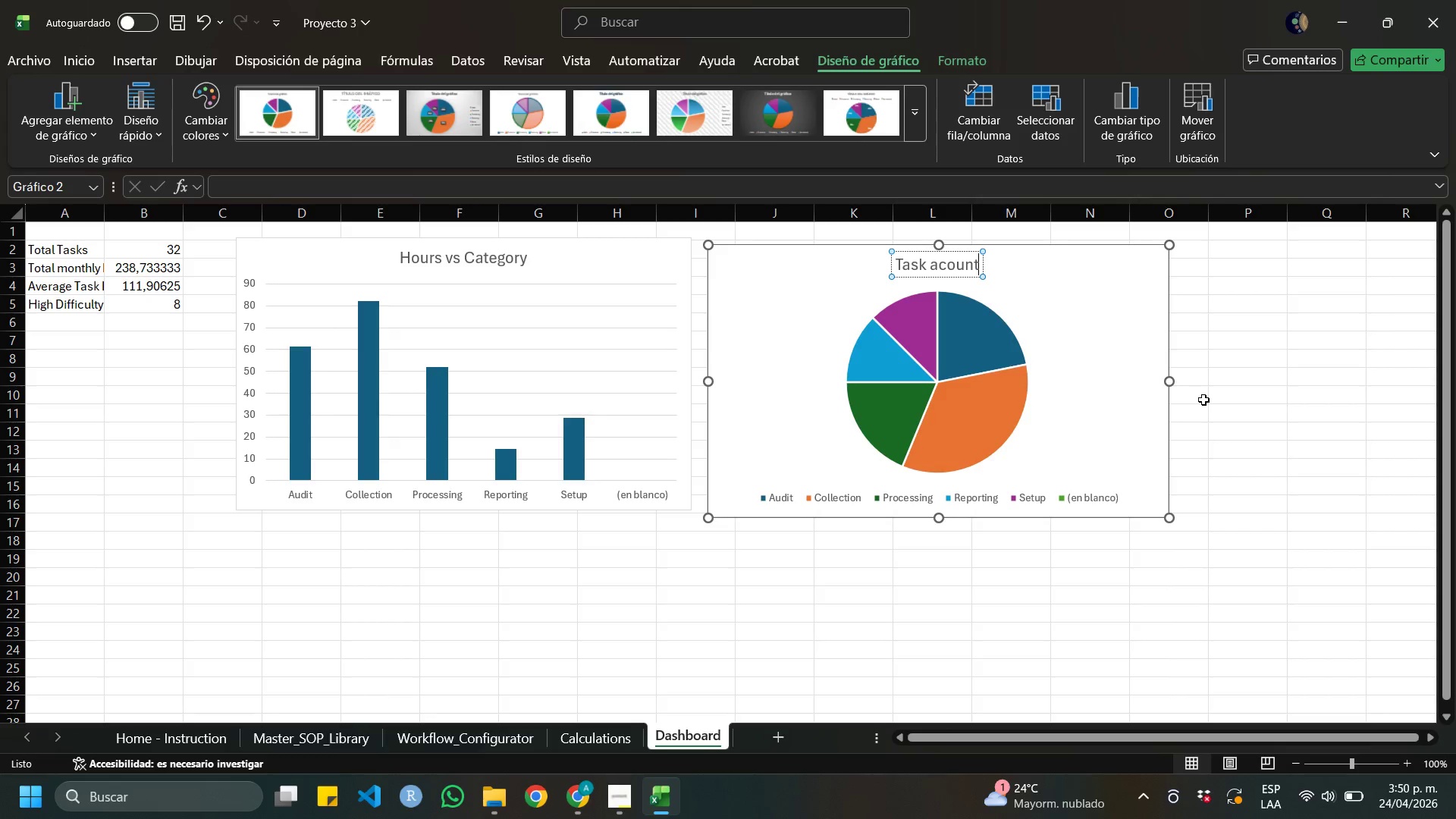 
left_click([942, 267])
 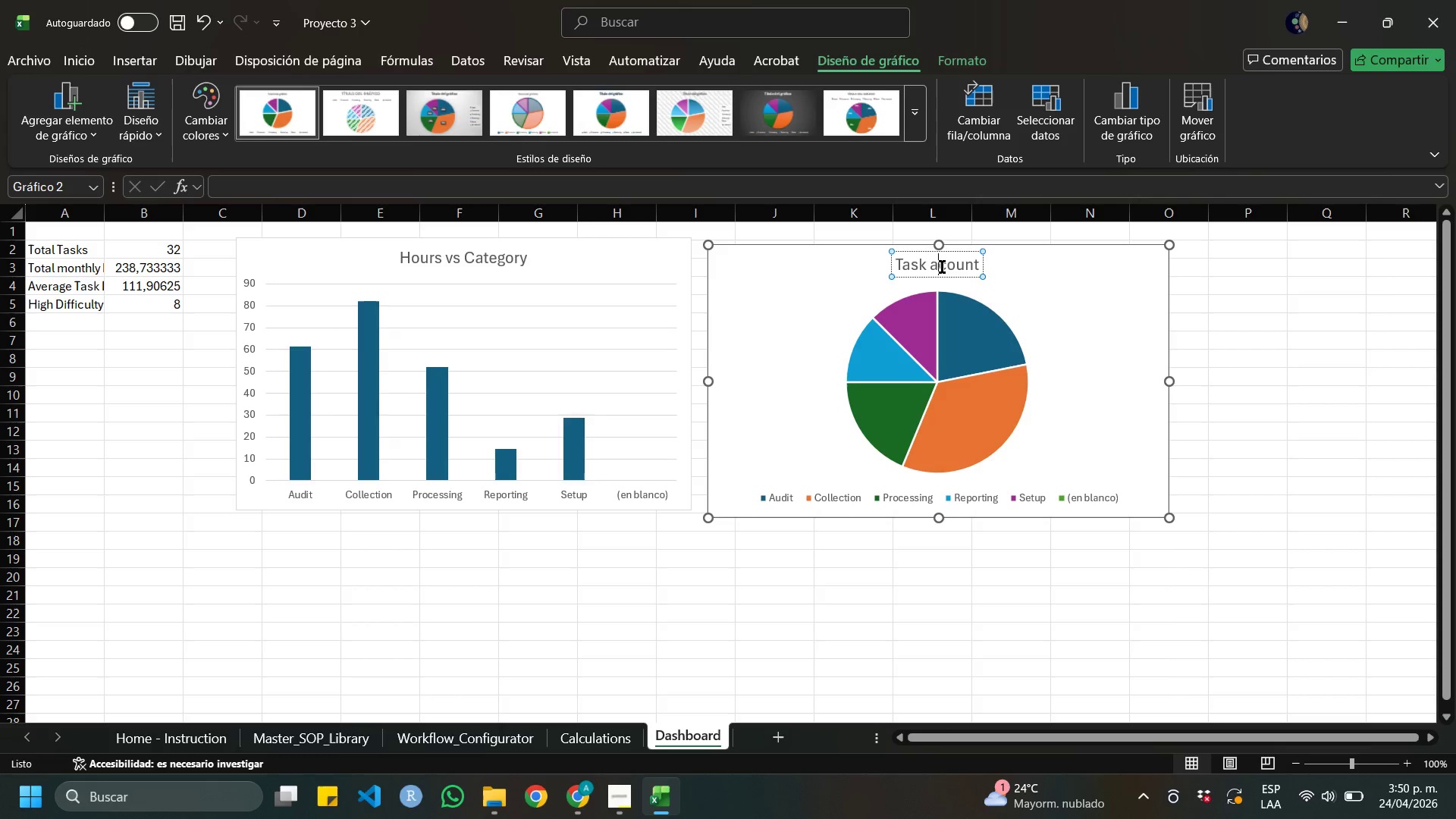 
key(Backspace)
 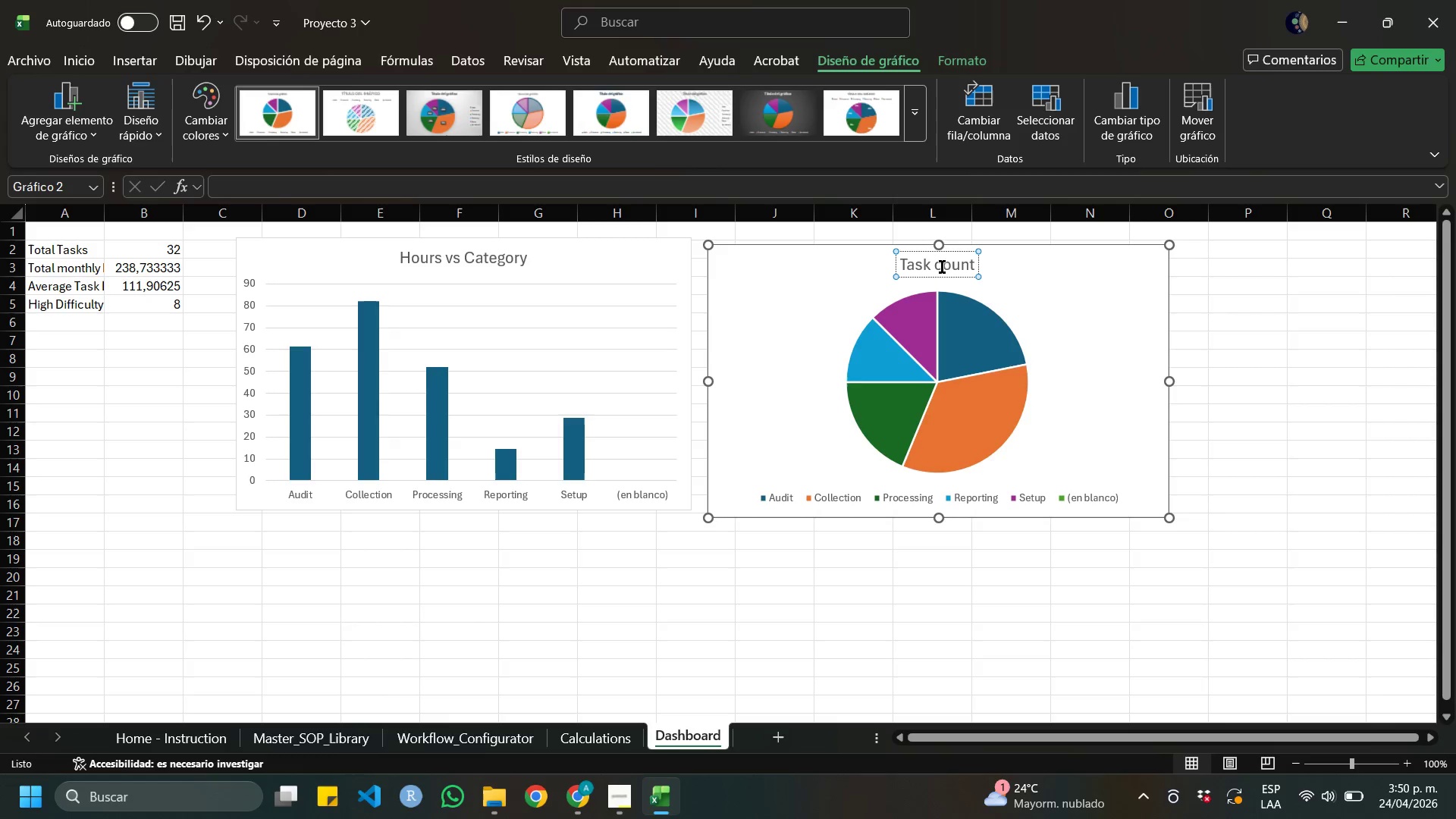 
key(Delete)
 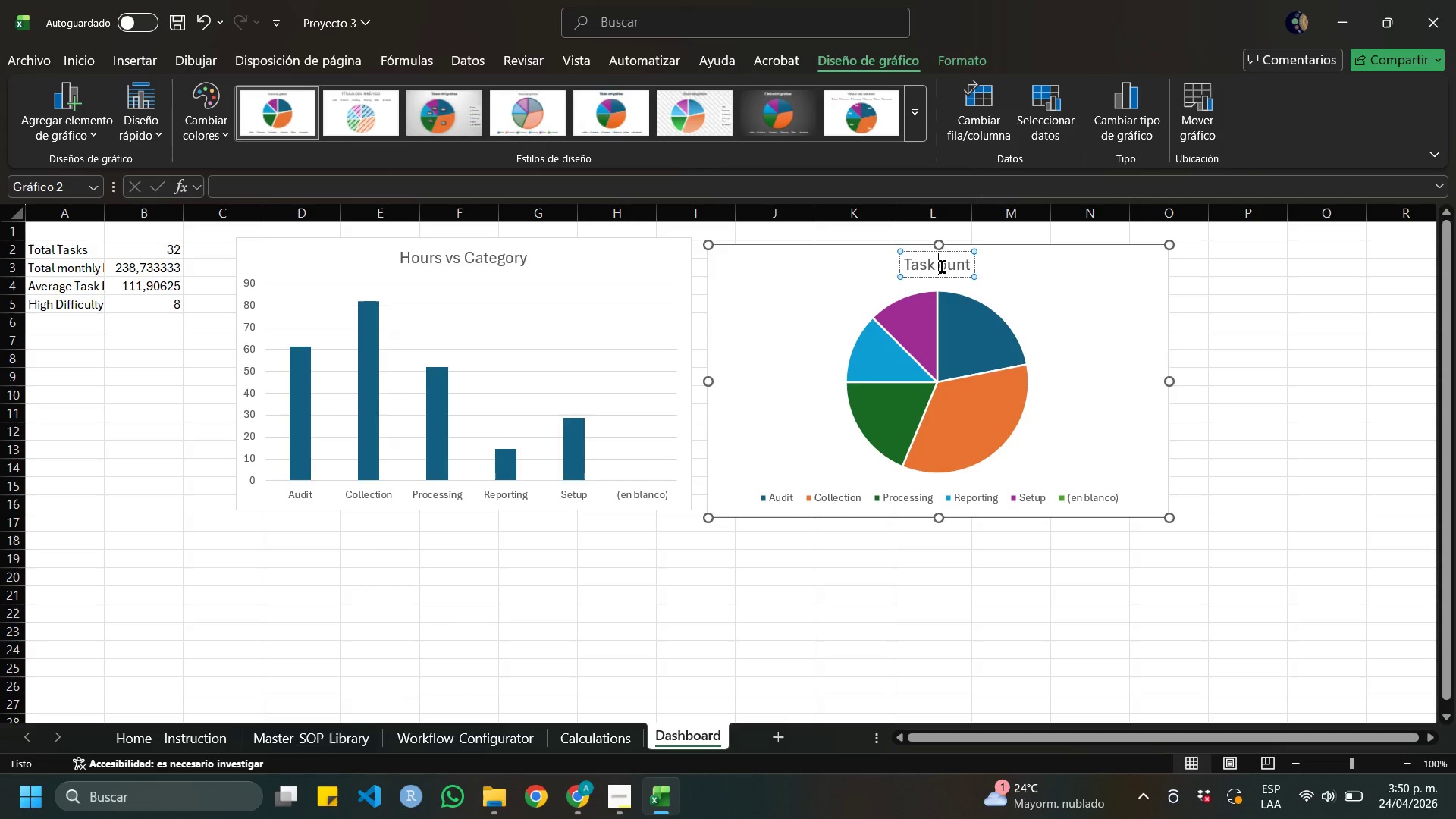 
key(CapsLock)
 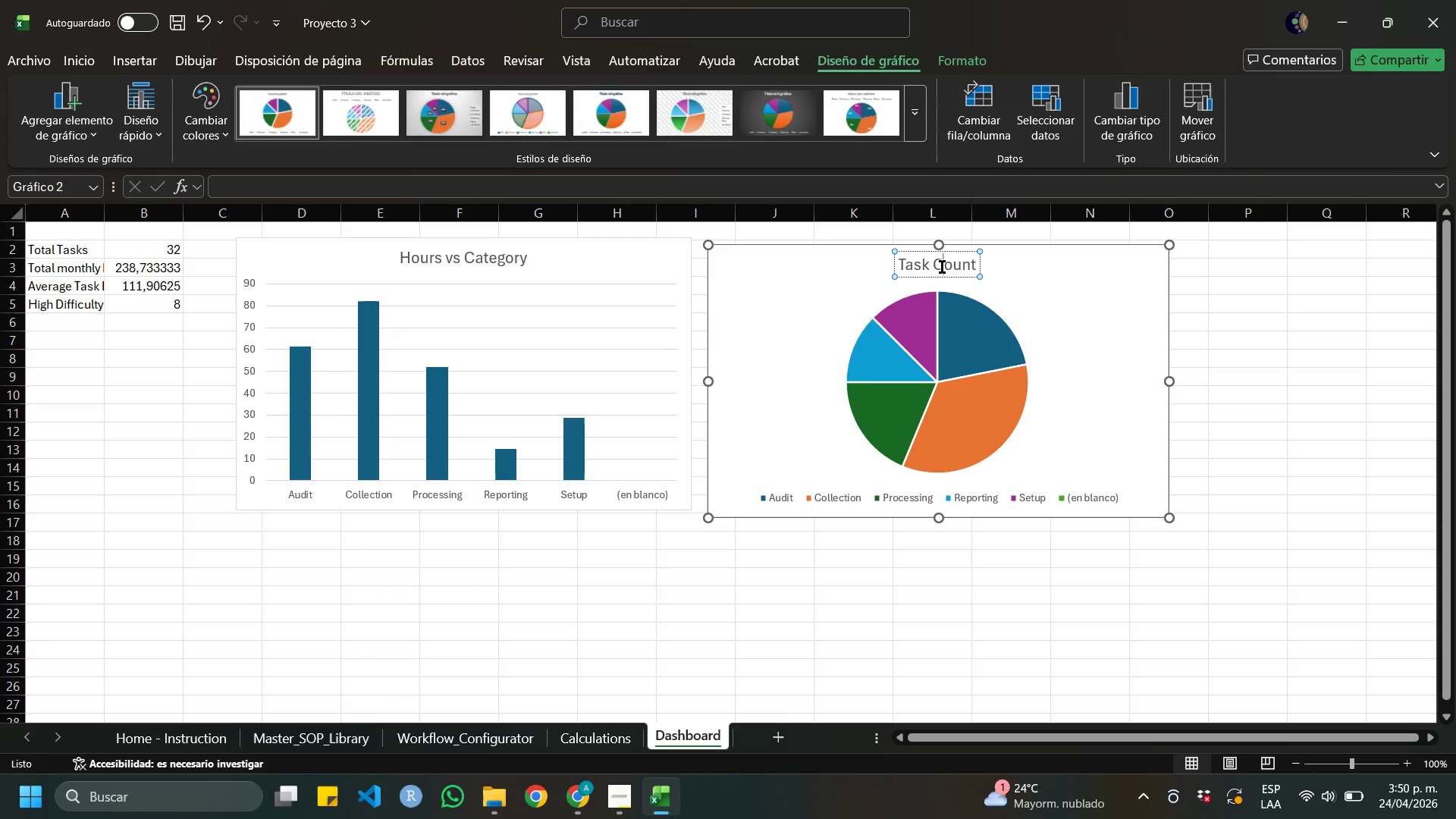 
key(C)
 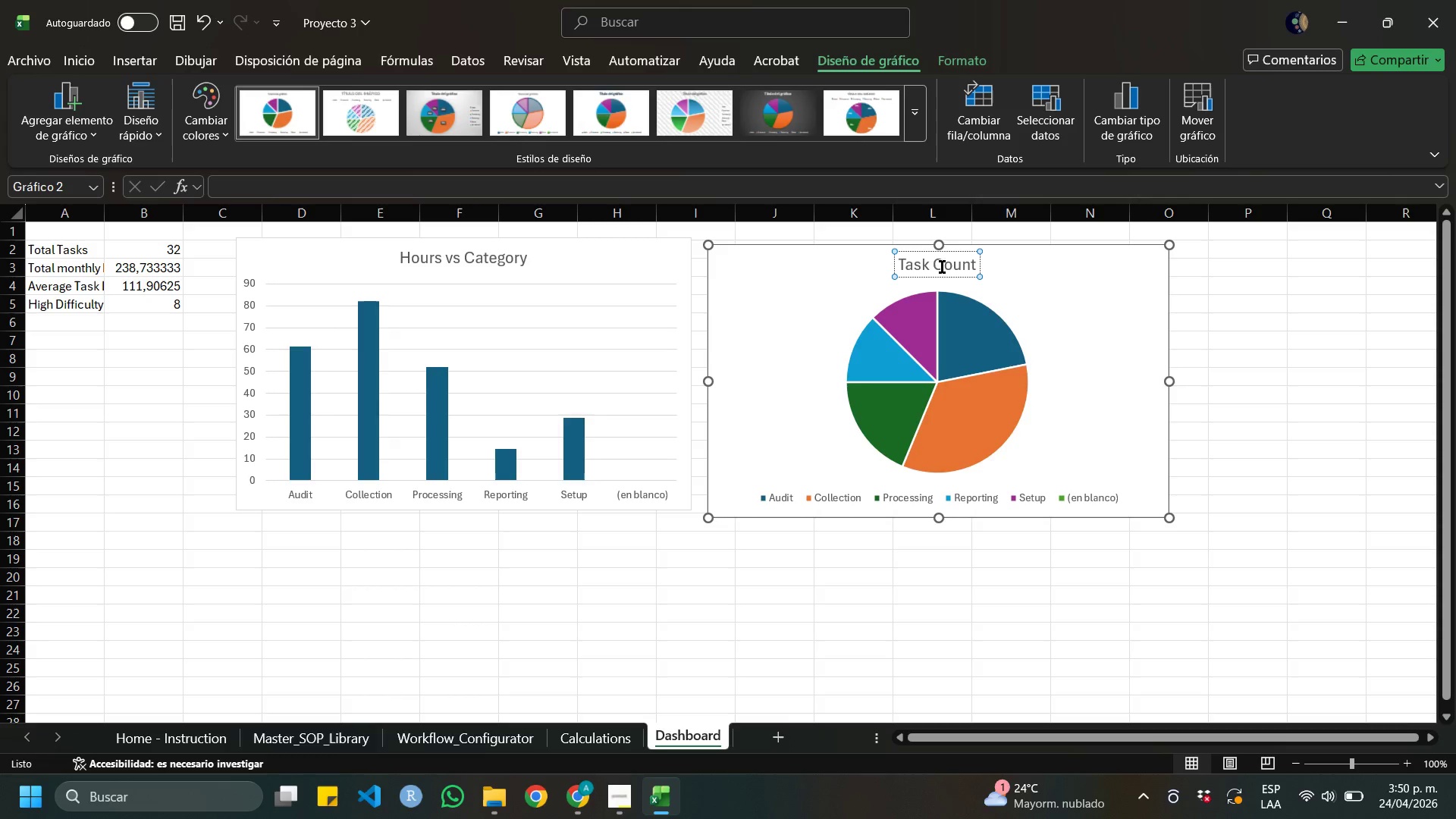 
key(CapsLock)
 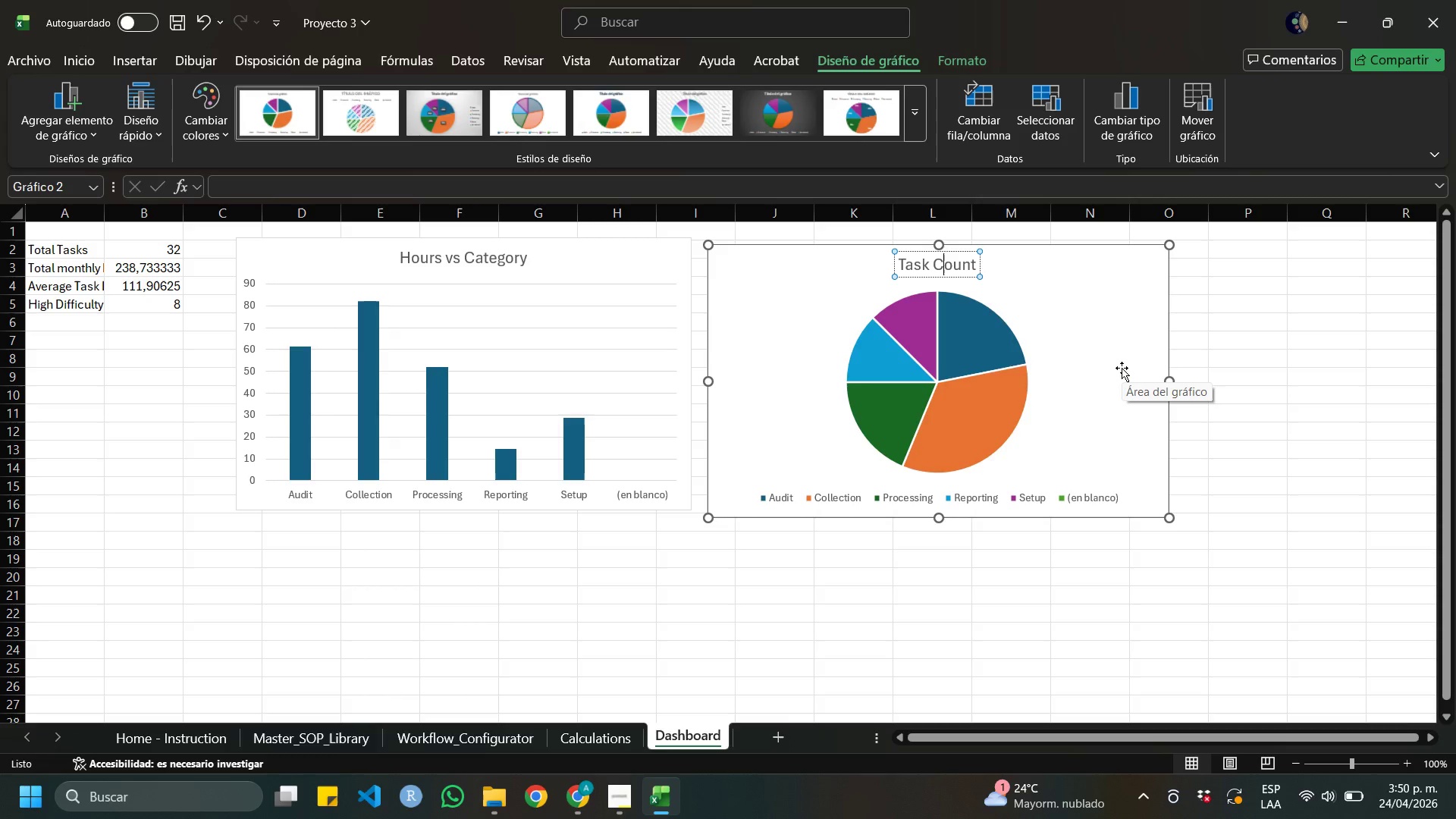 
wait(15.95)
 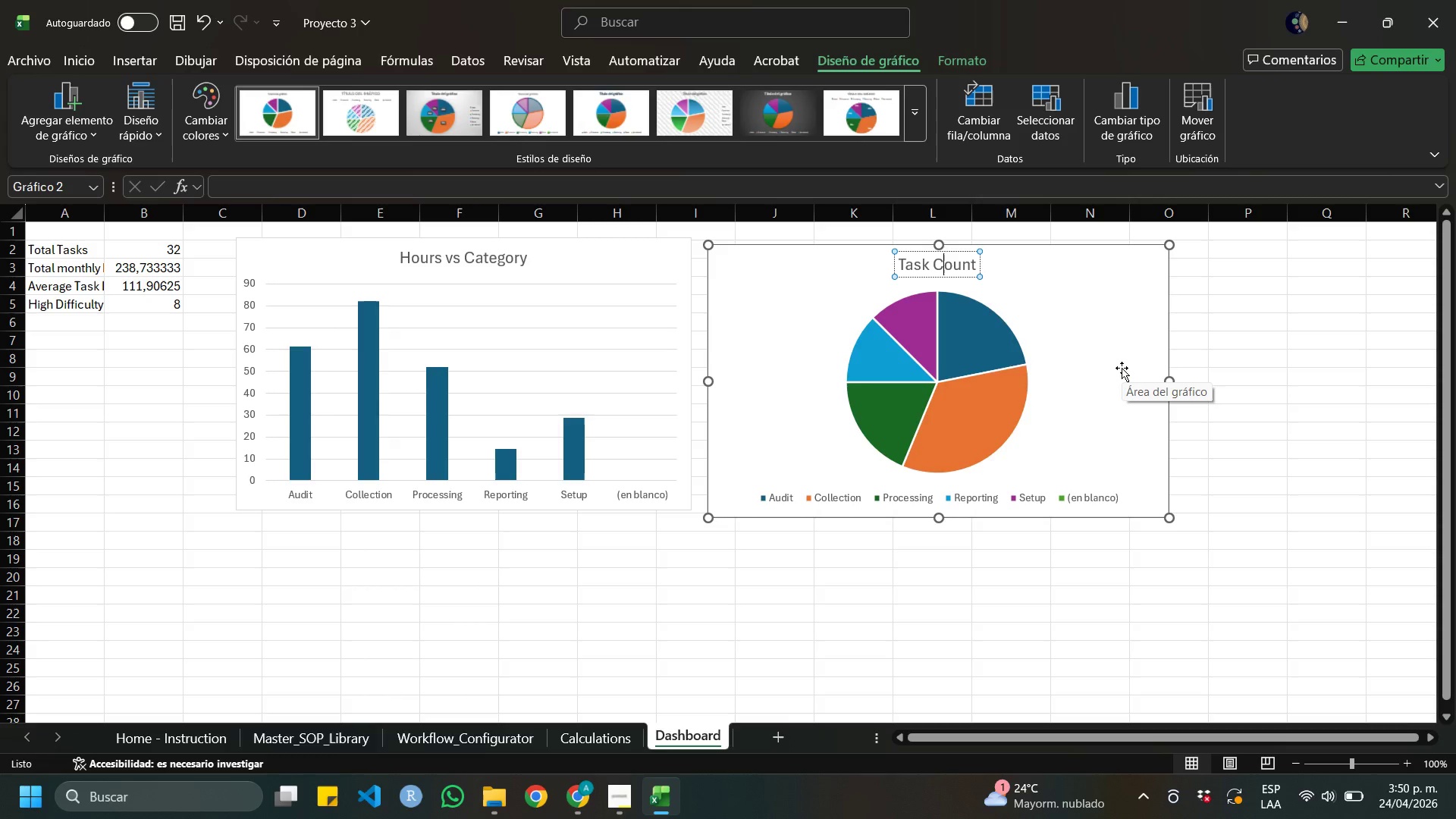 
scroll: coordinate [195, 423], scroll_direction: up, amount: 4.0
 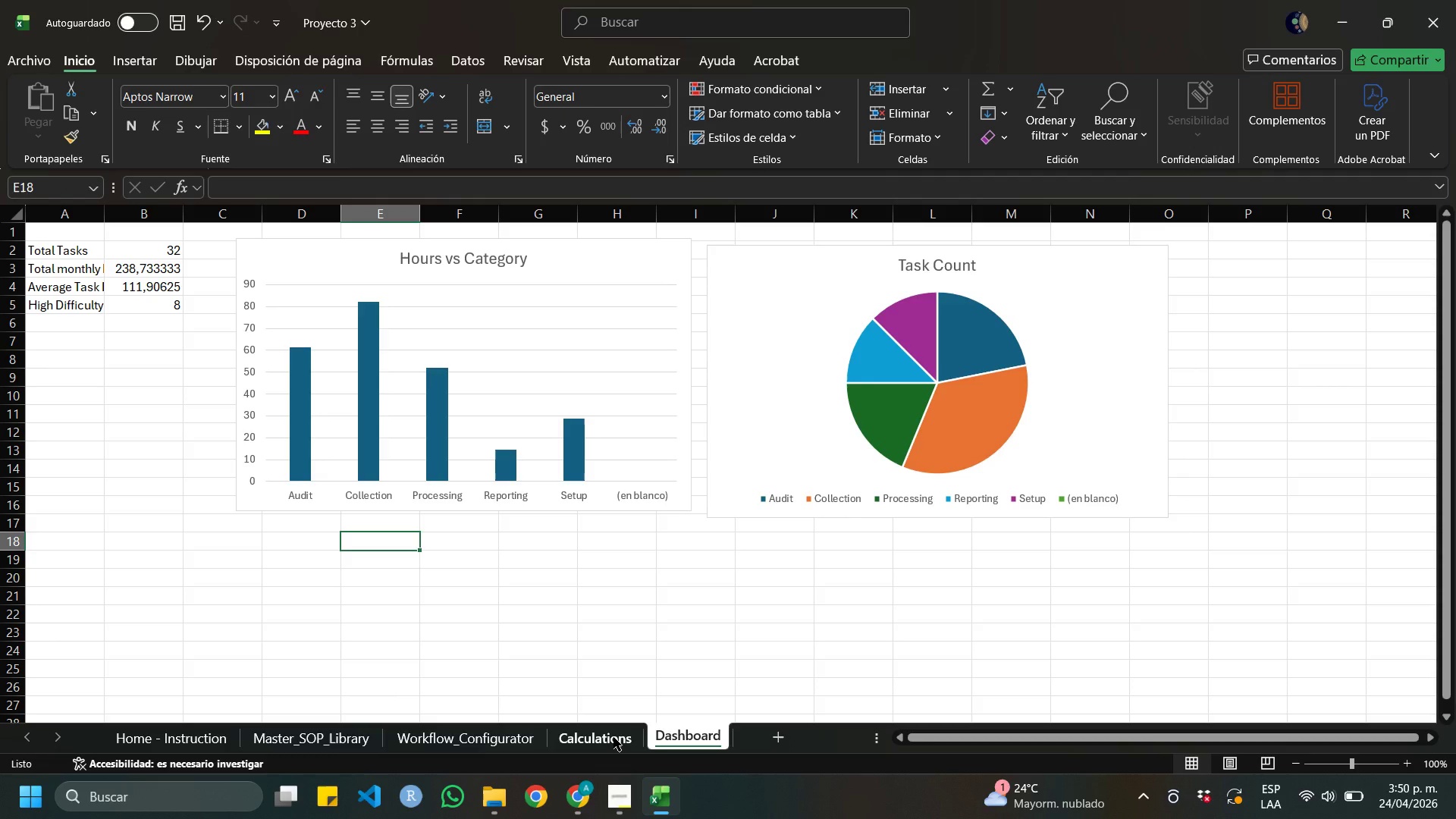 
left_click([613, 737])
 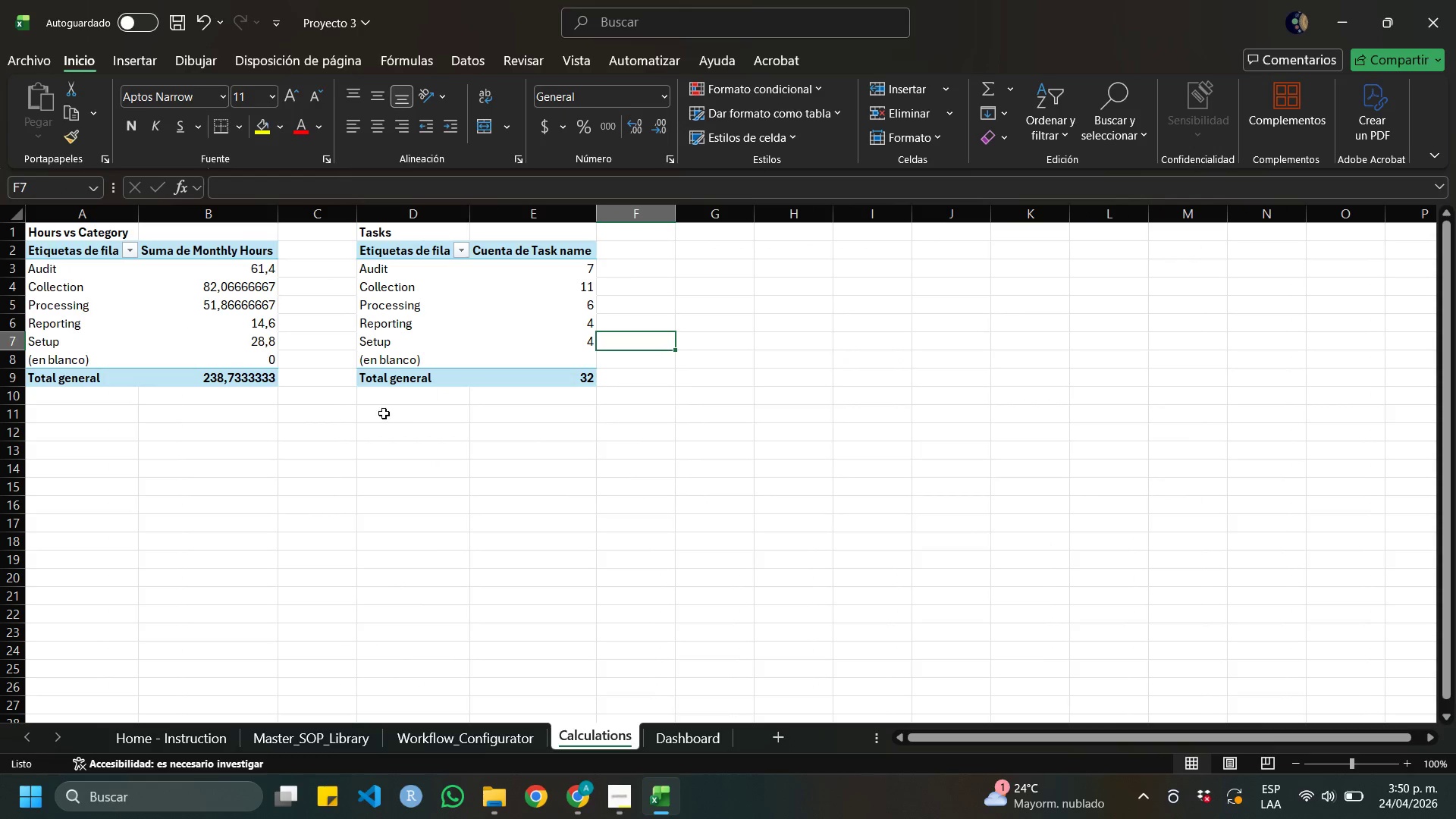 
left_click([378, 416])
 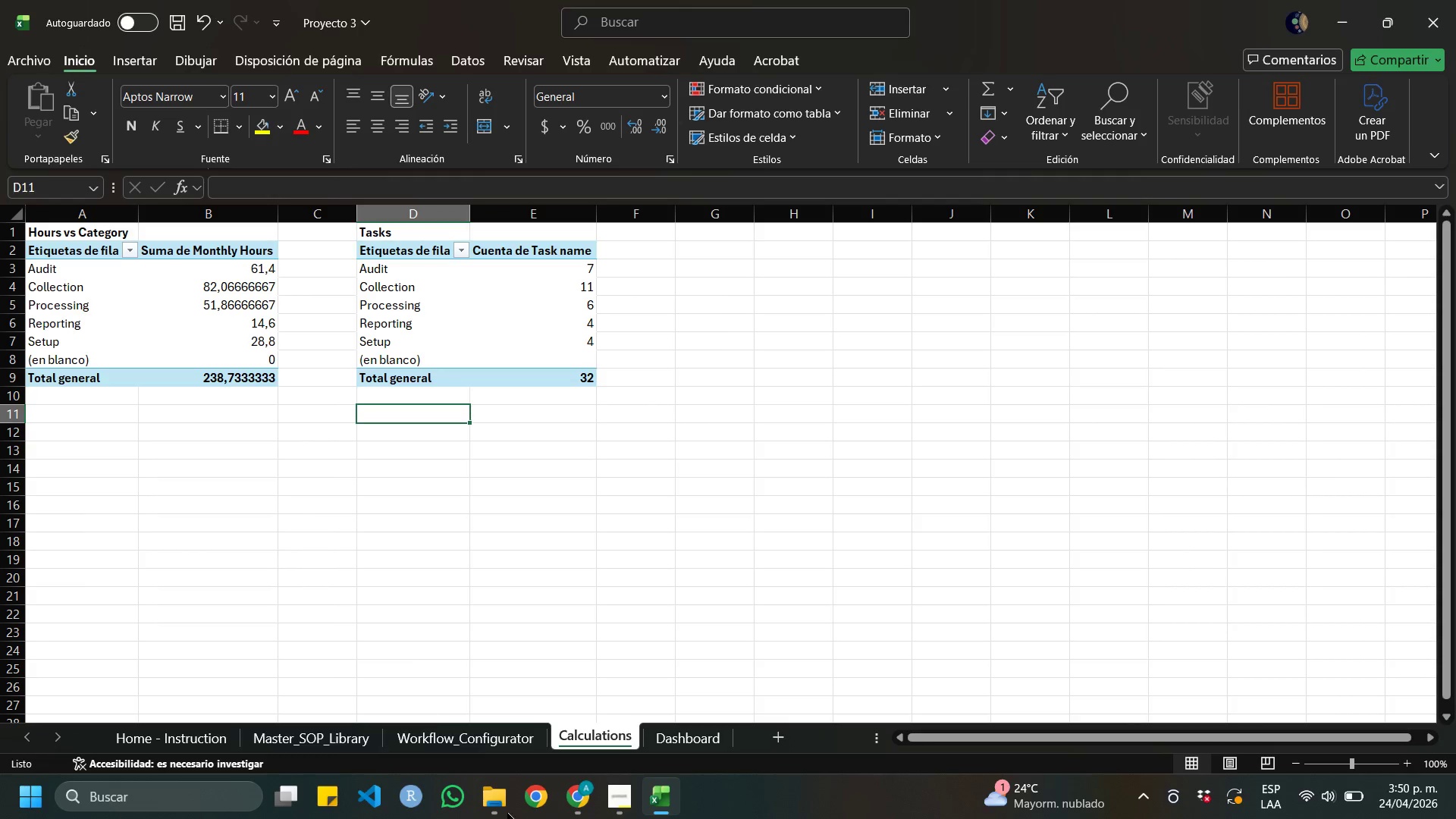 
left_click([467, 725])
 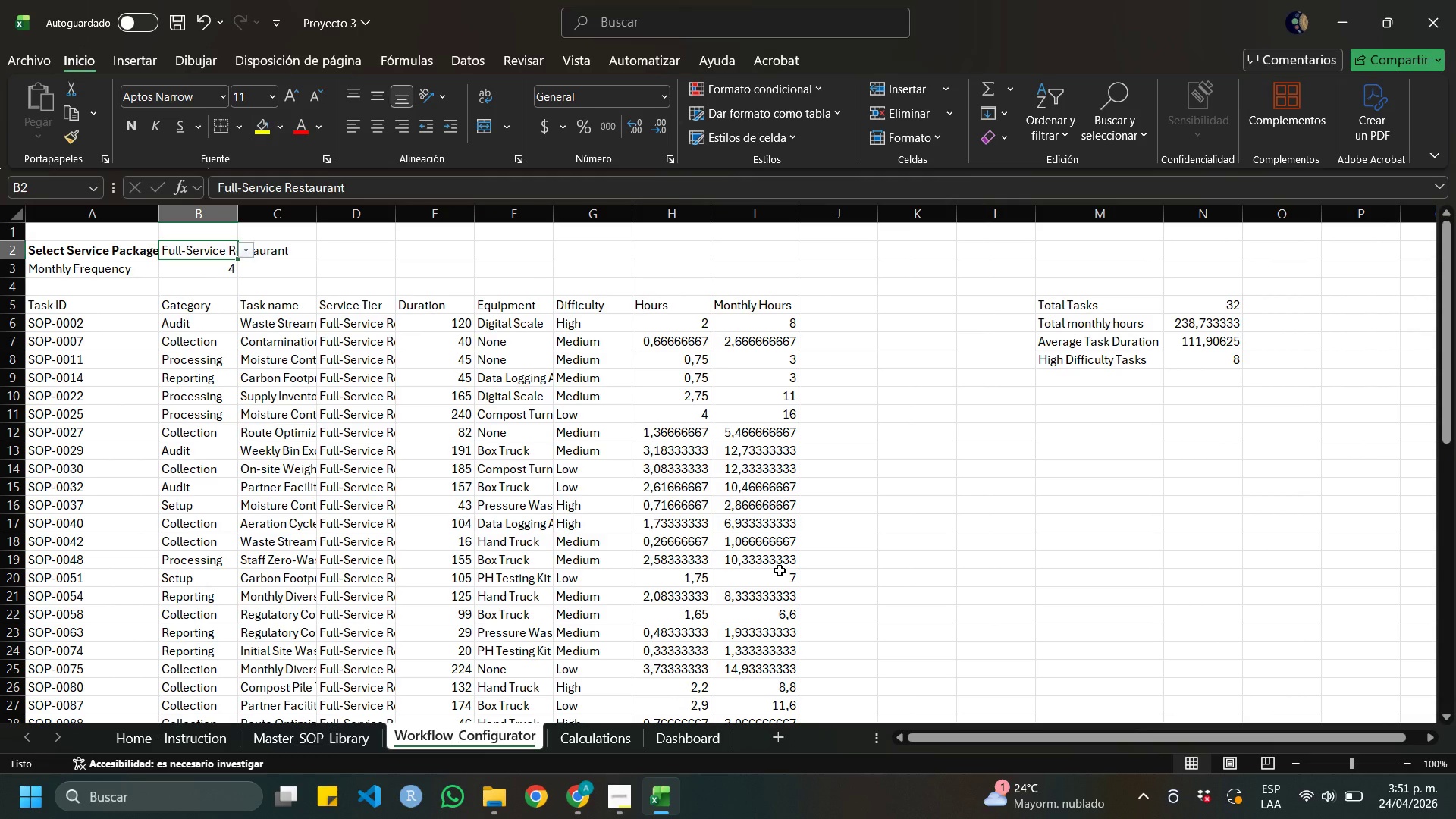 
wait(11.64)
 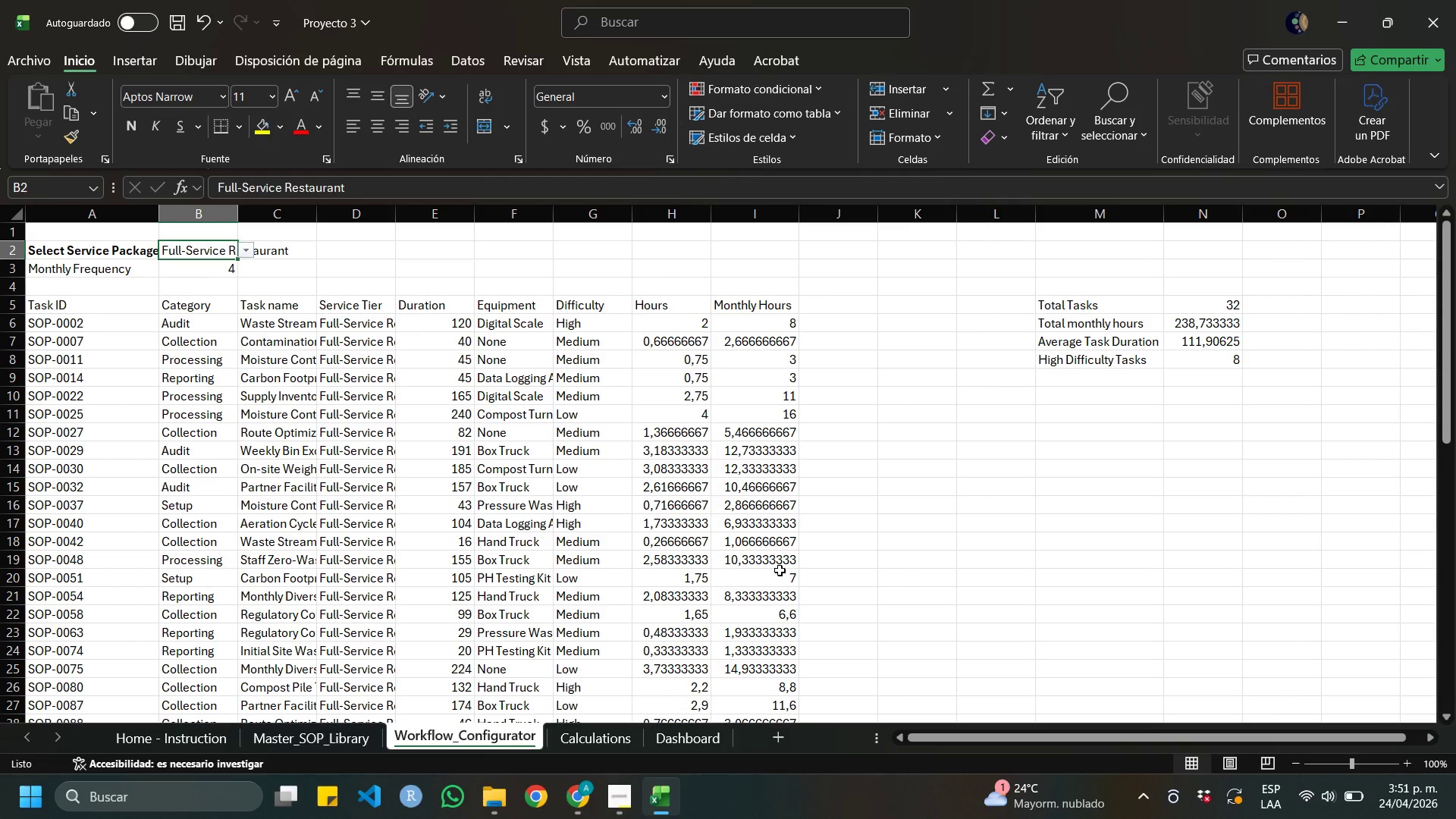 
left_click([591, 742])
 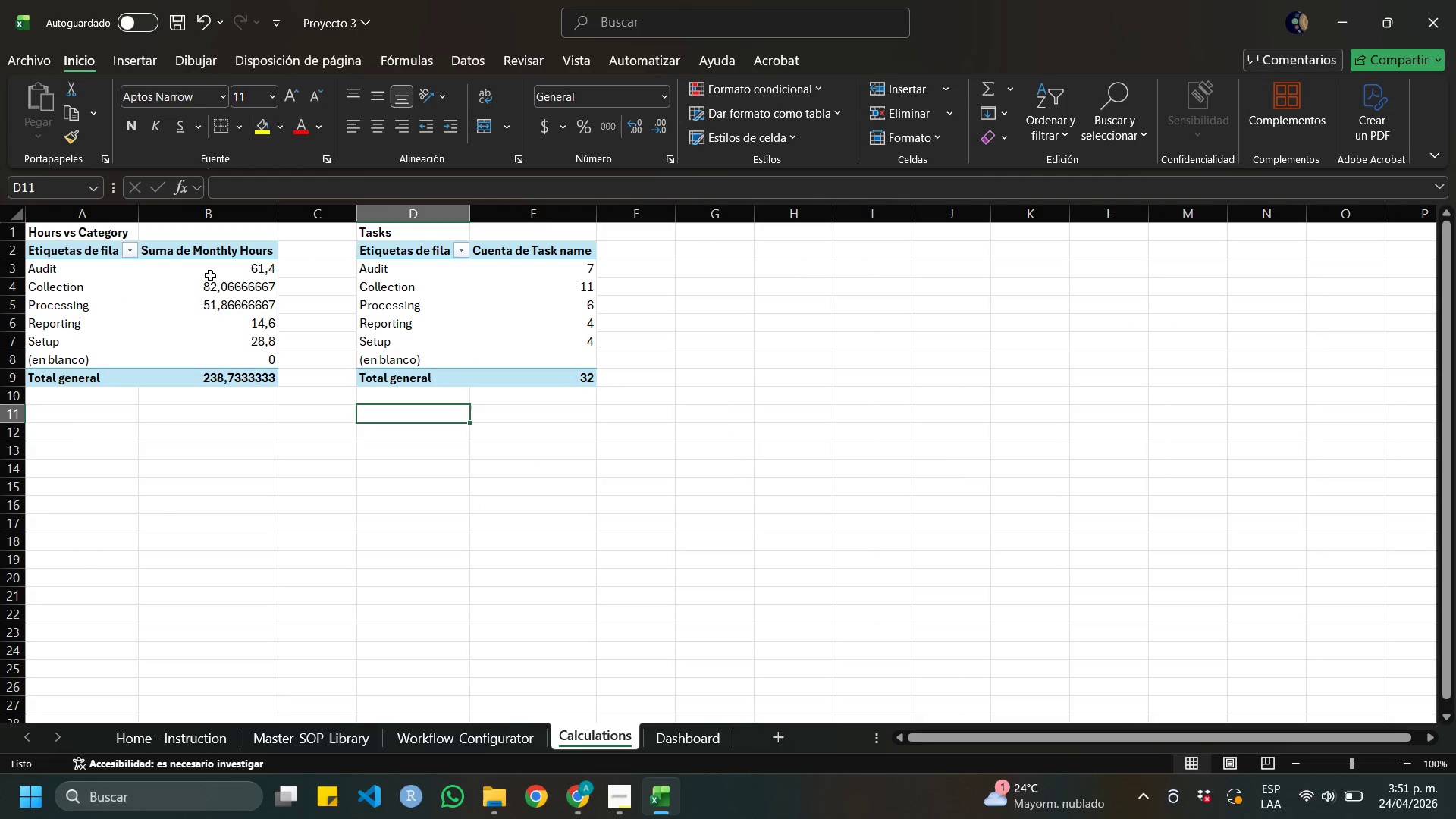 
left_click([211, 273])
 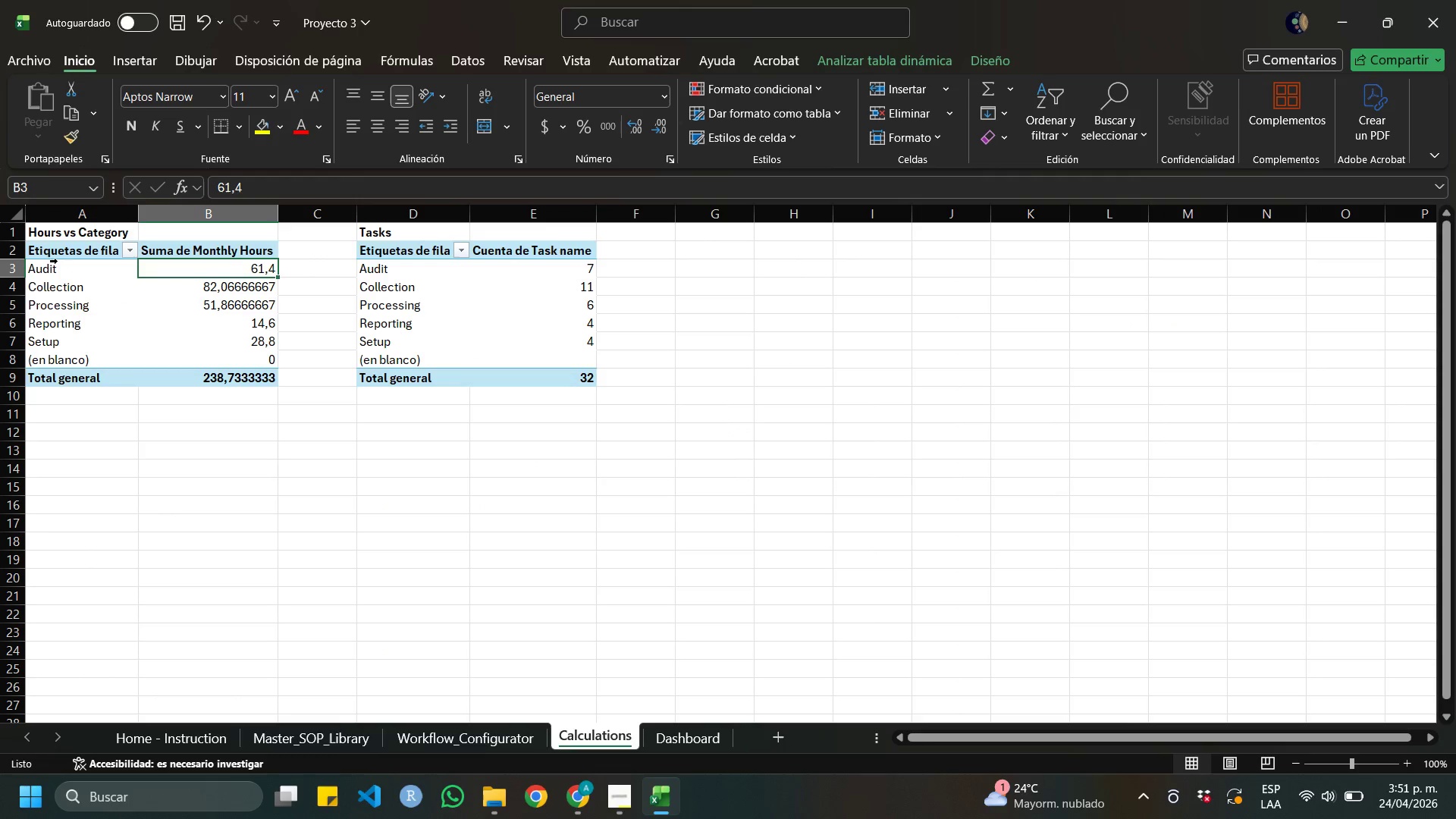 
left_click([60, 272])
 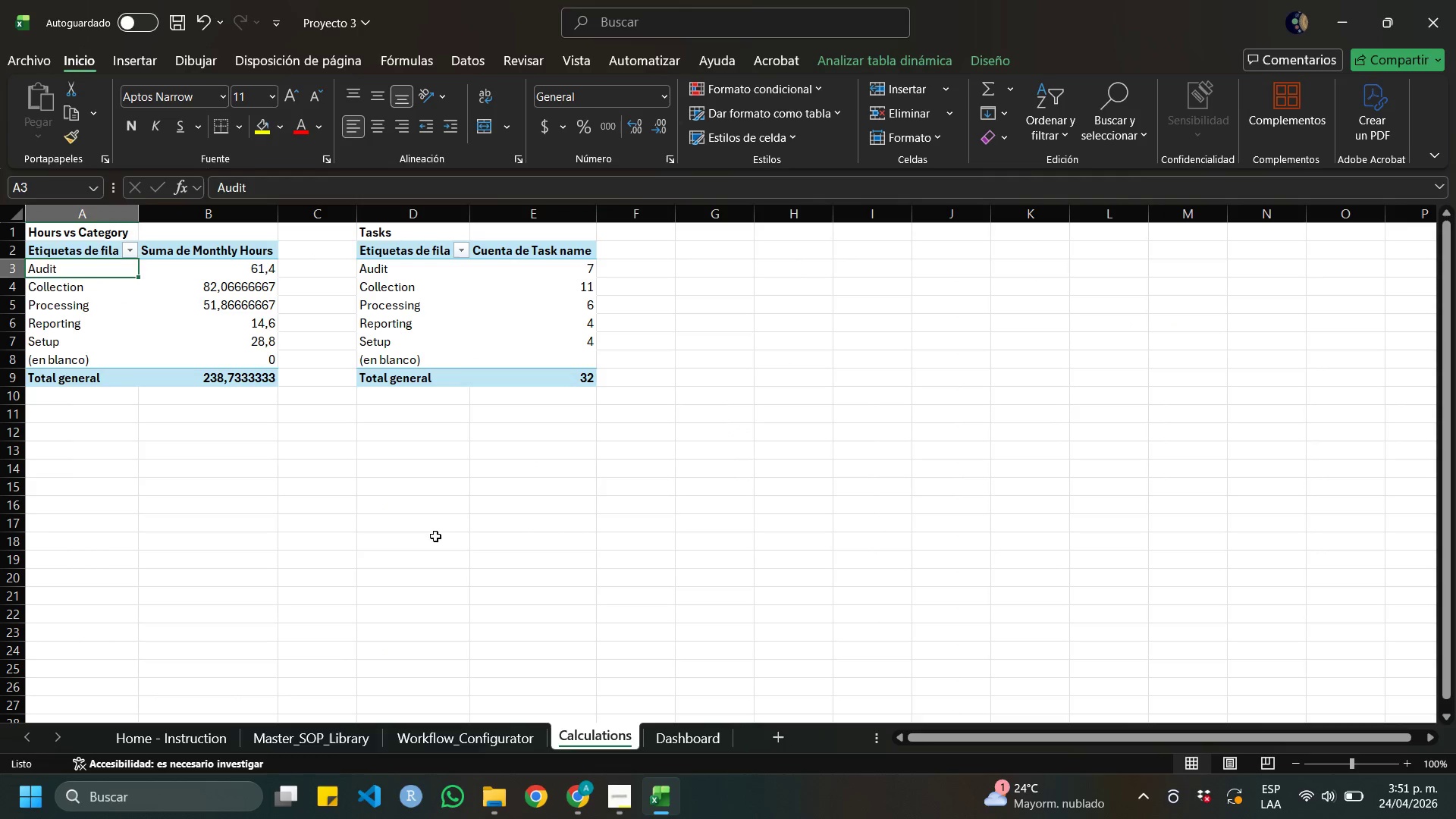 
left_click([416, 534])
 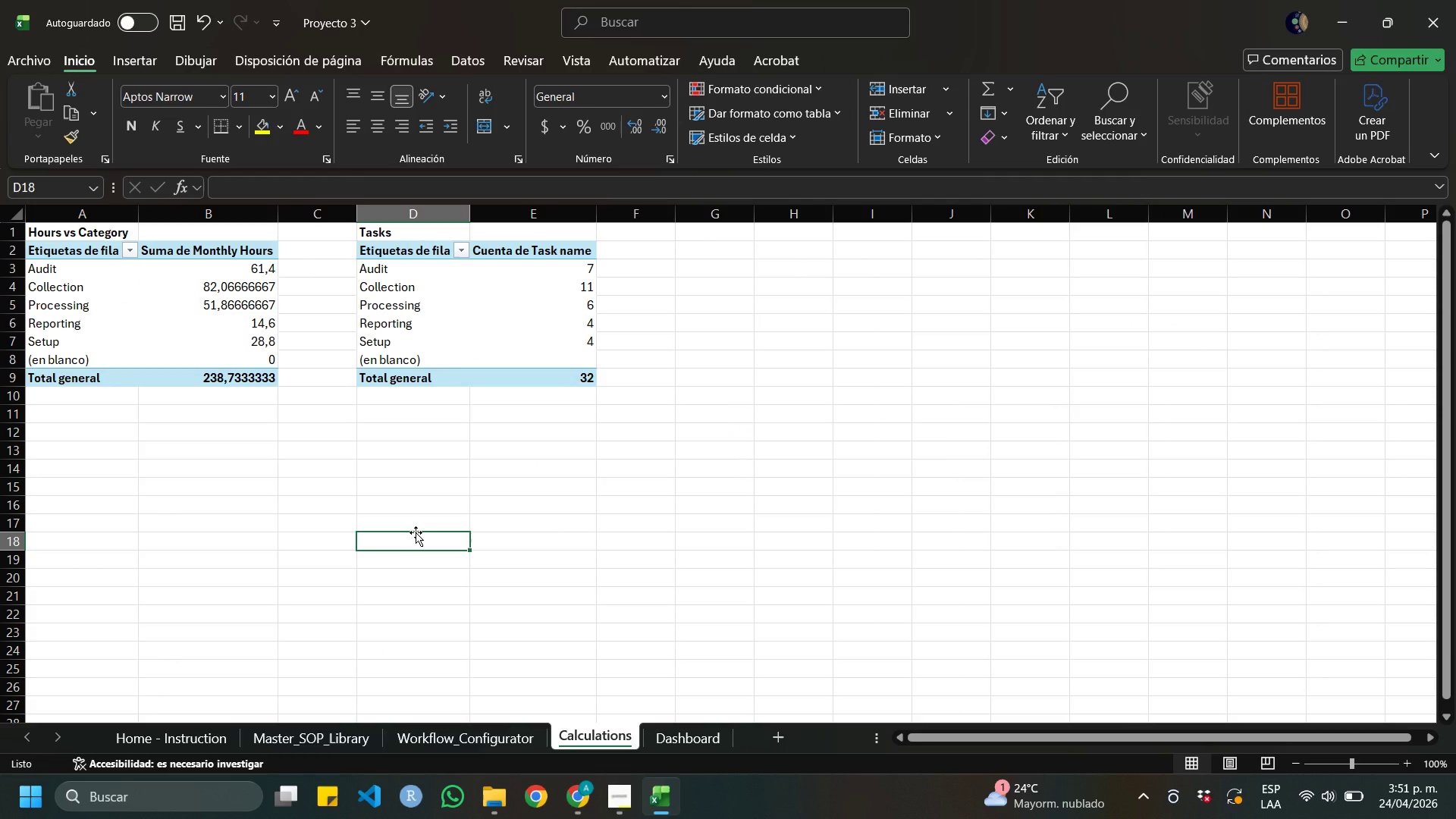 
wait(6.05)
 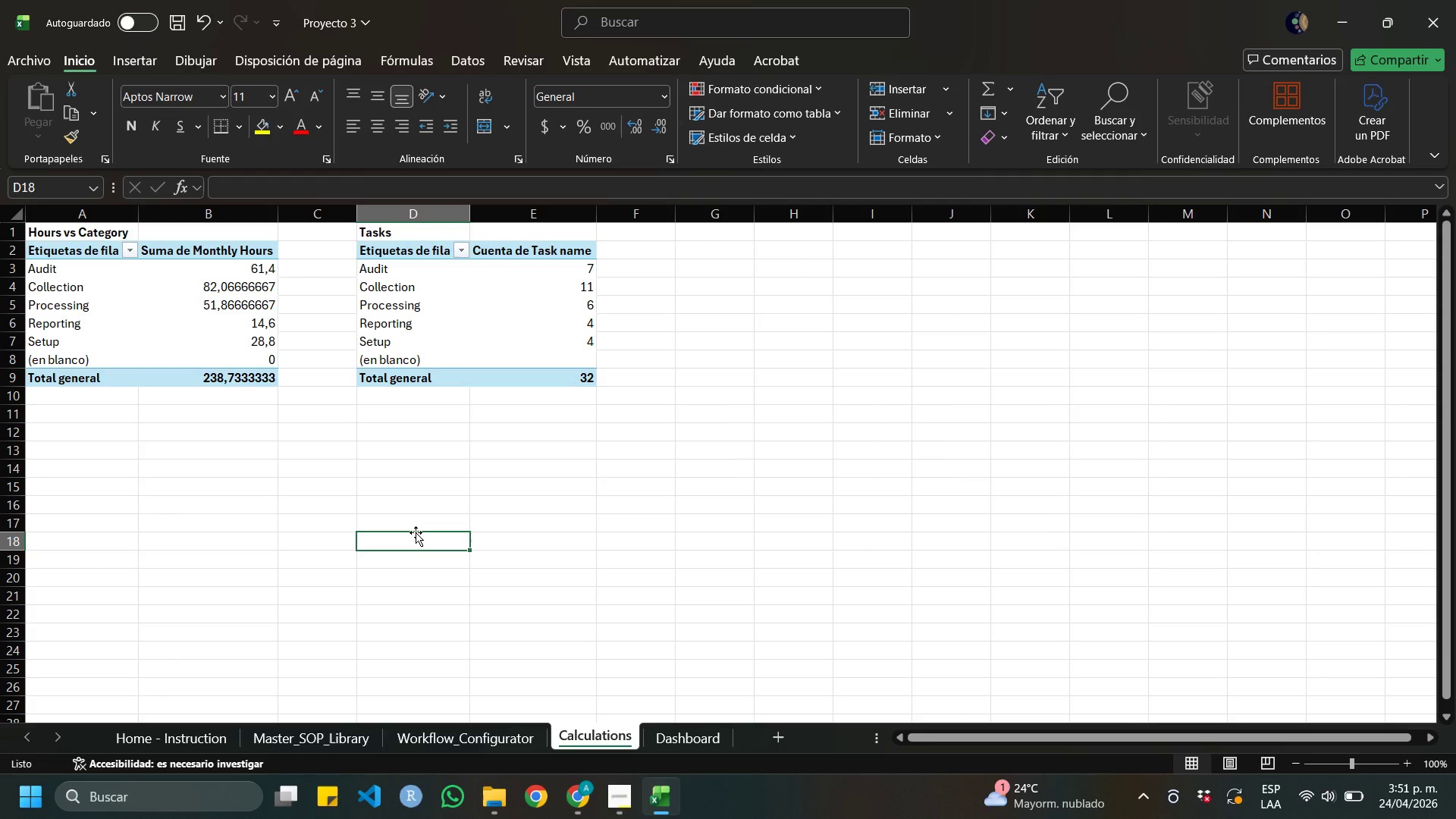 
left_click([481, 739])
 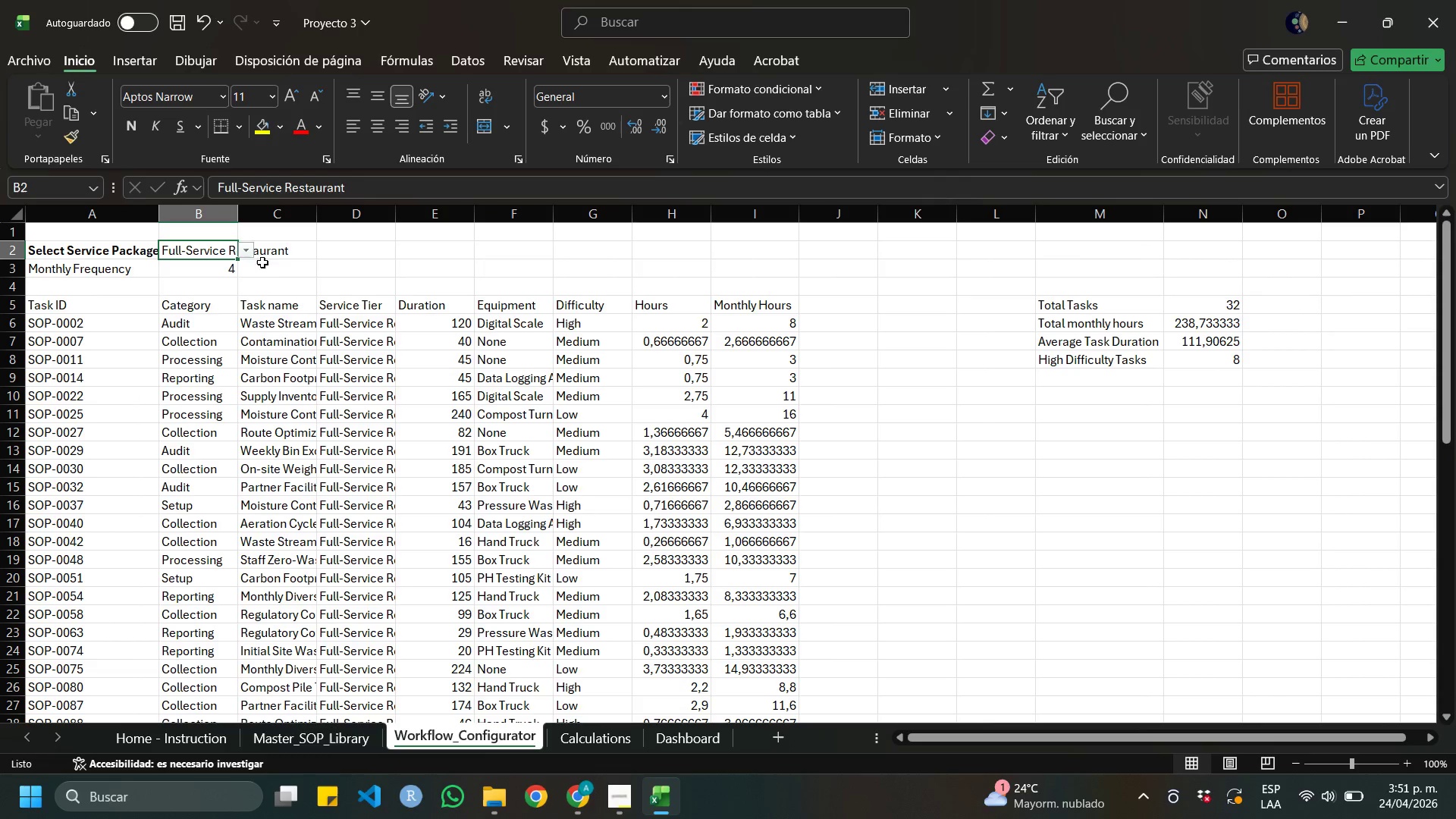 
left_click([240, 244])
 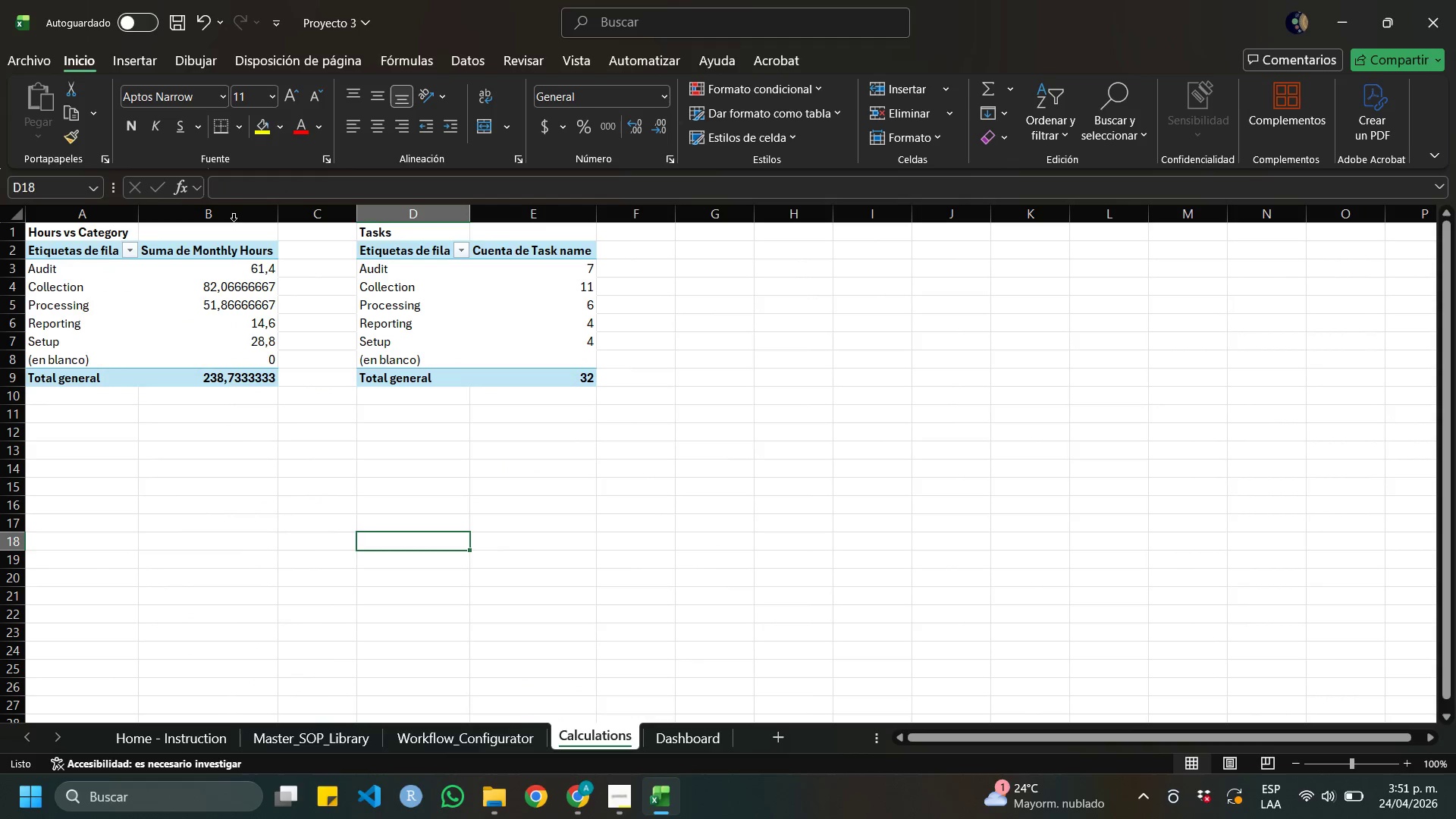 
left_click([246, 274])
 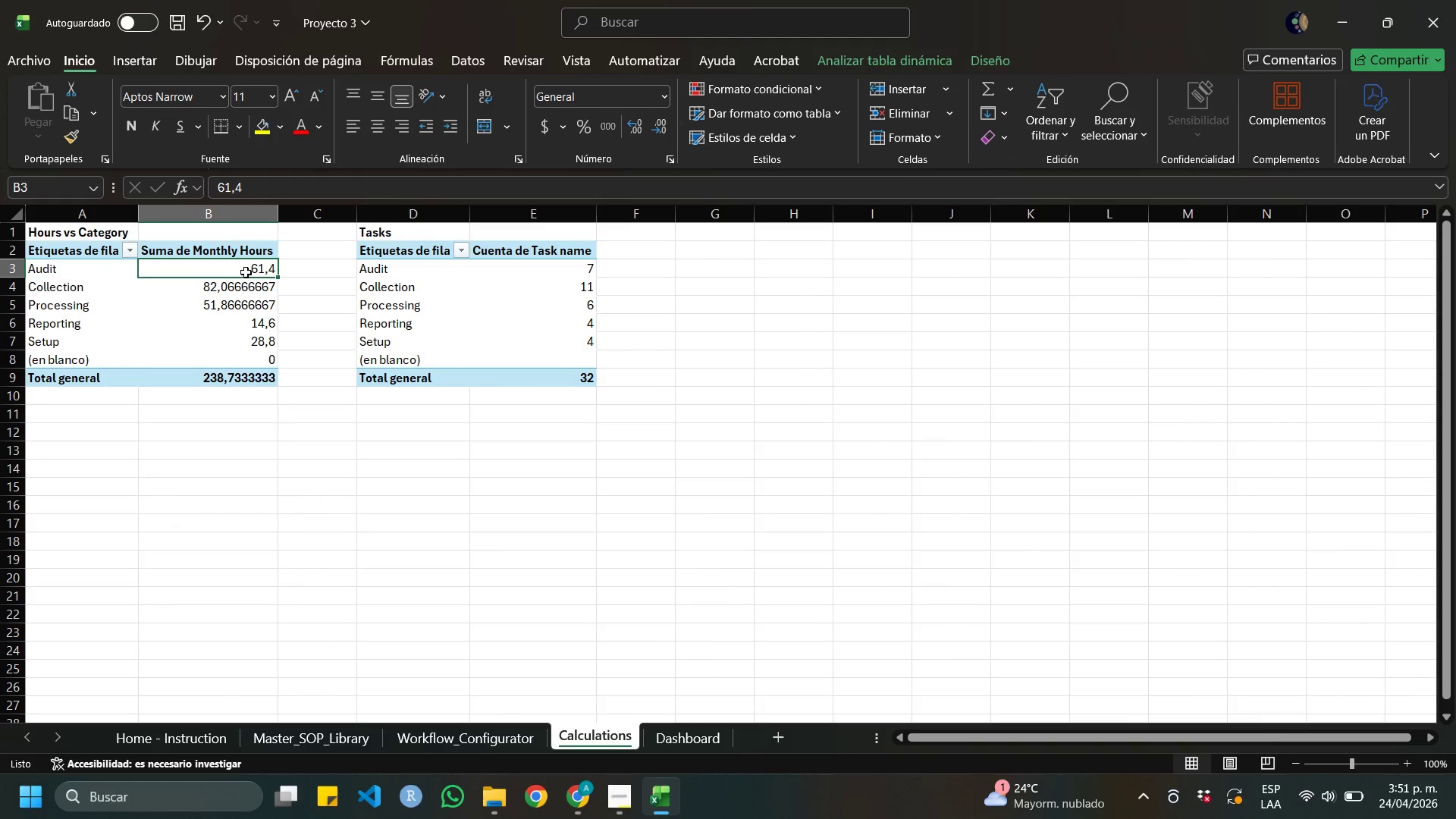 
right_click([246, 272])
 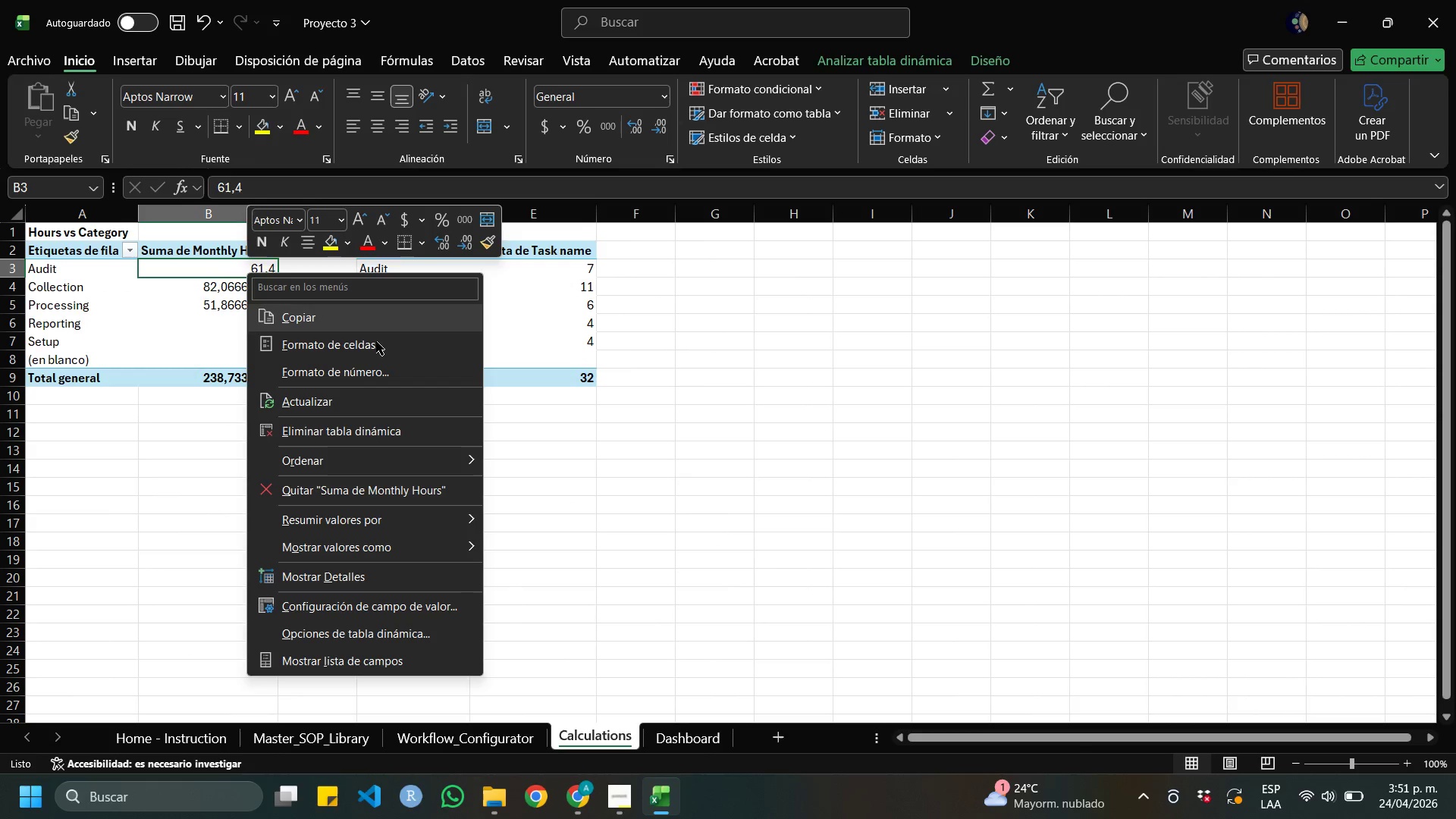 
left_click([716, 496])
 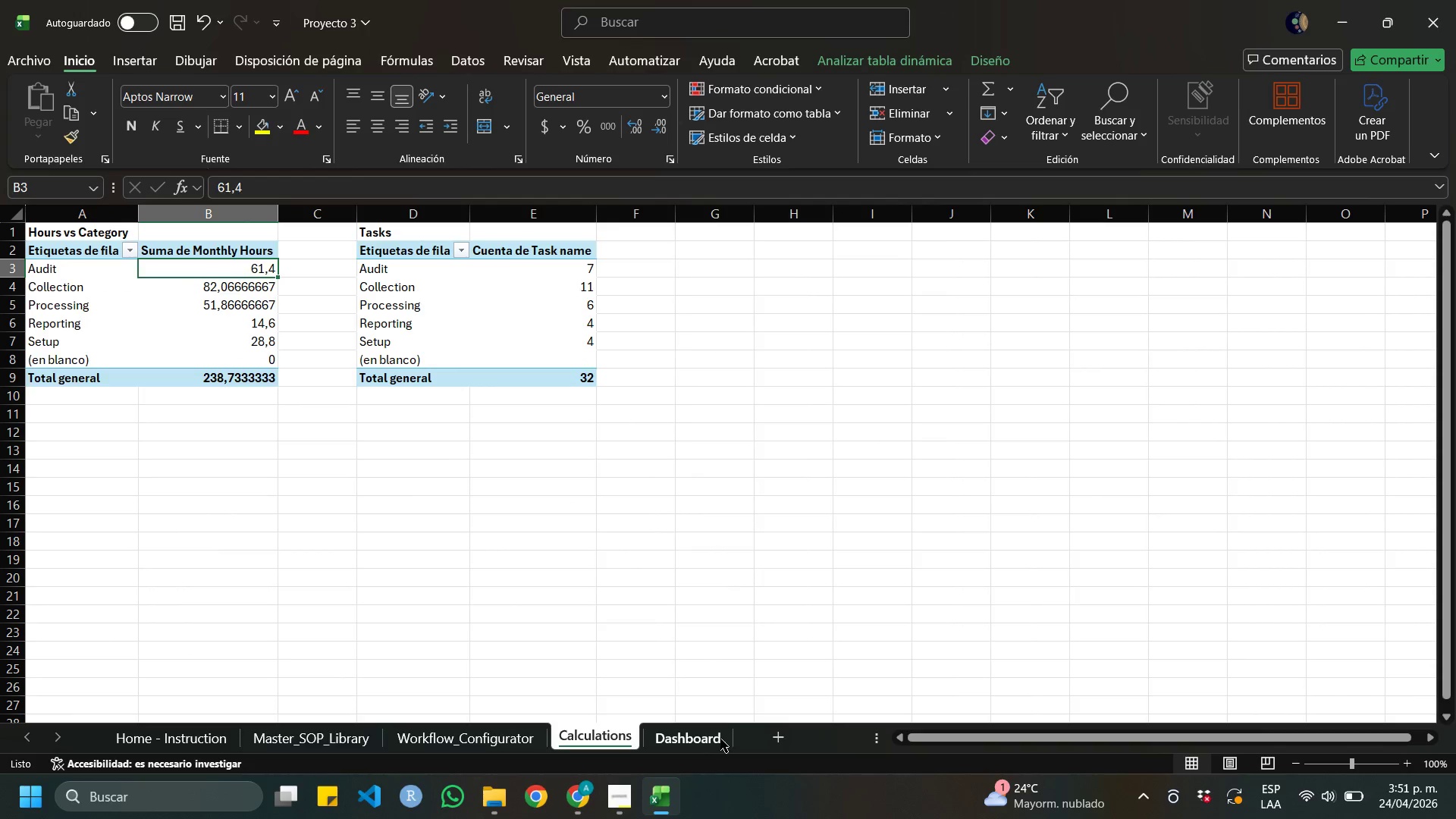 
left_click([715, 739])
 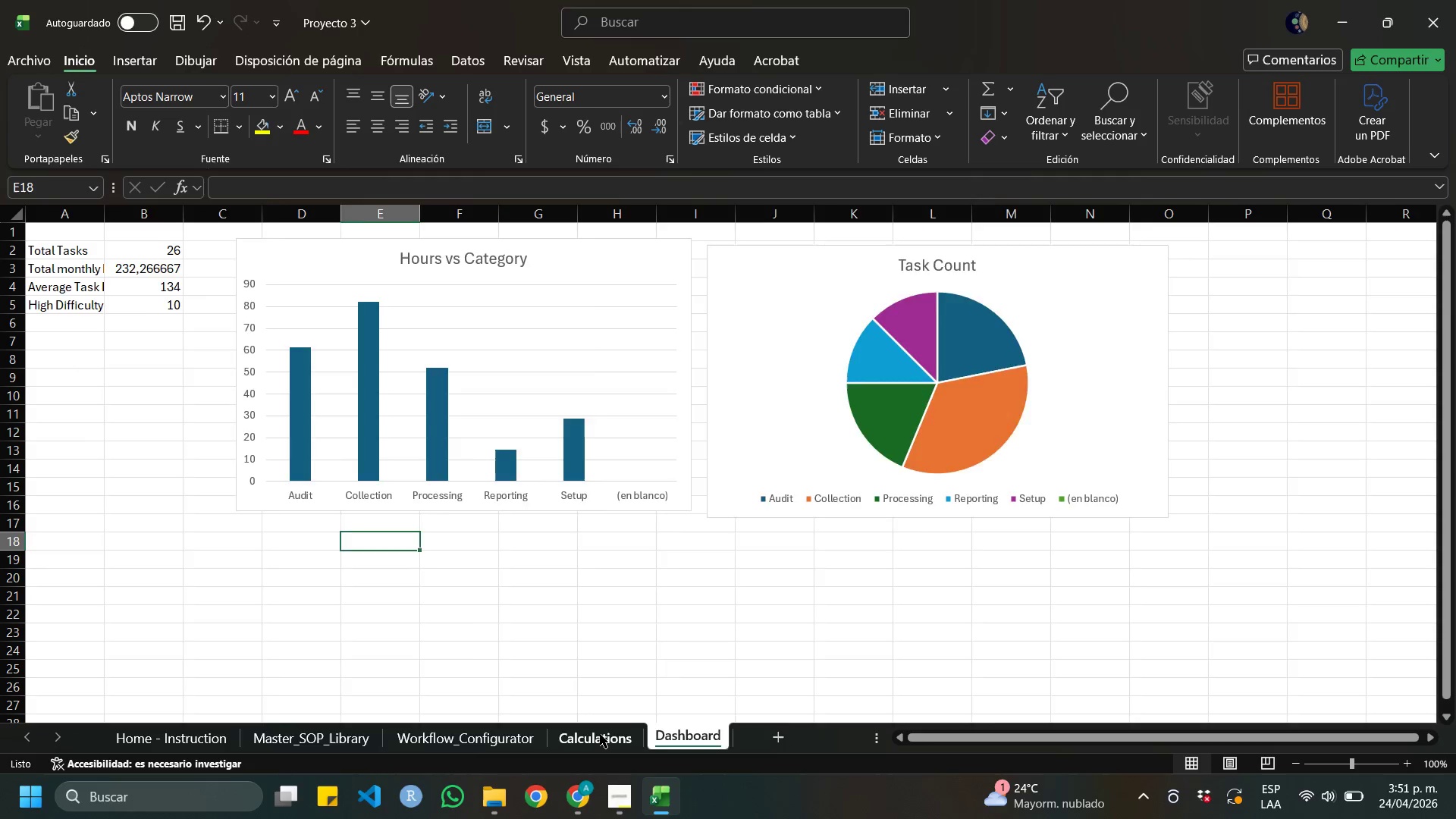 
wait(5.56)
 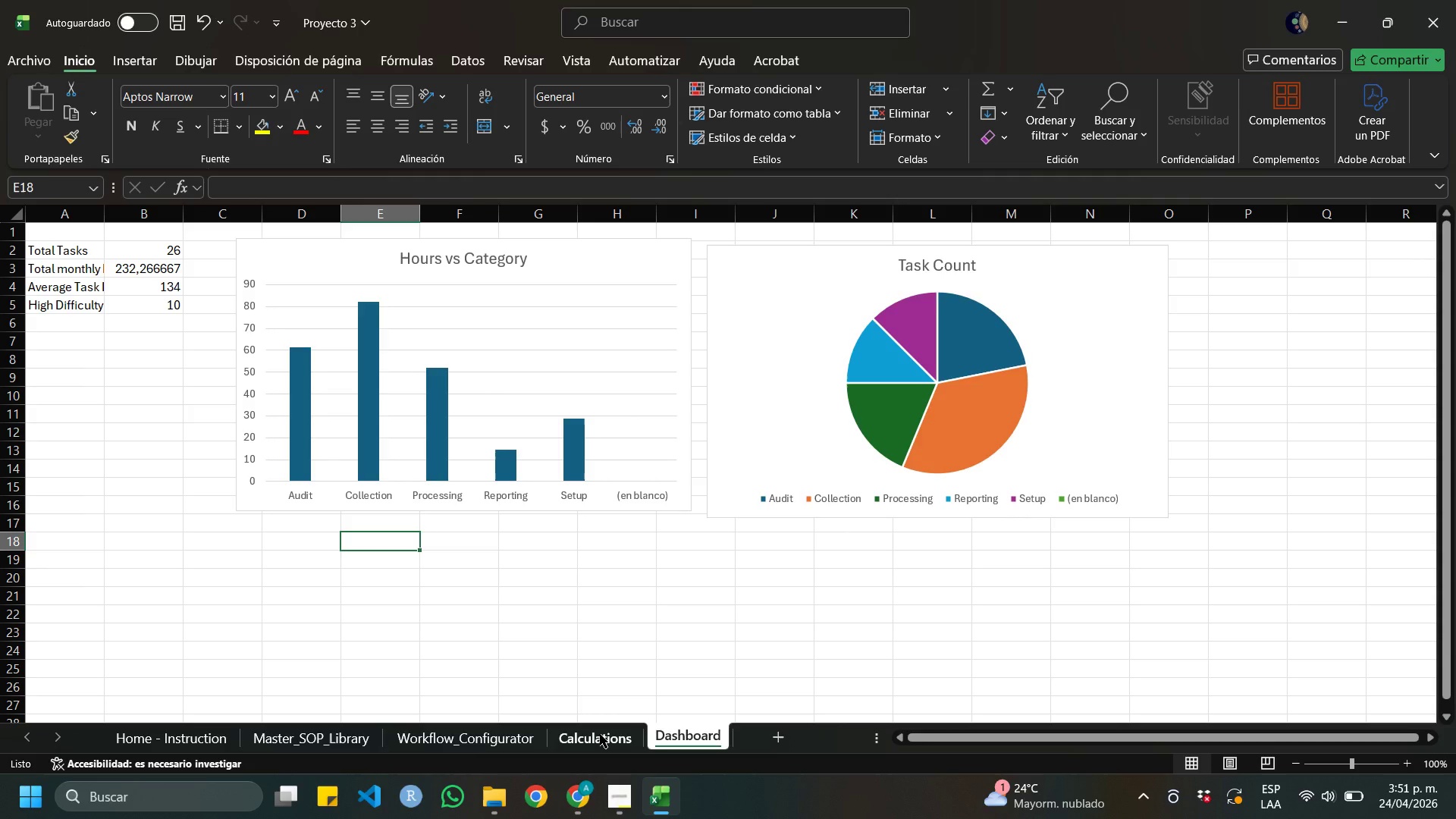 
right_click([217, 270])
 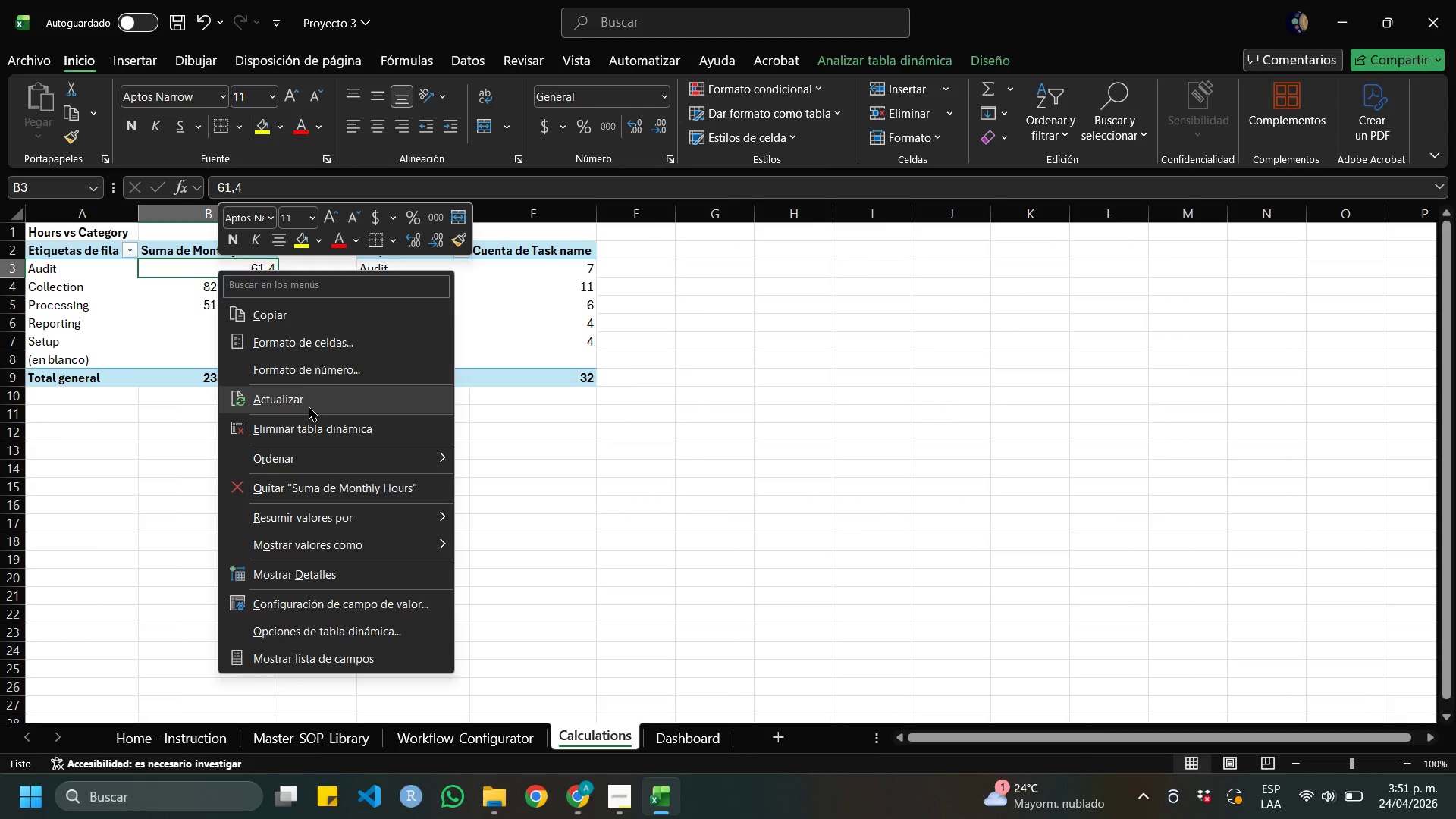 
left_click([309, 407])
 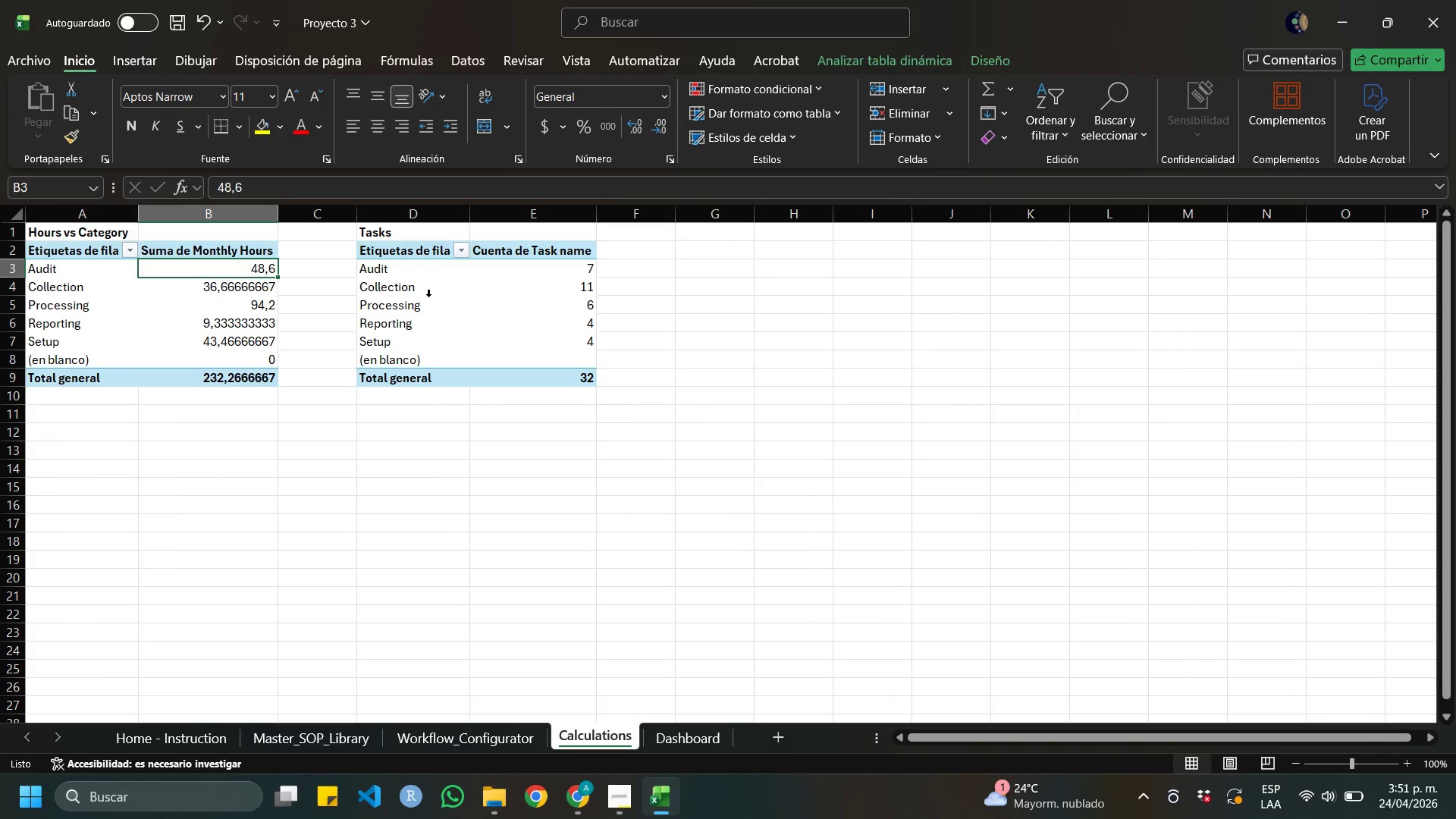 
right_click([428, 297])
 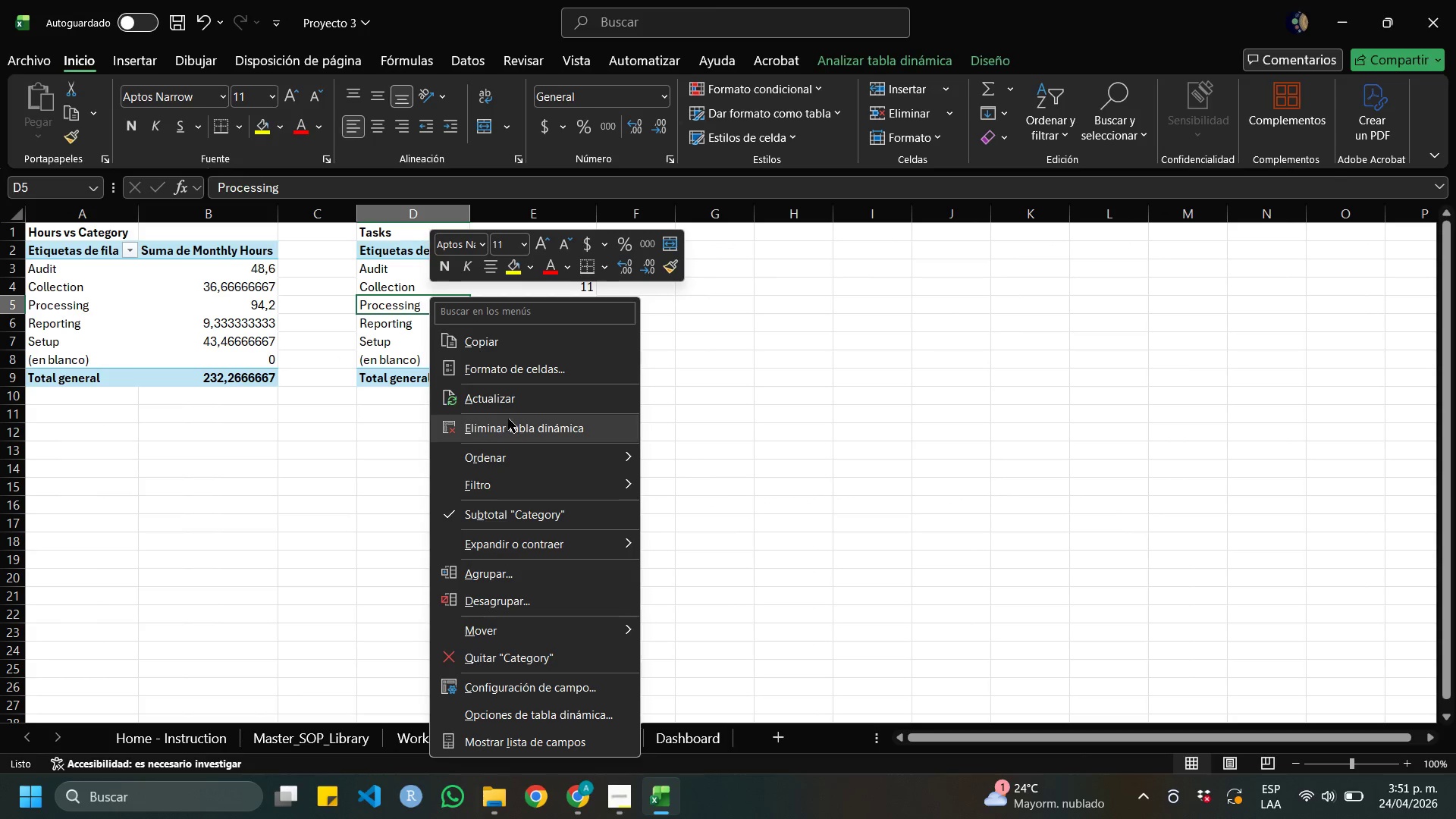 
left_click([519, 401])
 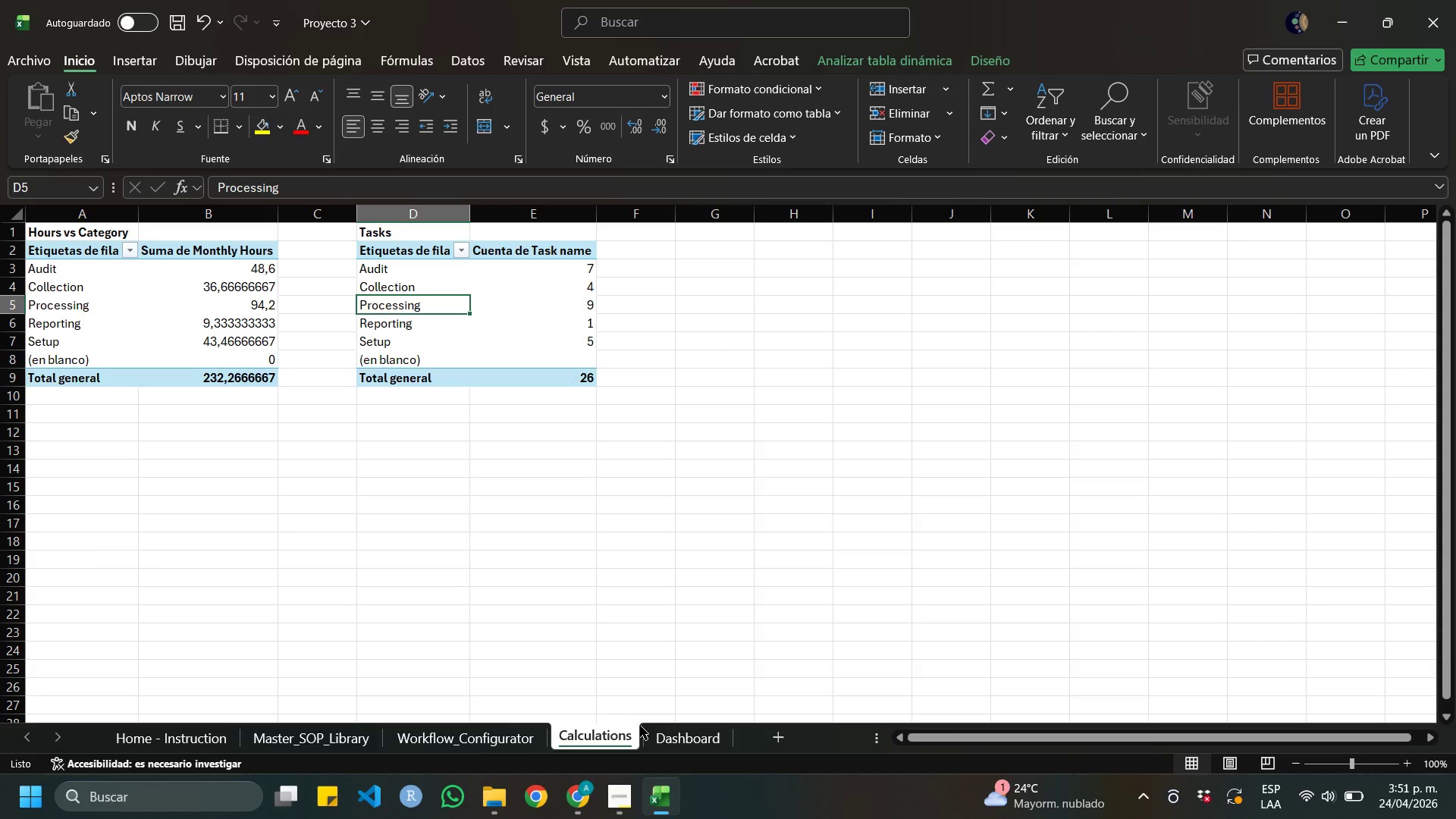 
double_click([661, 731])
 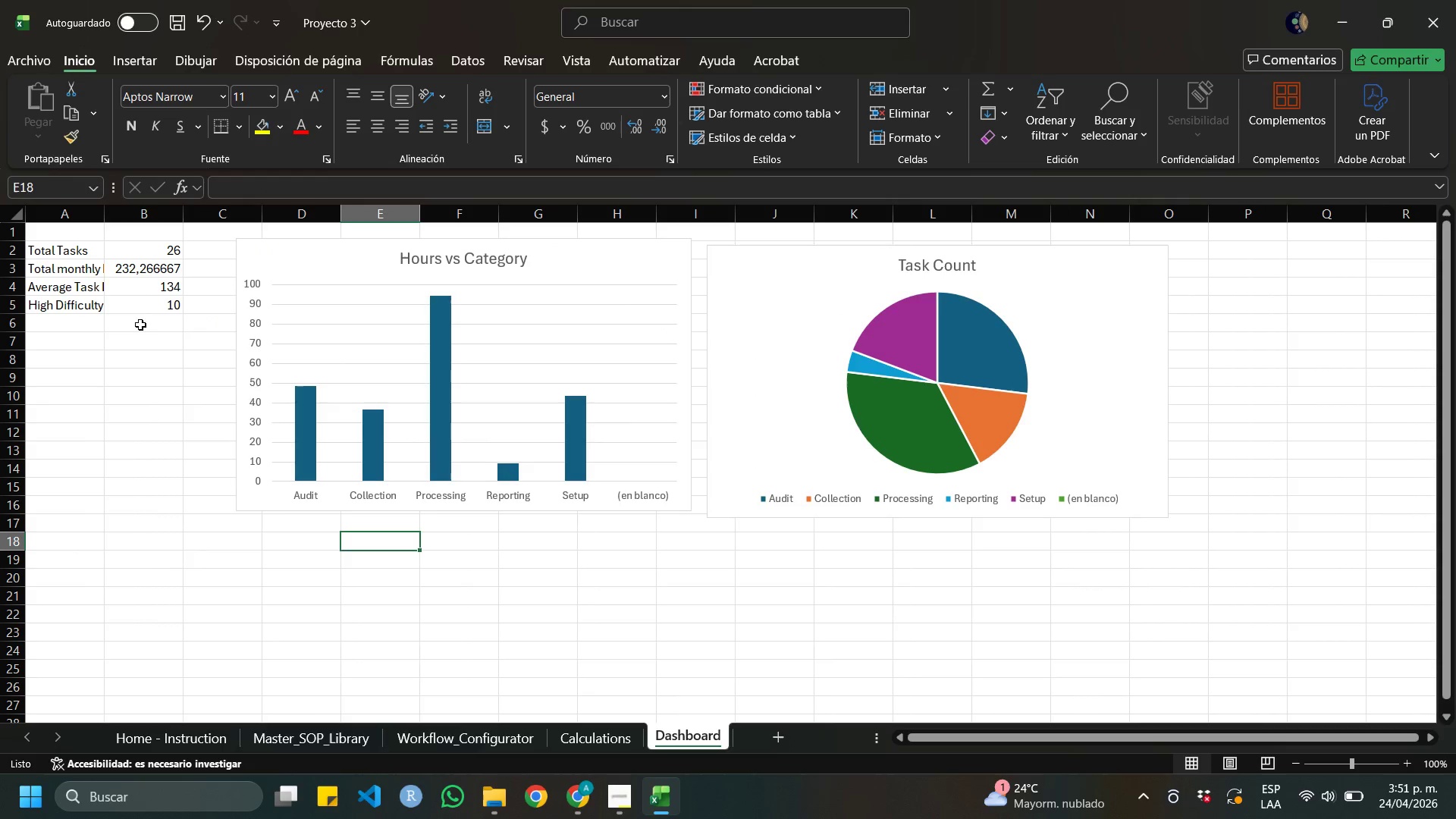 
left_click([183, 19])
 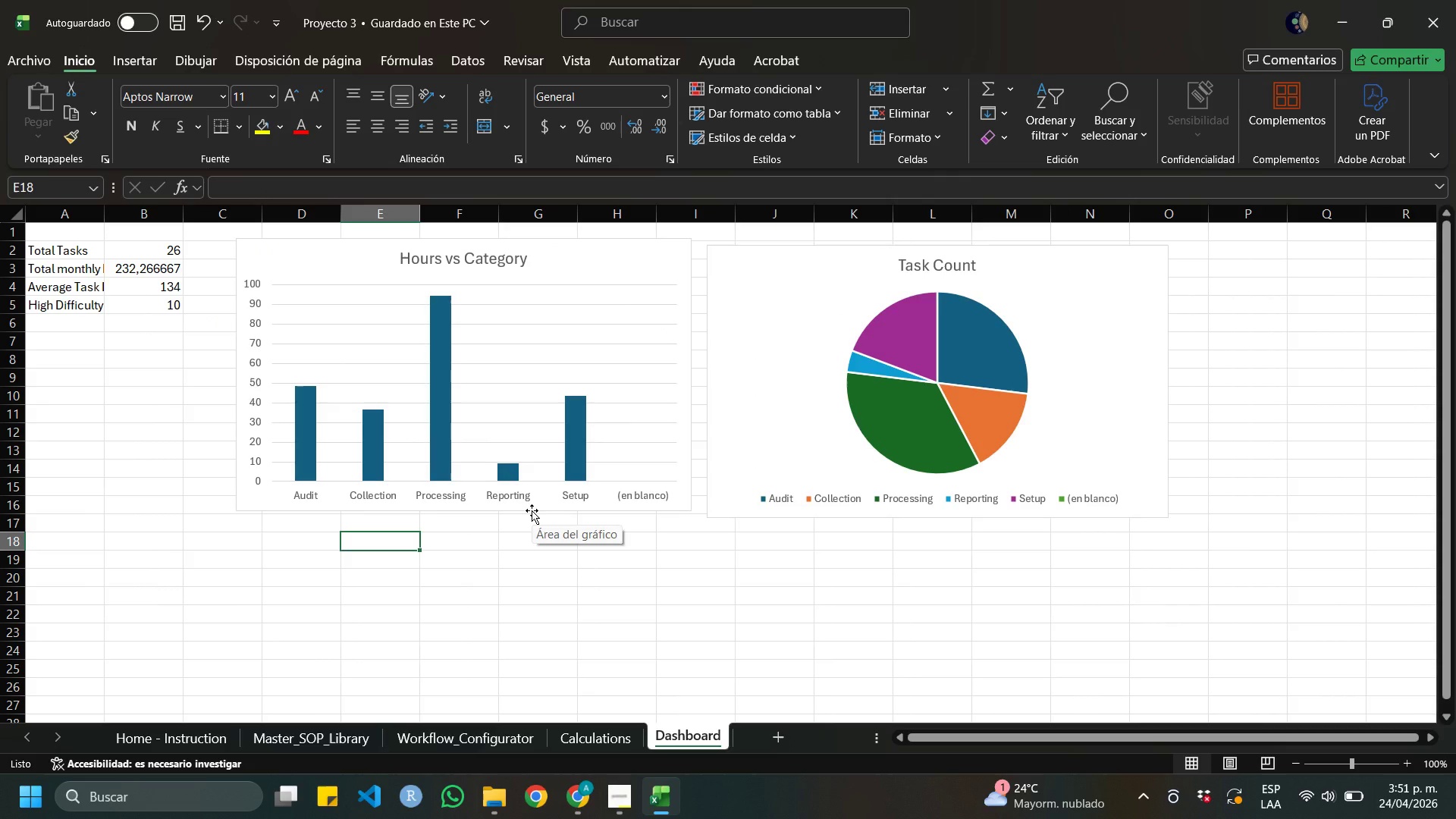 
wait(18.08)
 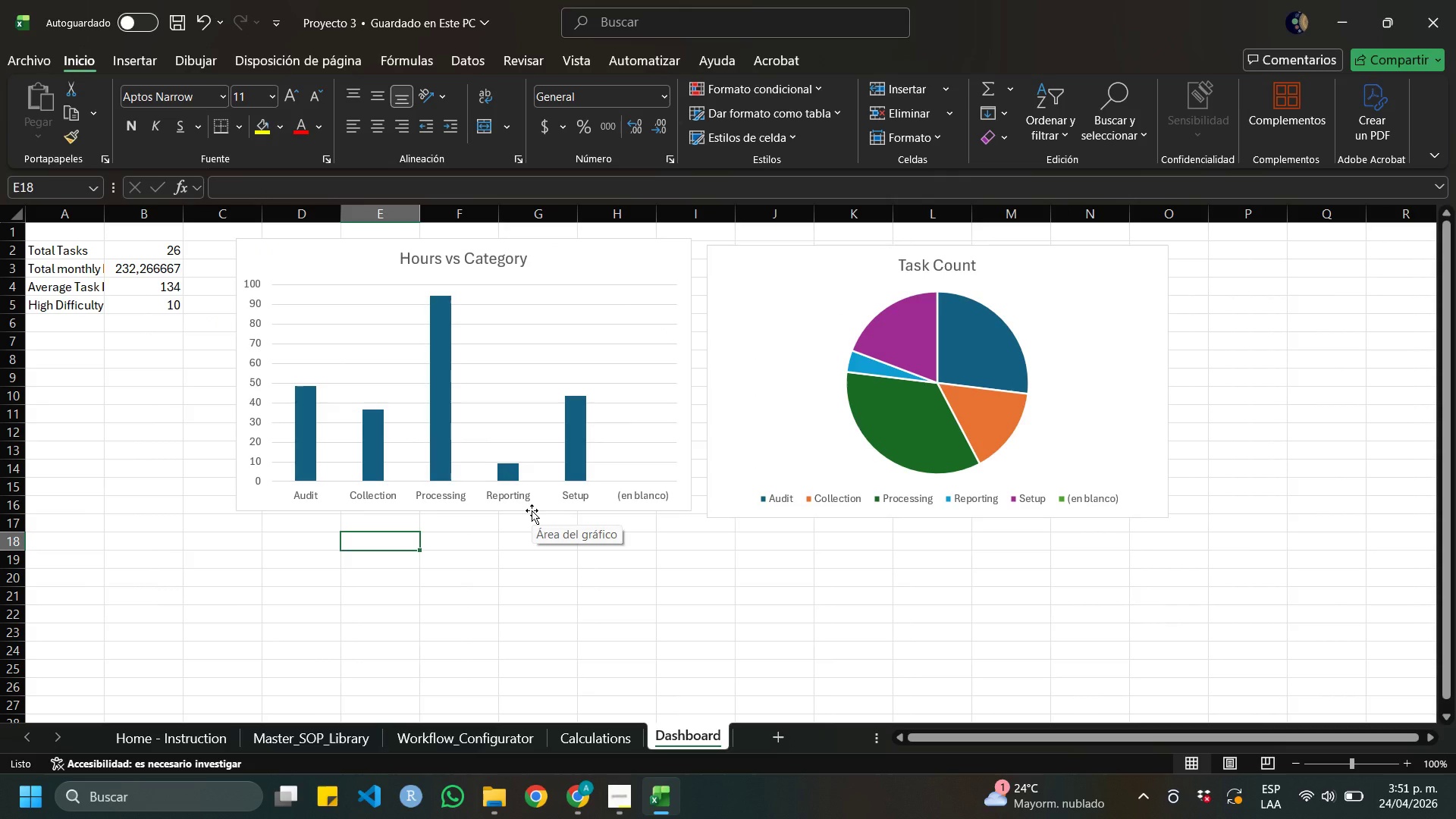 
left_click([603, 744])
 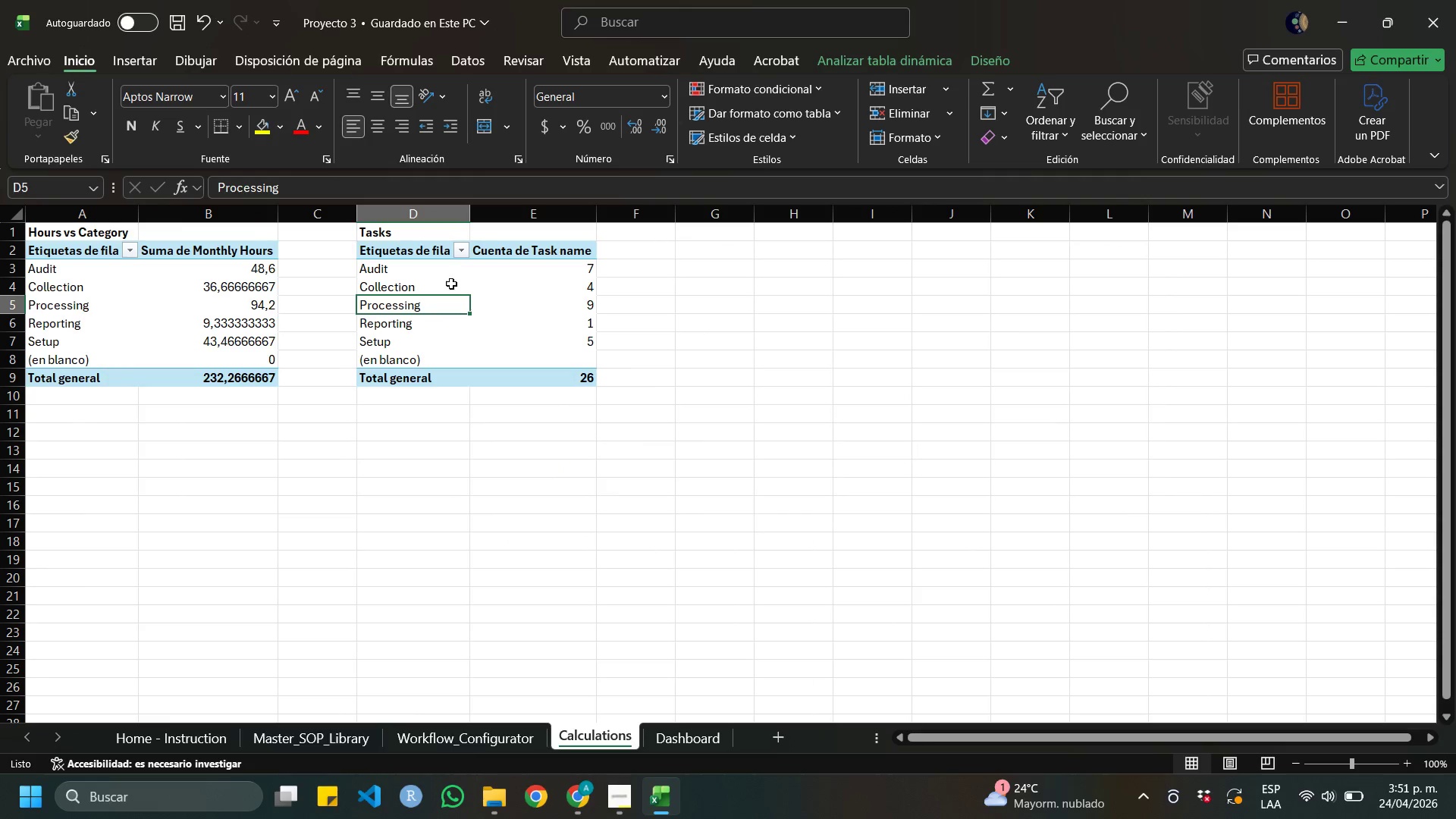 
left_click([430, 231])
 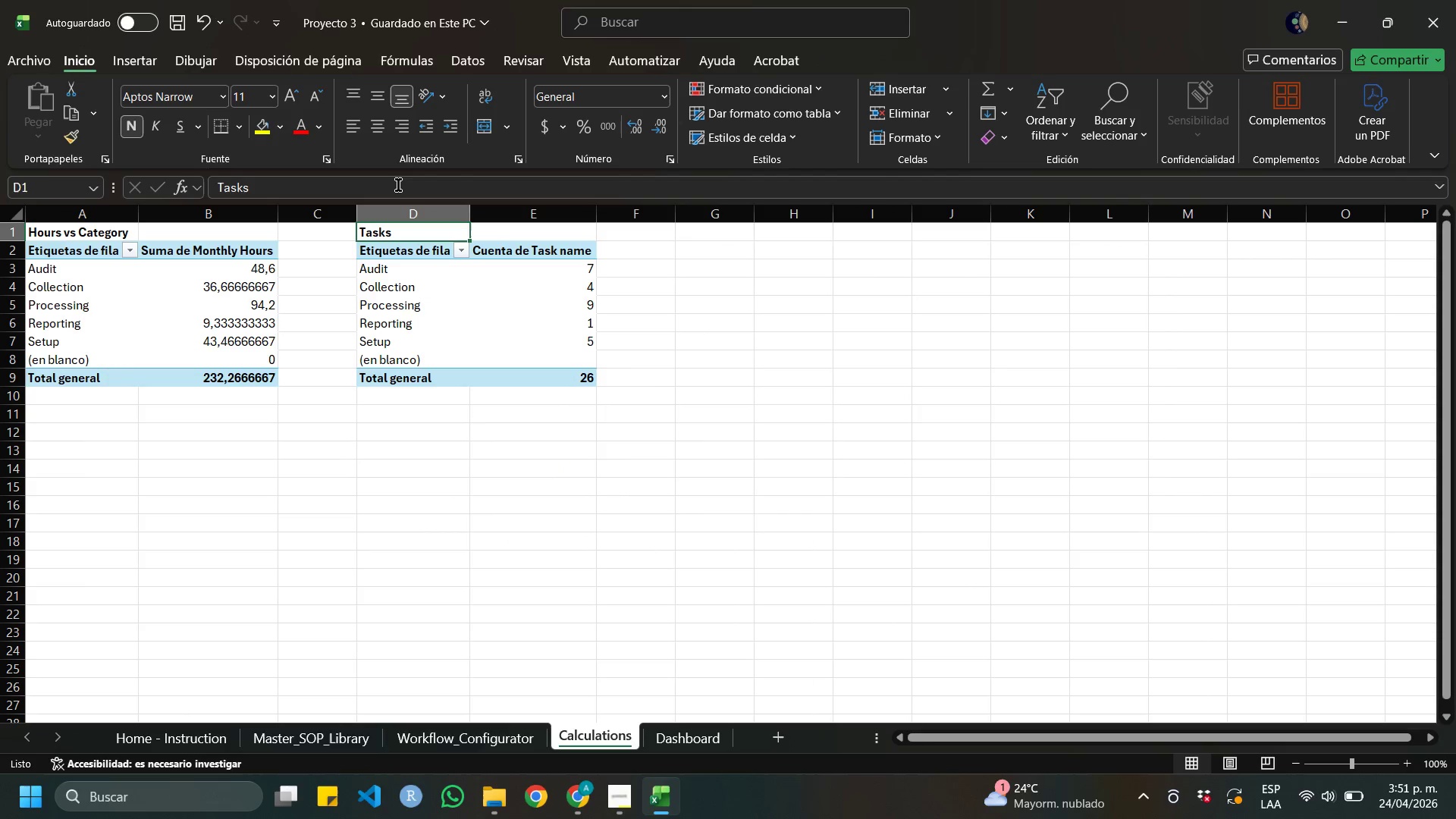 
left_click([398, 185])
 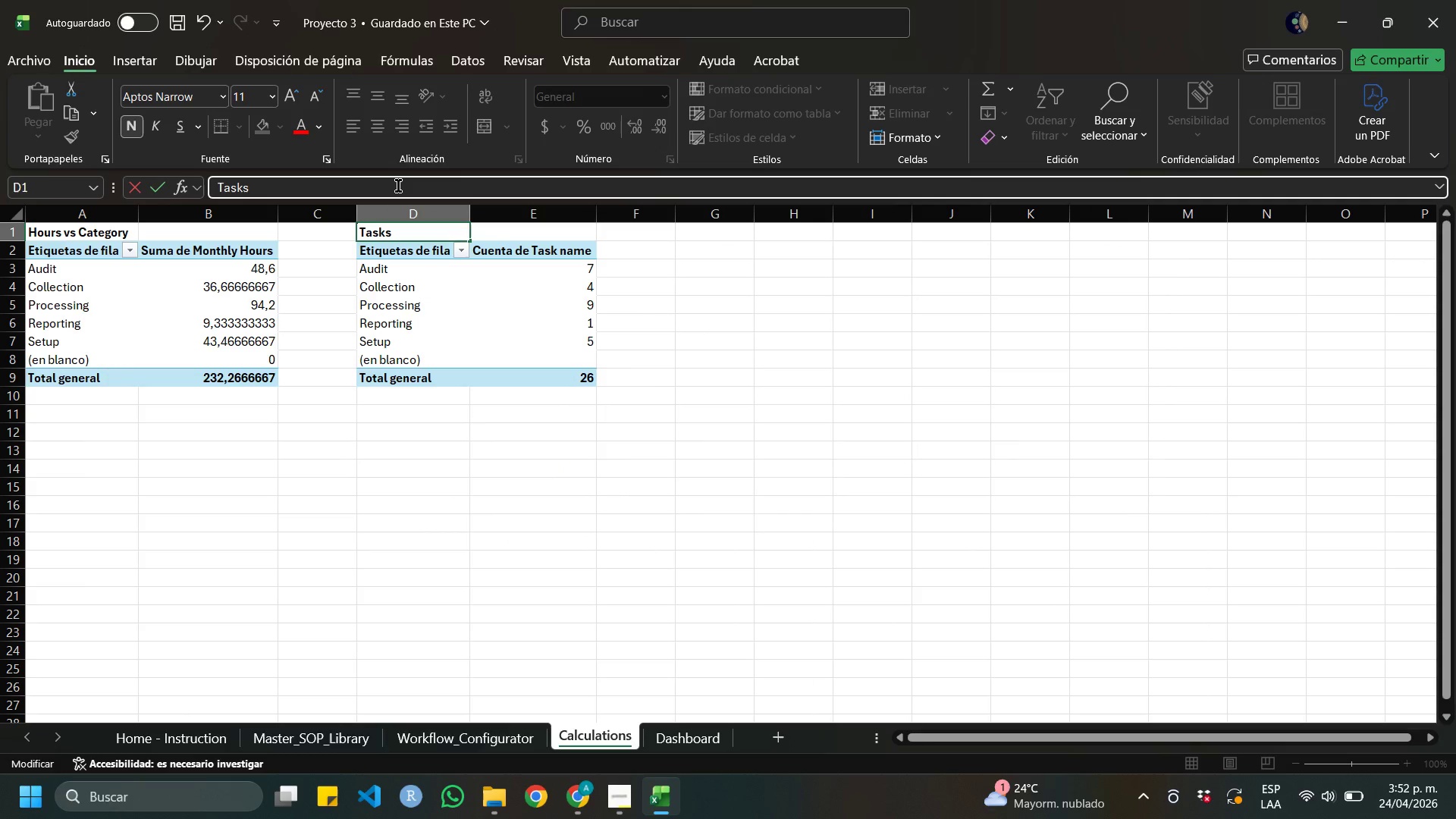 
type( Conunt)
key(Backspace)
key(Backspace)
key(Backspace)
key(Backspace)
type(unt)
 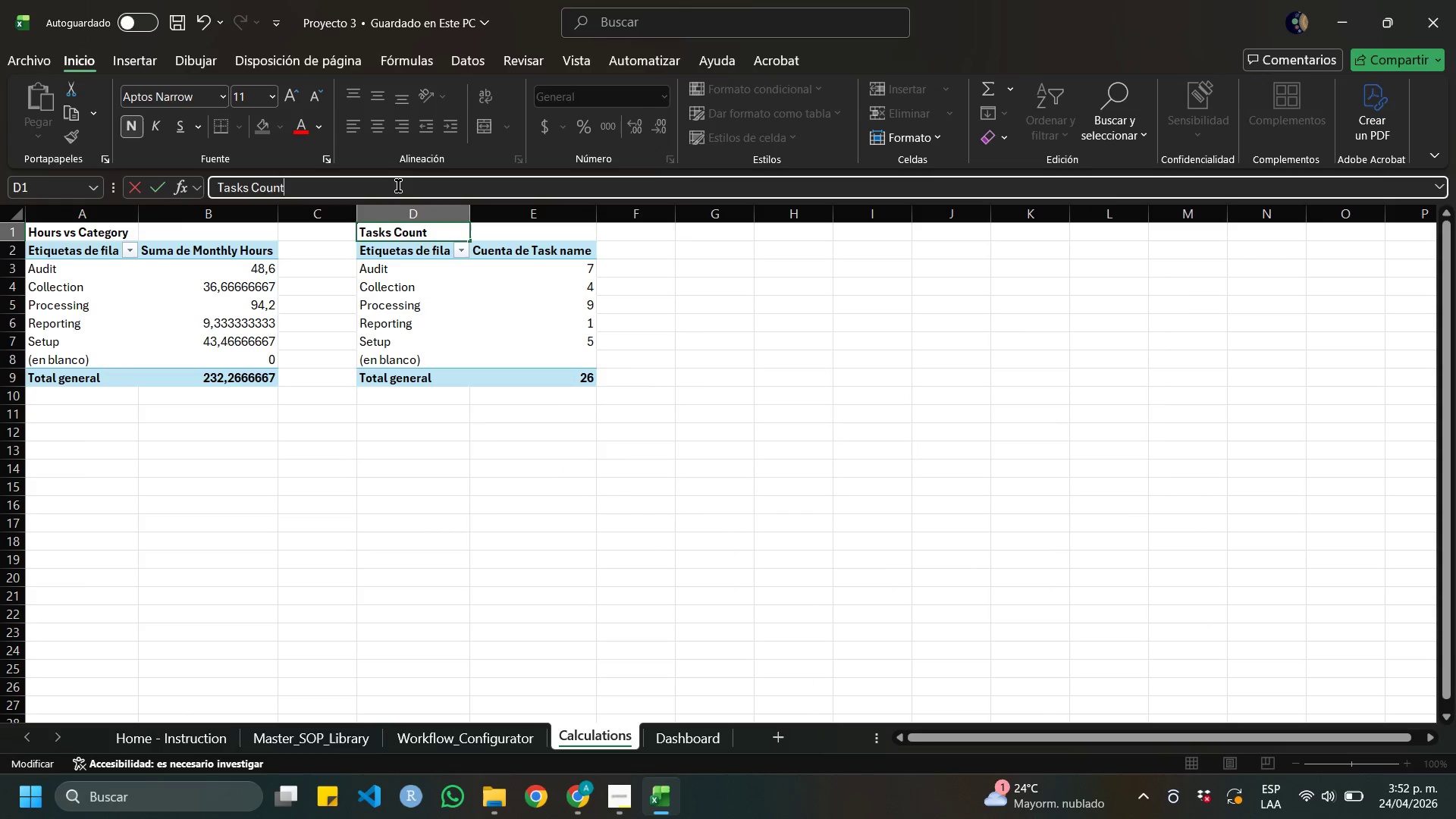 
key(Enter)
 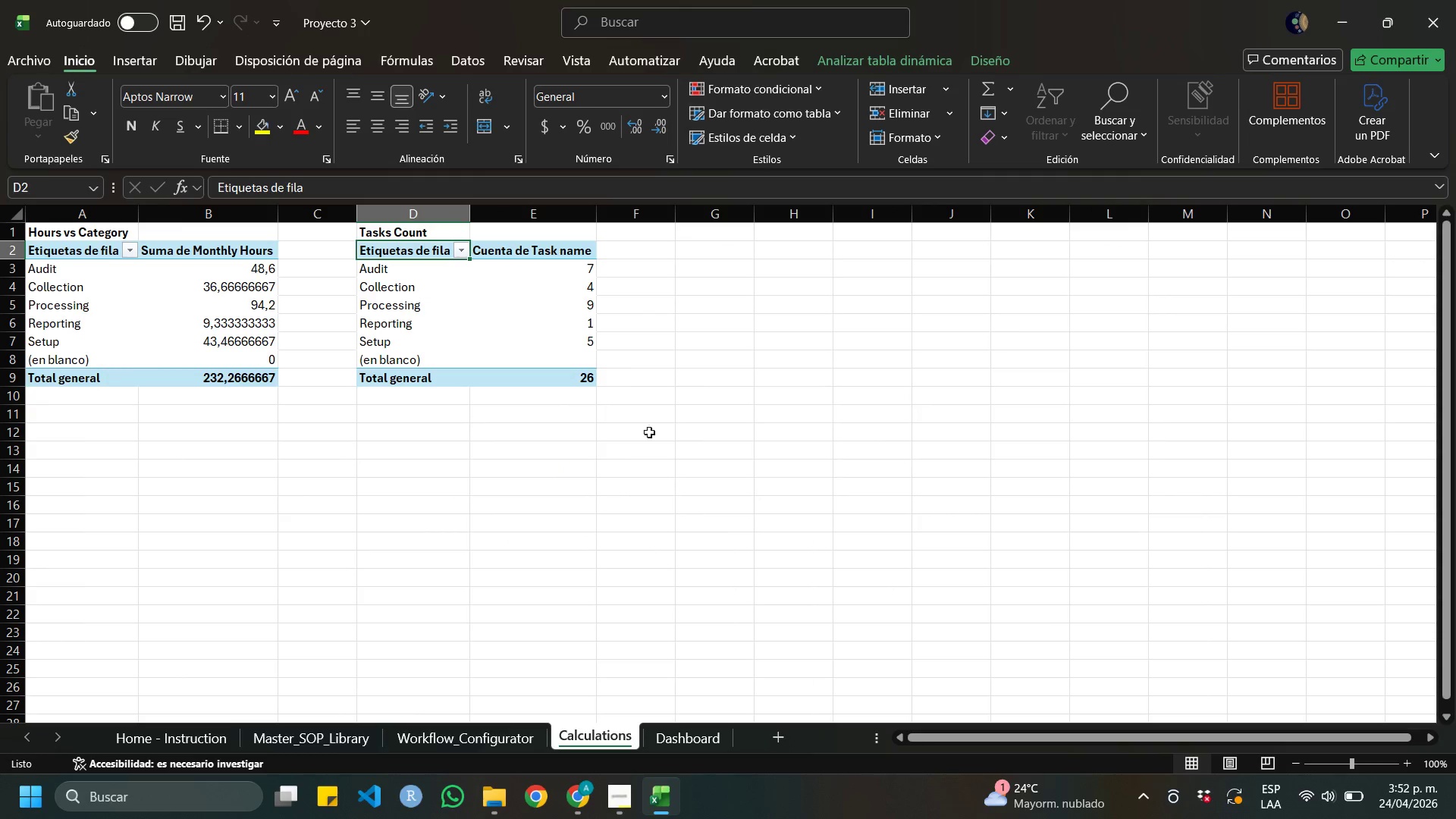 
left_click([722, 495])
 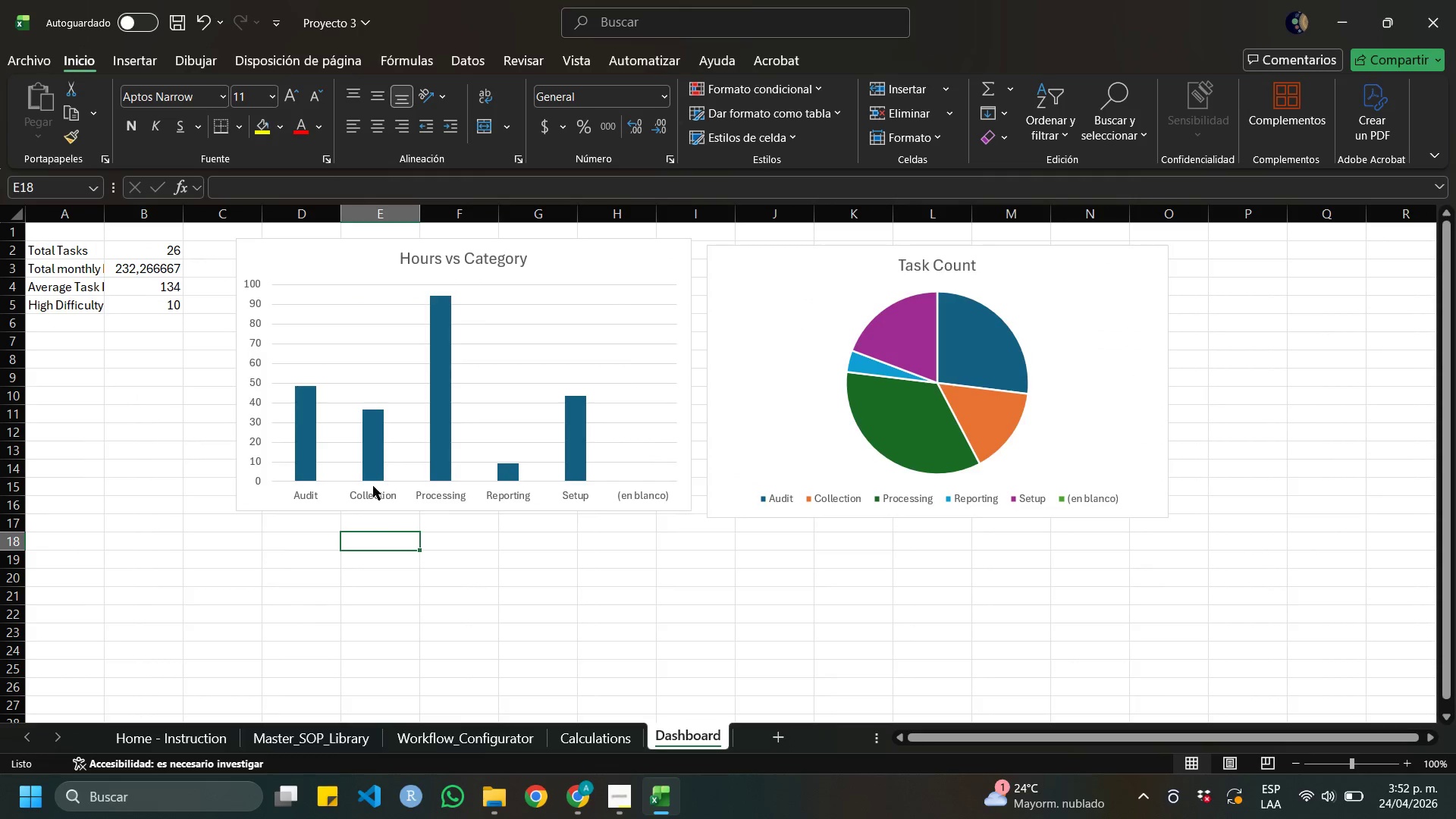 
wait(14.88)
 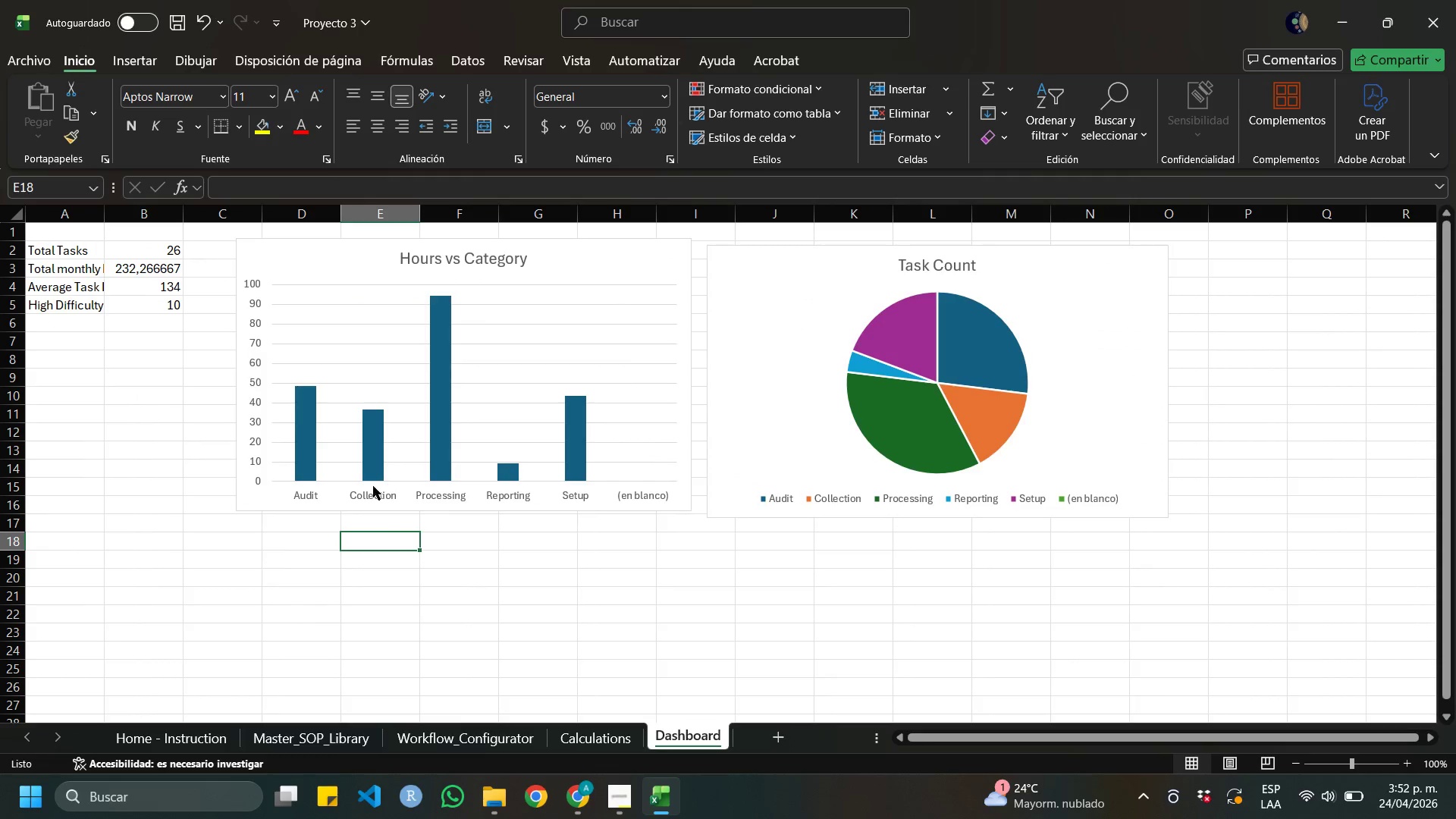 
left_click_drag(start_coordinate=[77, 249], to_coordinate=[147, 312])
 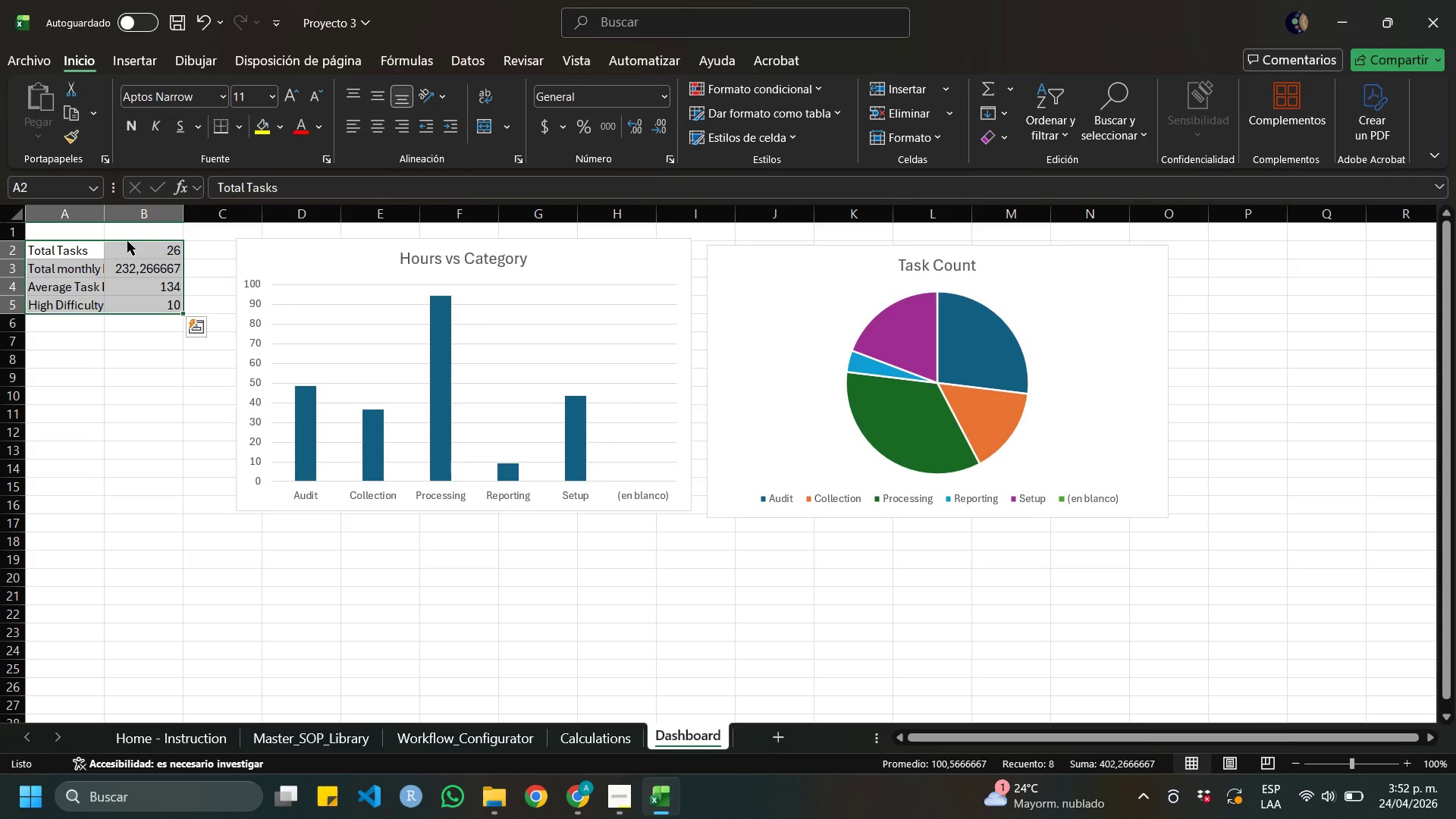 
left_click_drag(start_coordinate=[127, 241], to_coordinate=[140, 324])
 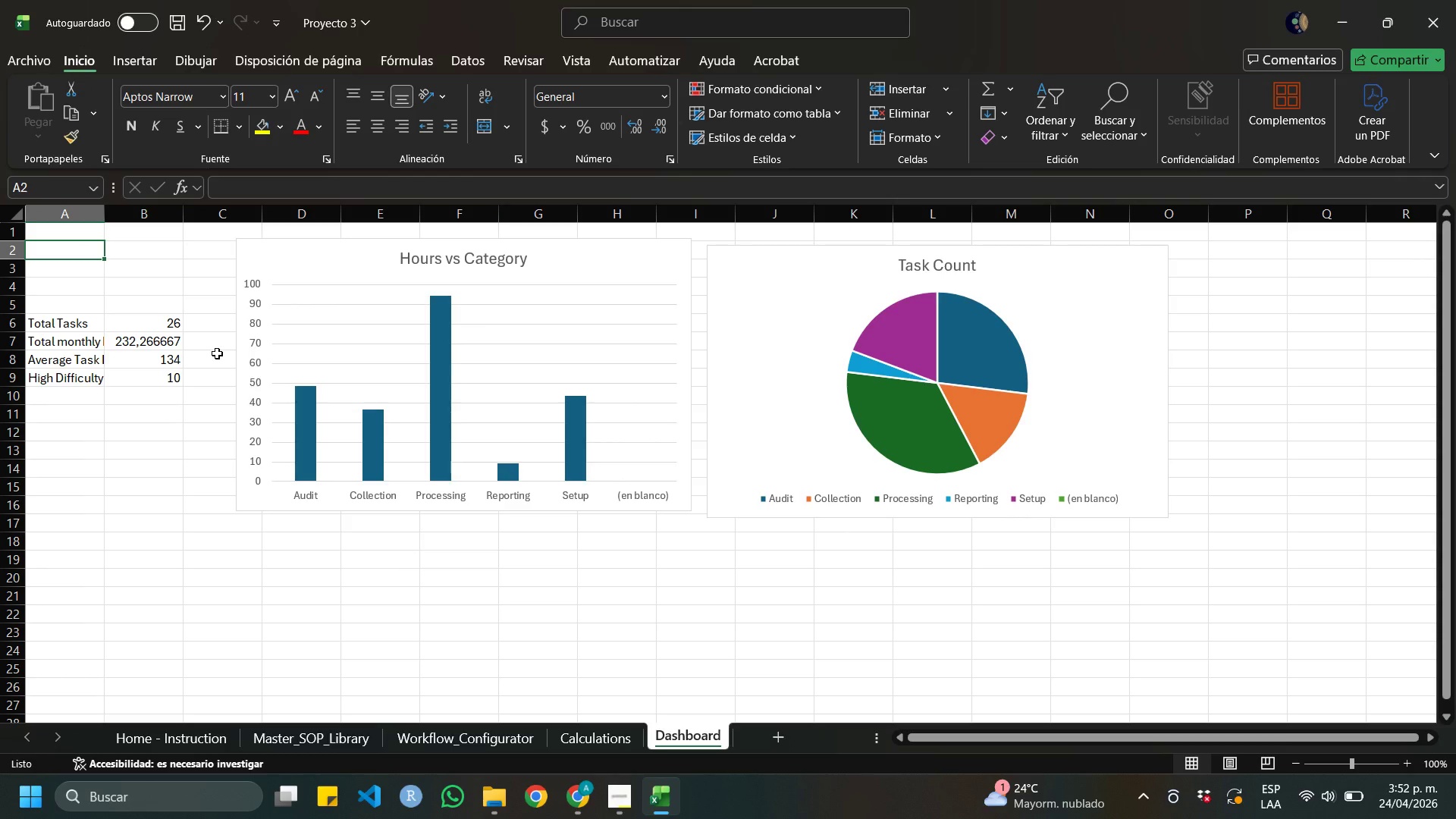 
wait(7.36)
 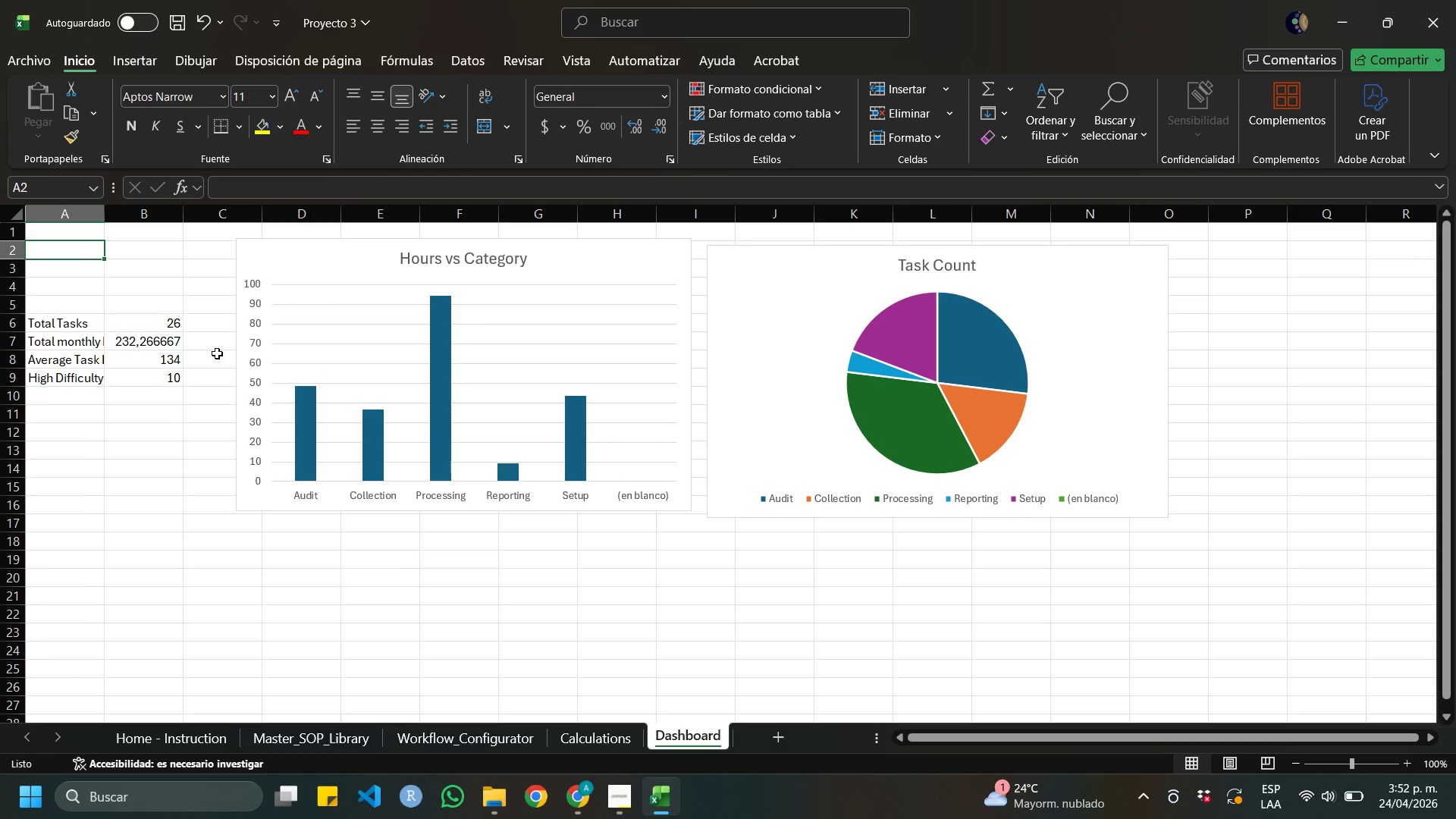 
left_click([573, 731])
 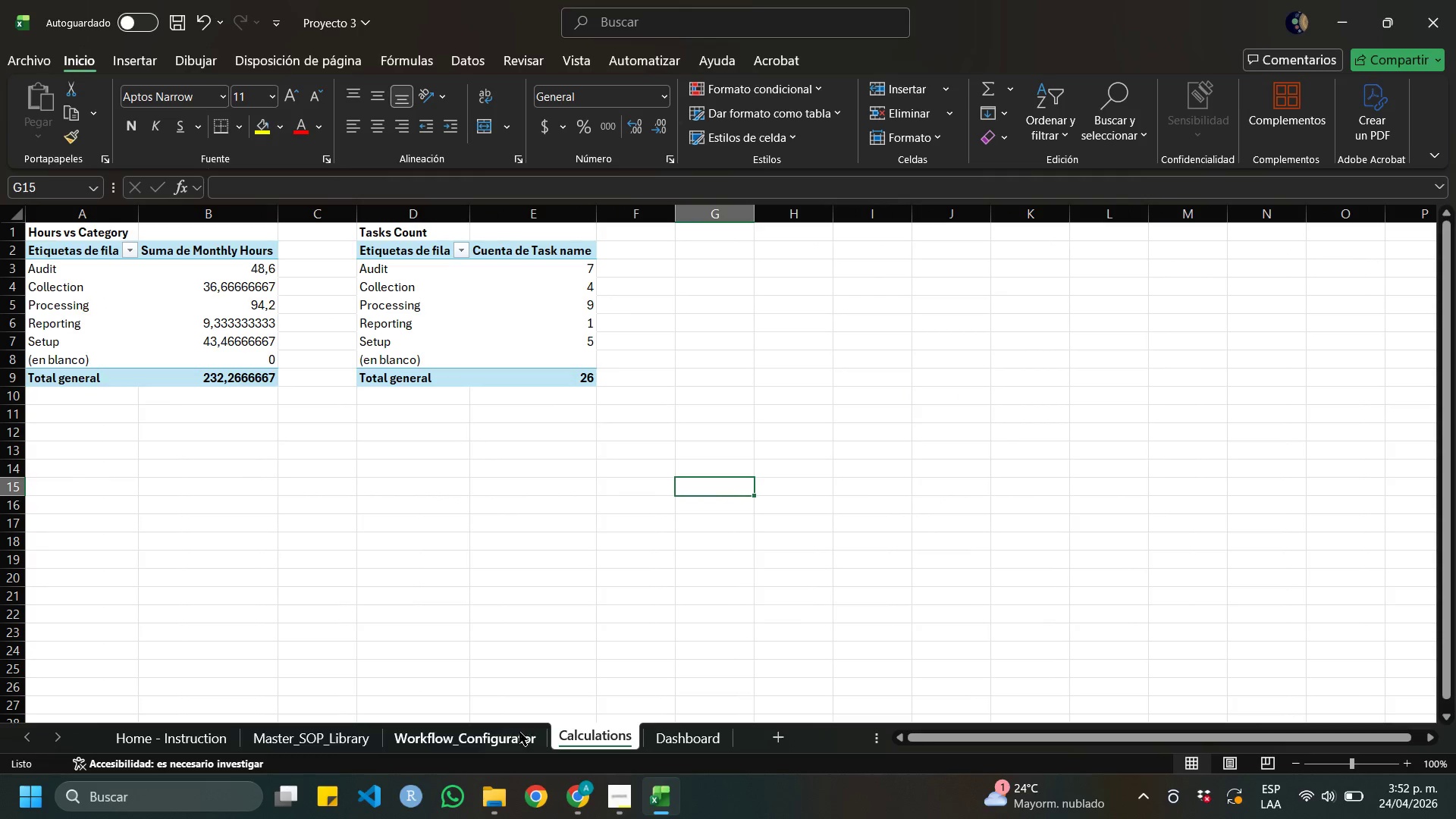 
left_click([507, 728])
 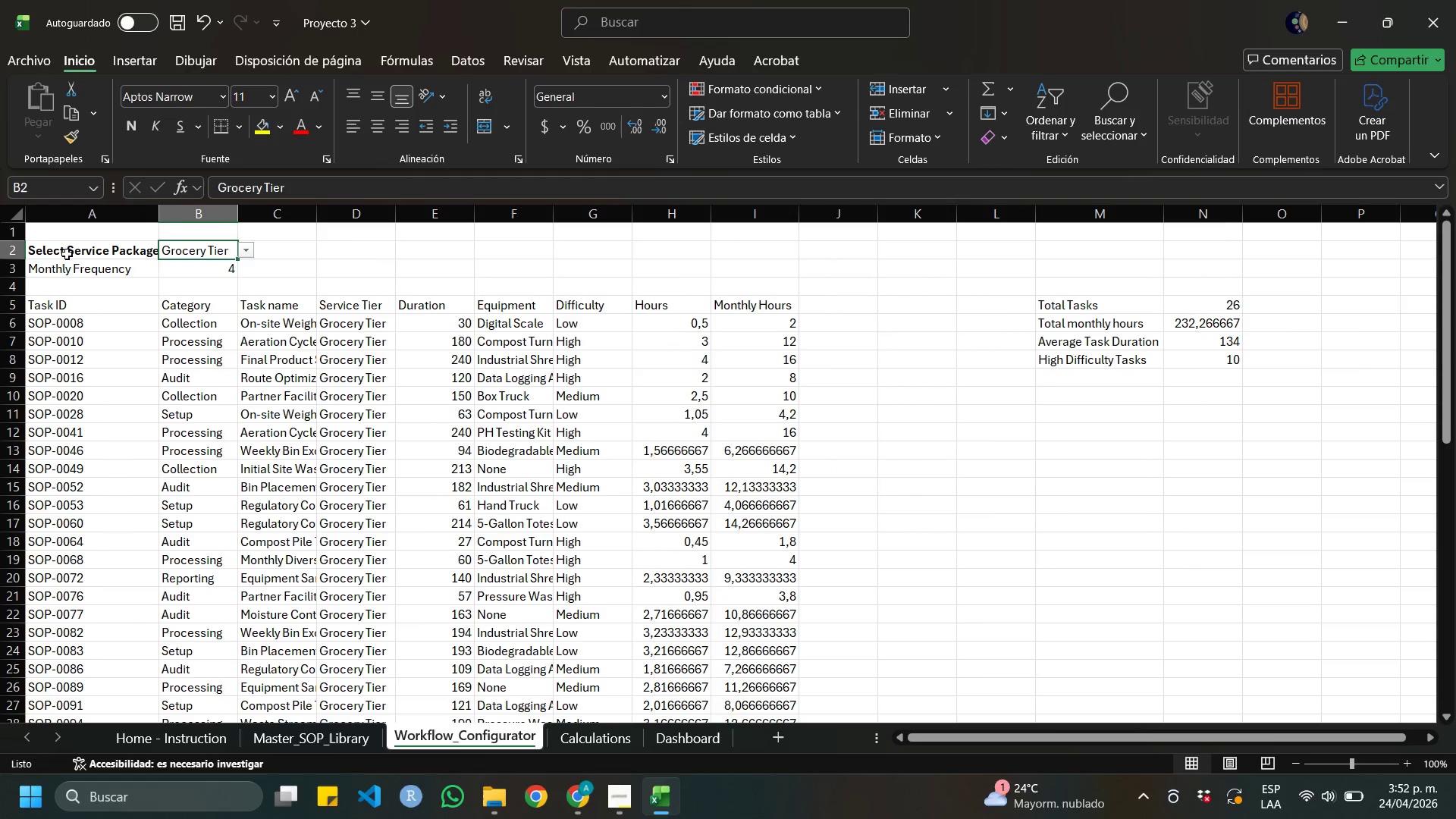 
left_click([71, 251])
 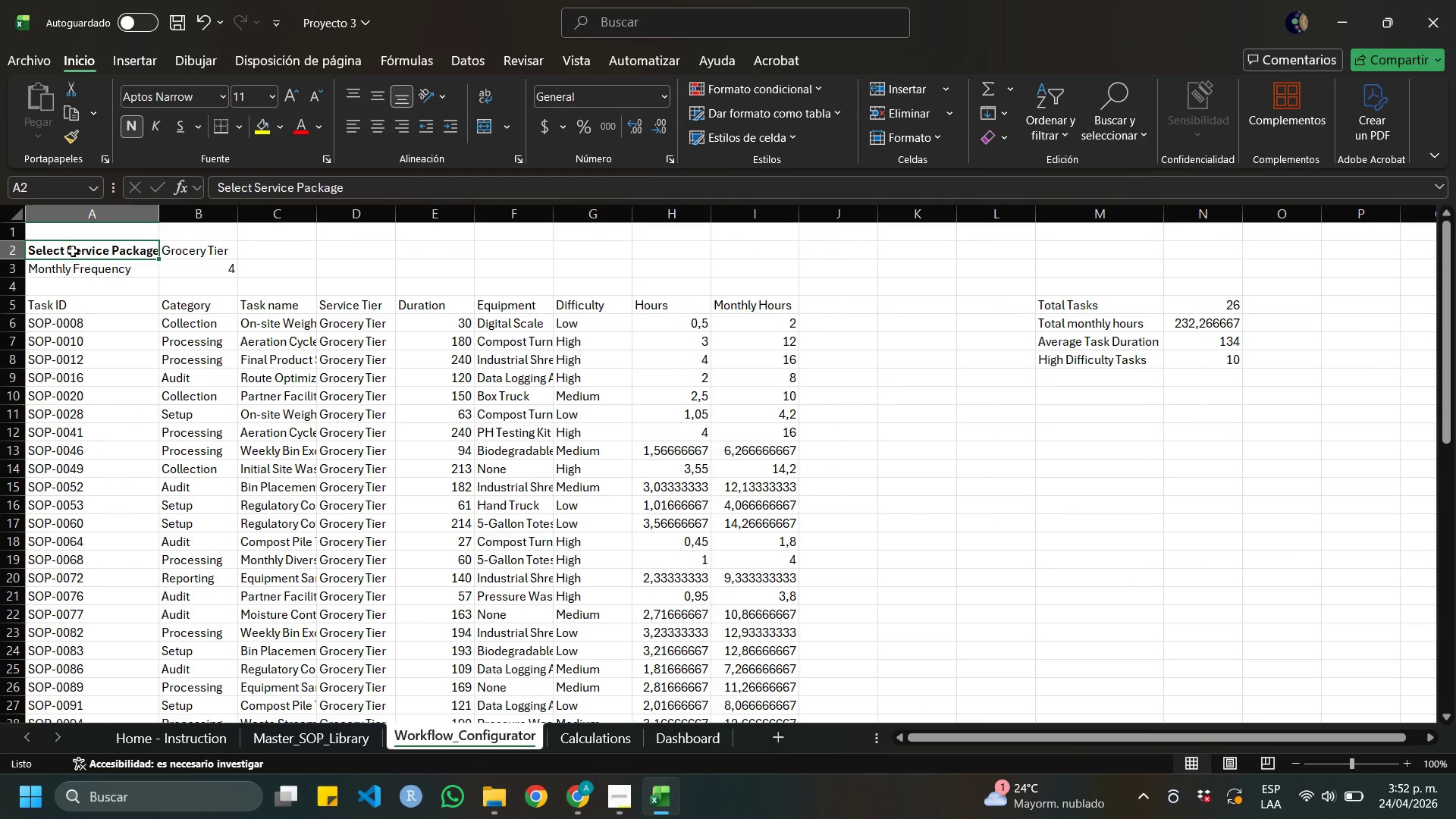 
key(Control+C)
 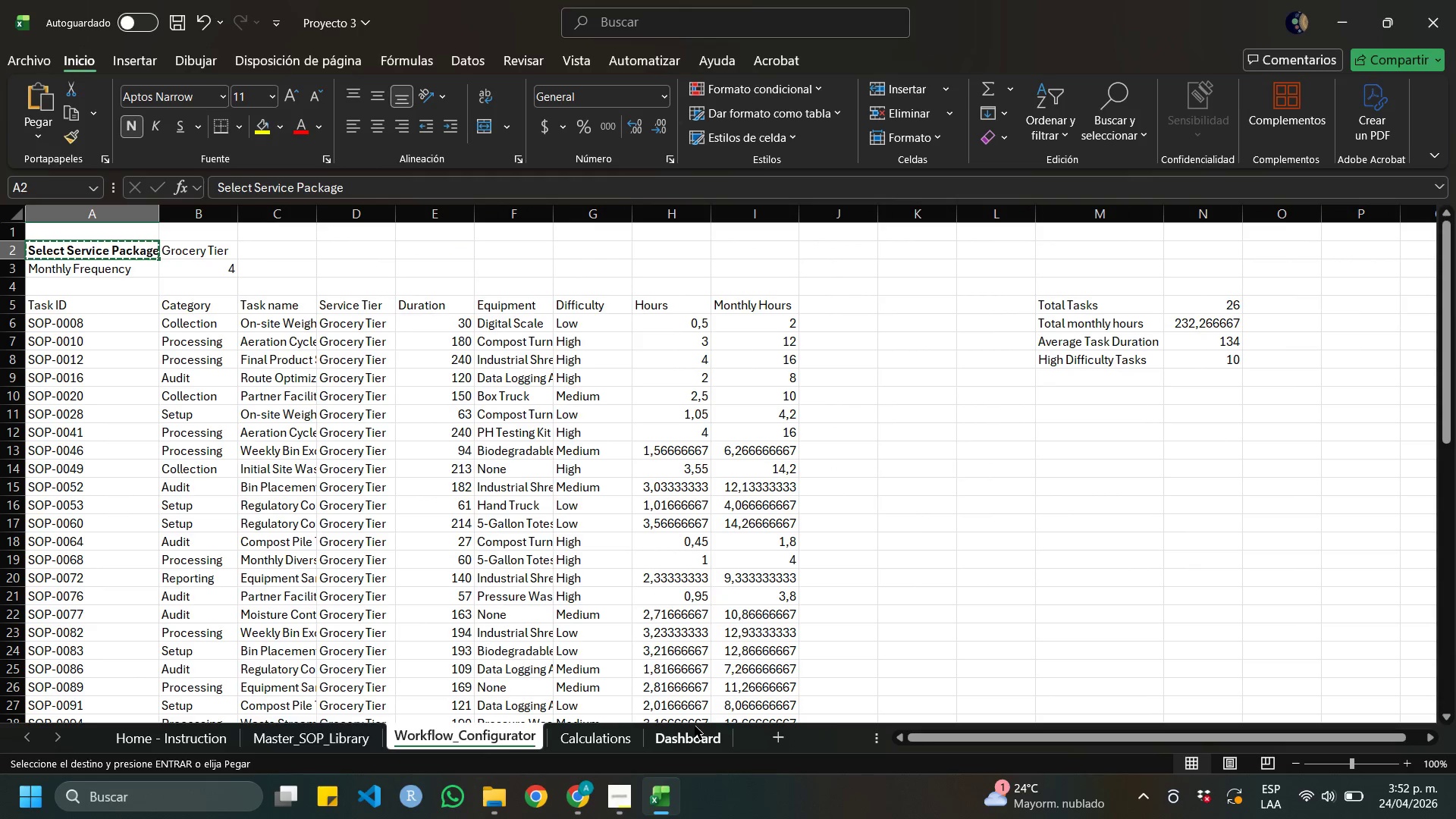 
left_click([697, 736])
 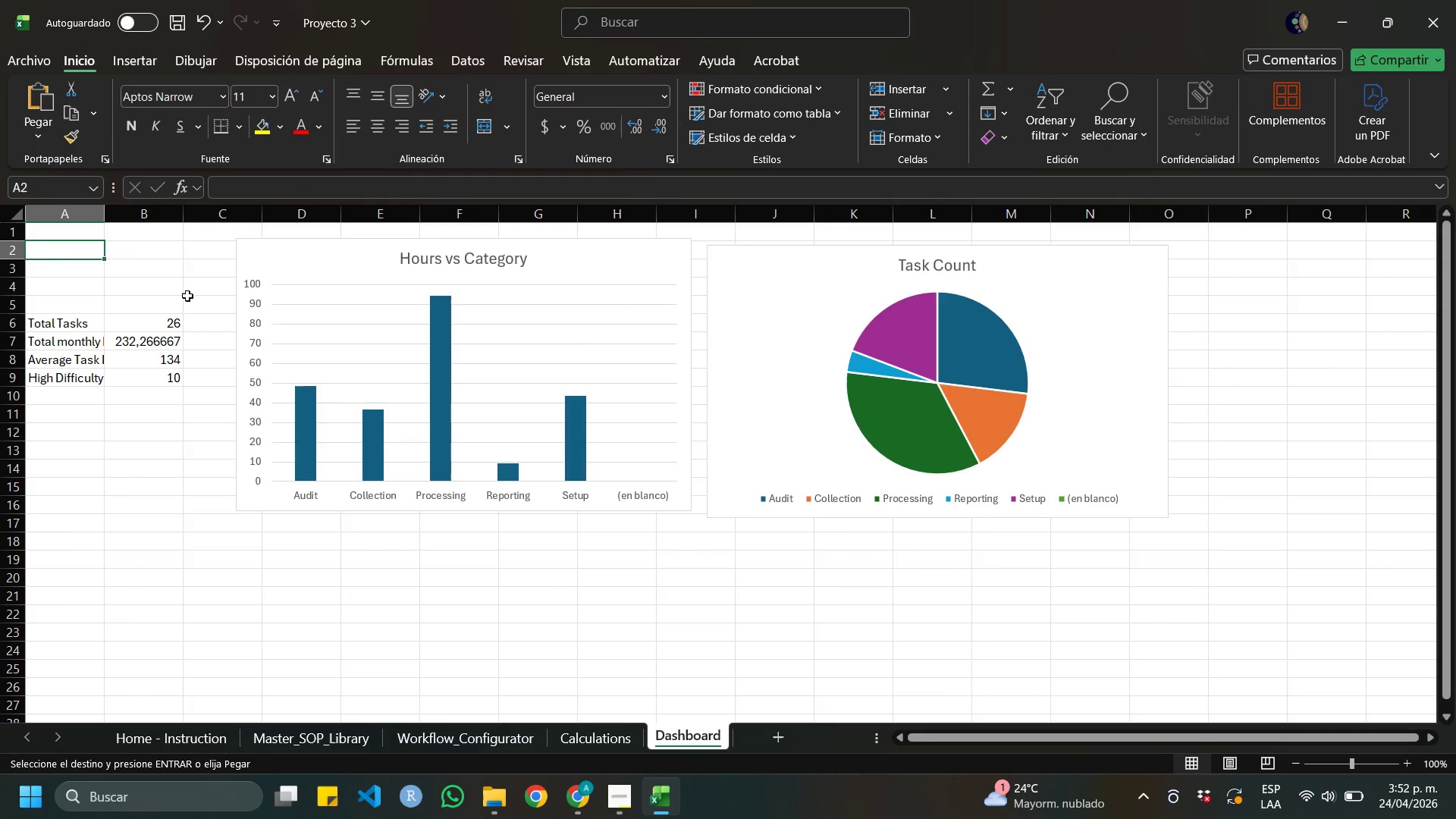 
key(Control+V)
 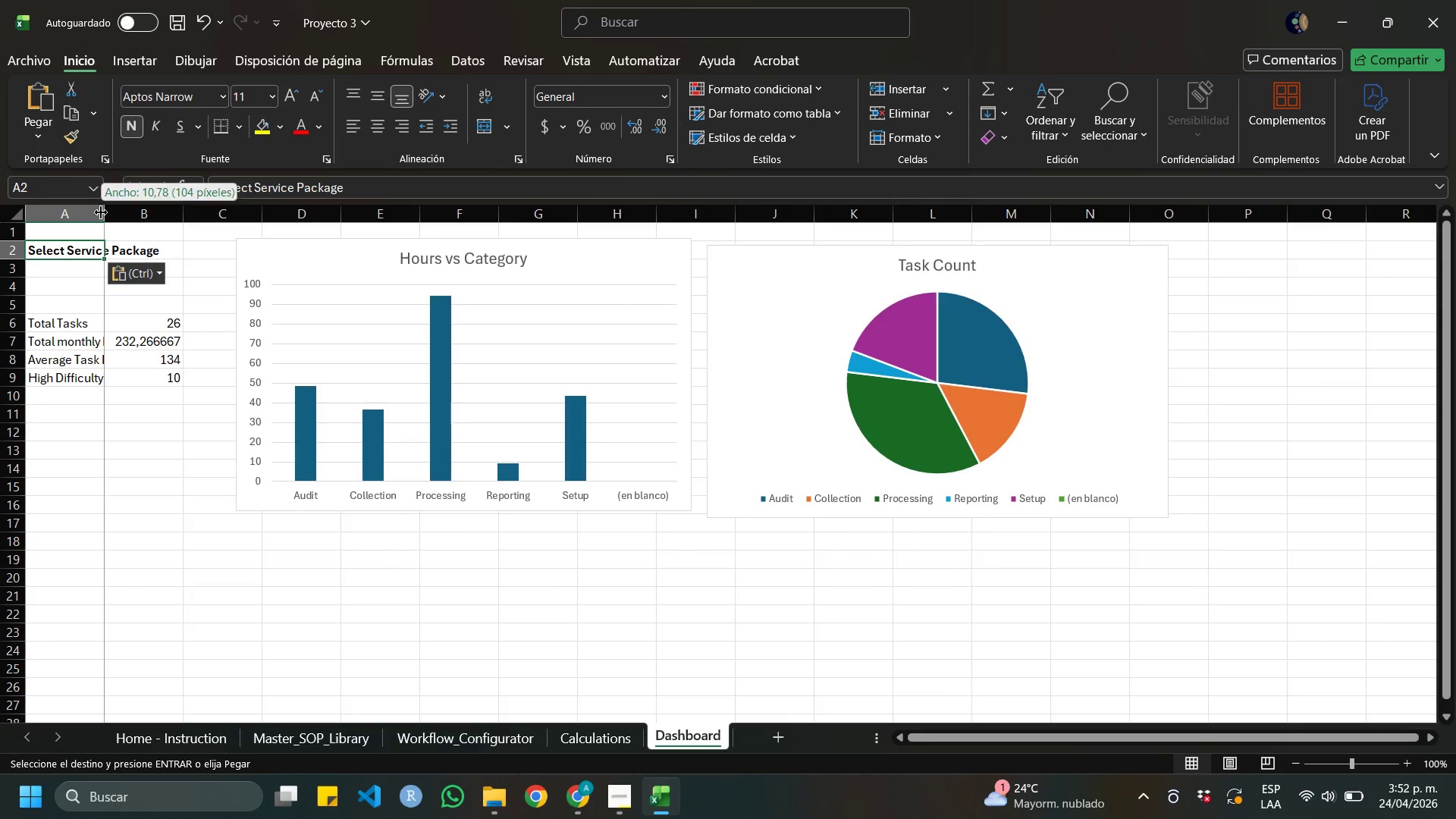 
double_click([101, 212])
 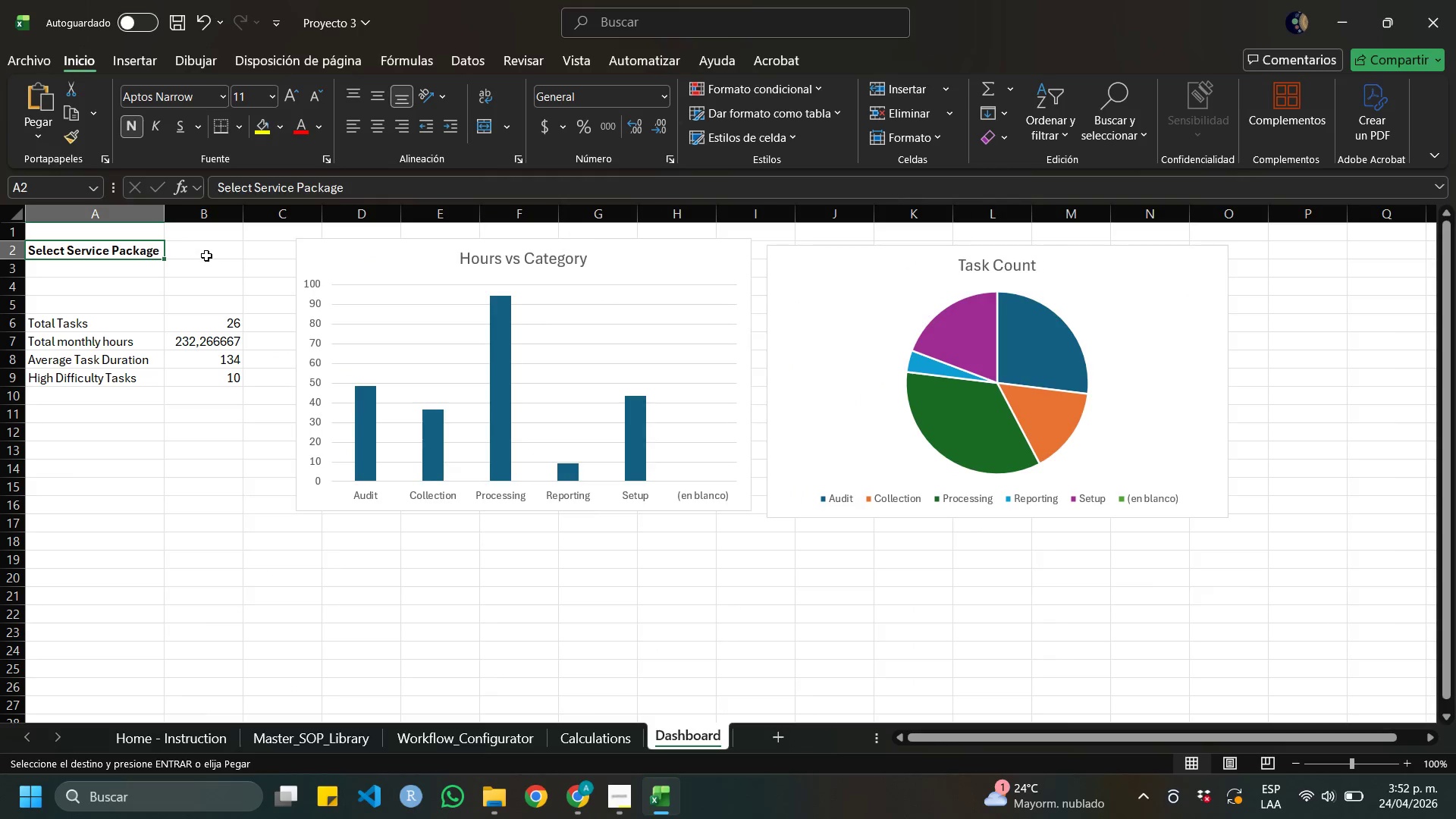 
left_click([206, 256])
 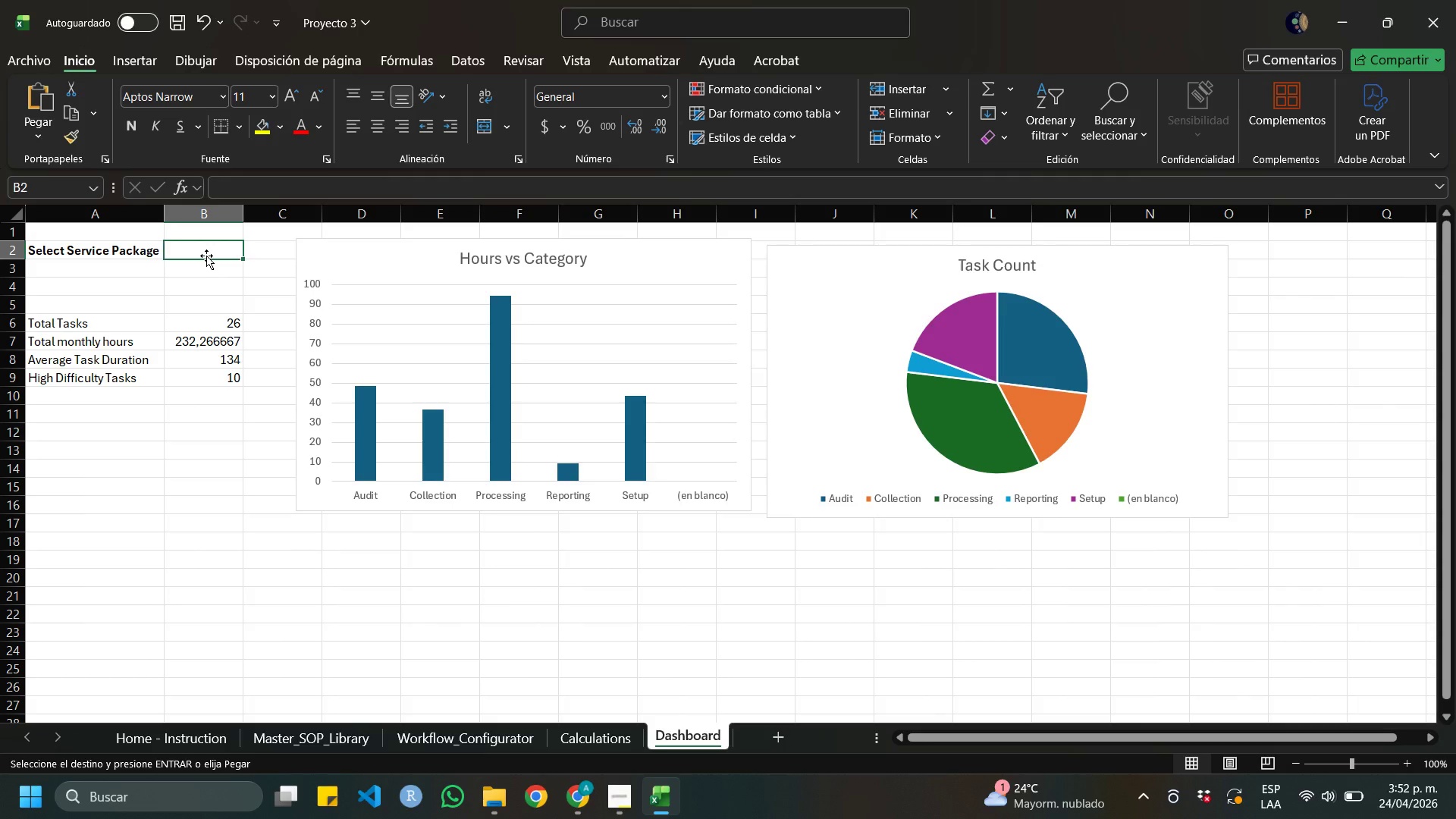 
key(Shift+ShiftRight)
 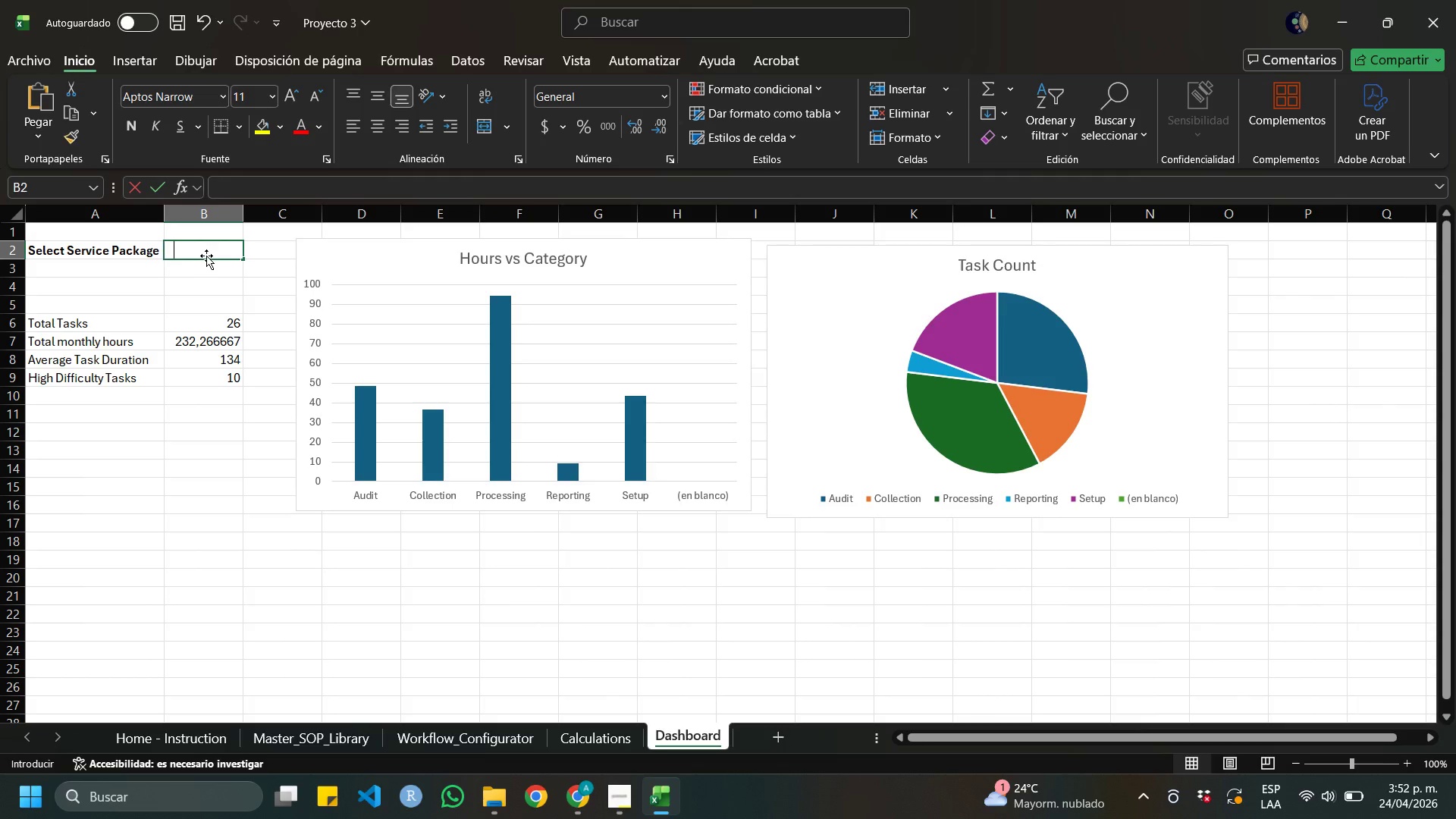 
key(Shift+0)
 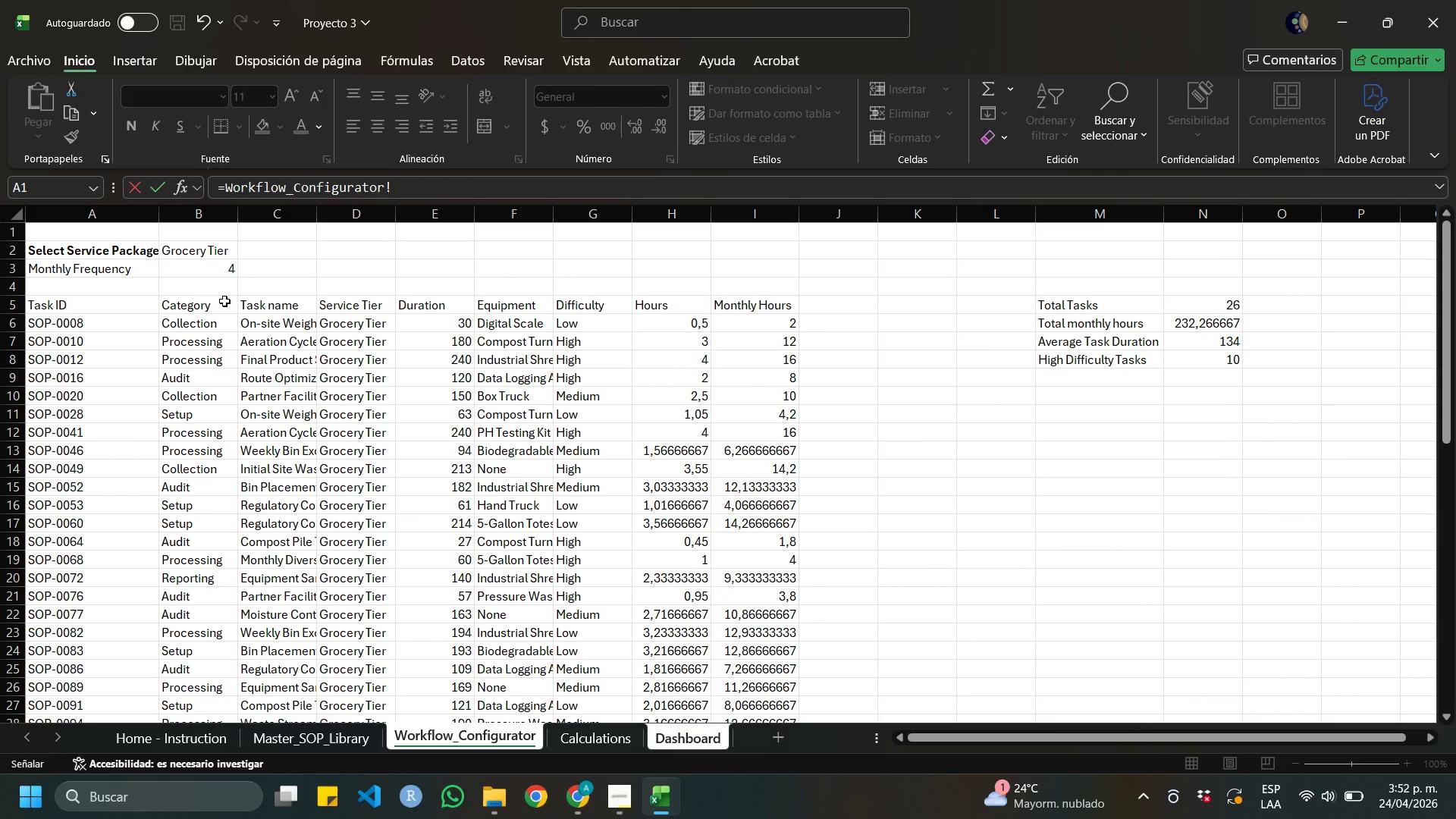 
left_click([208, 252])
 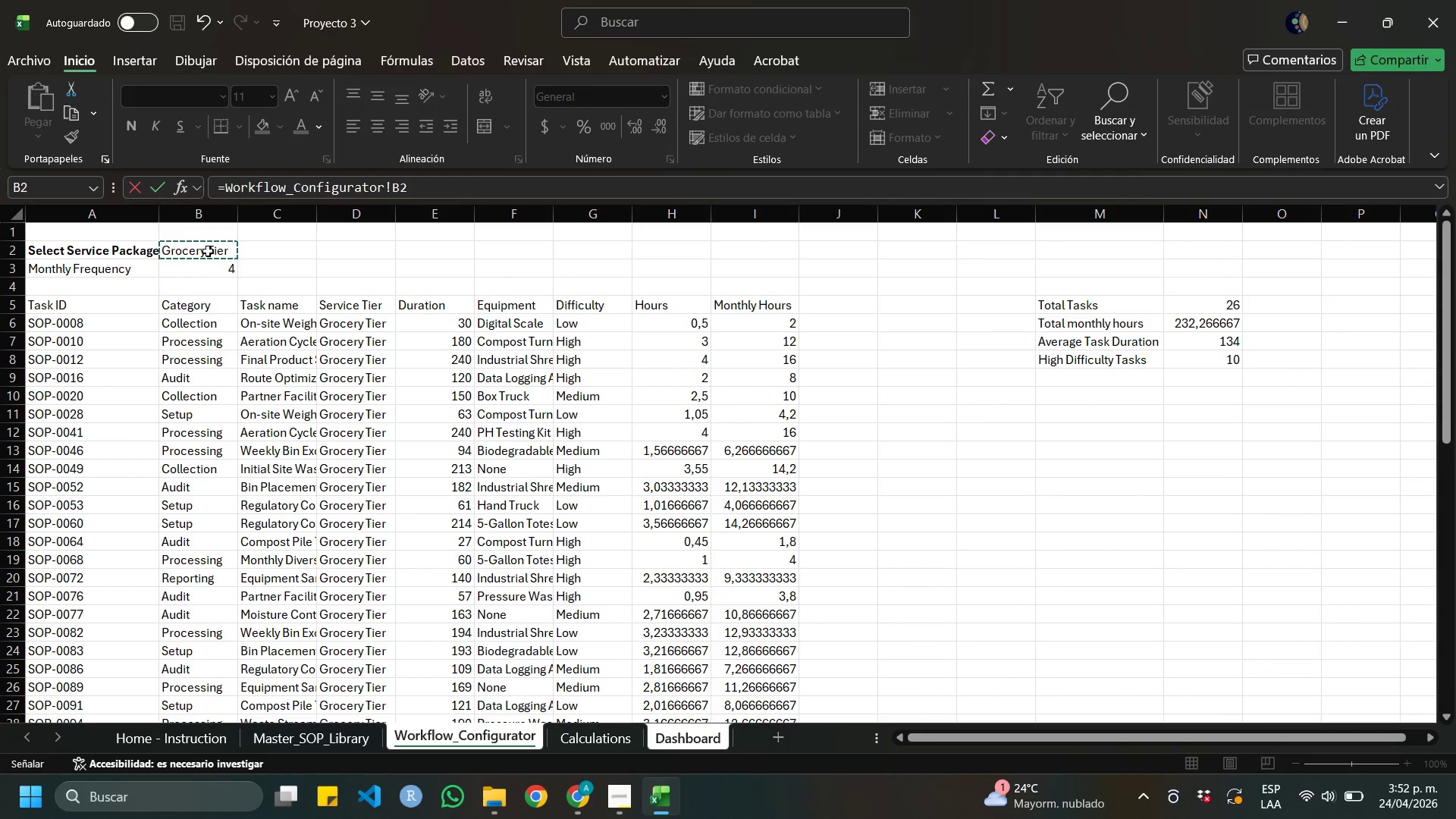 
key(Enter)
 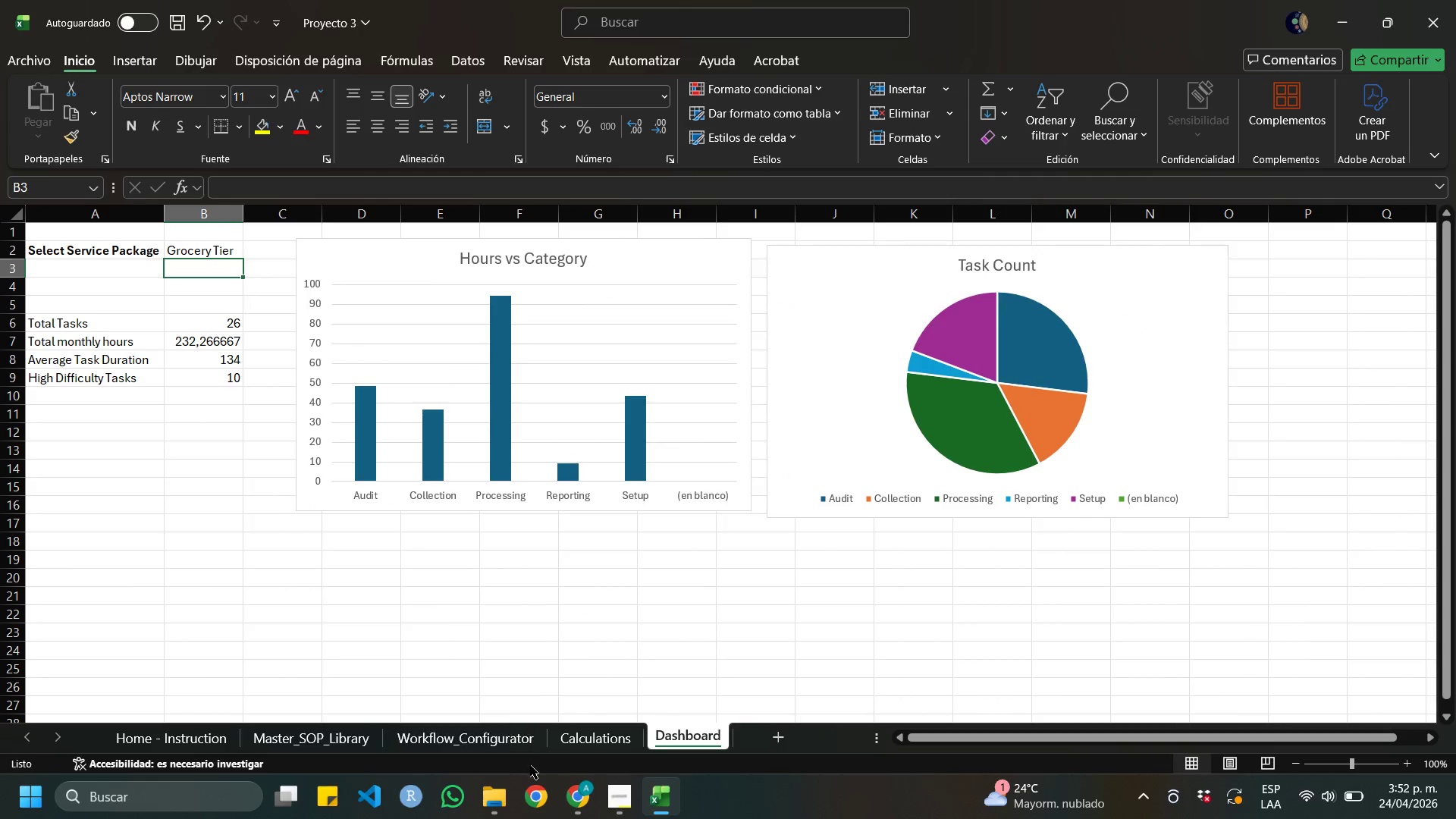 
left_click([513, 739])
 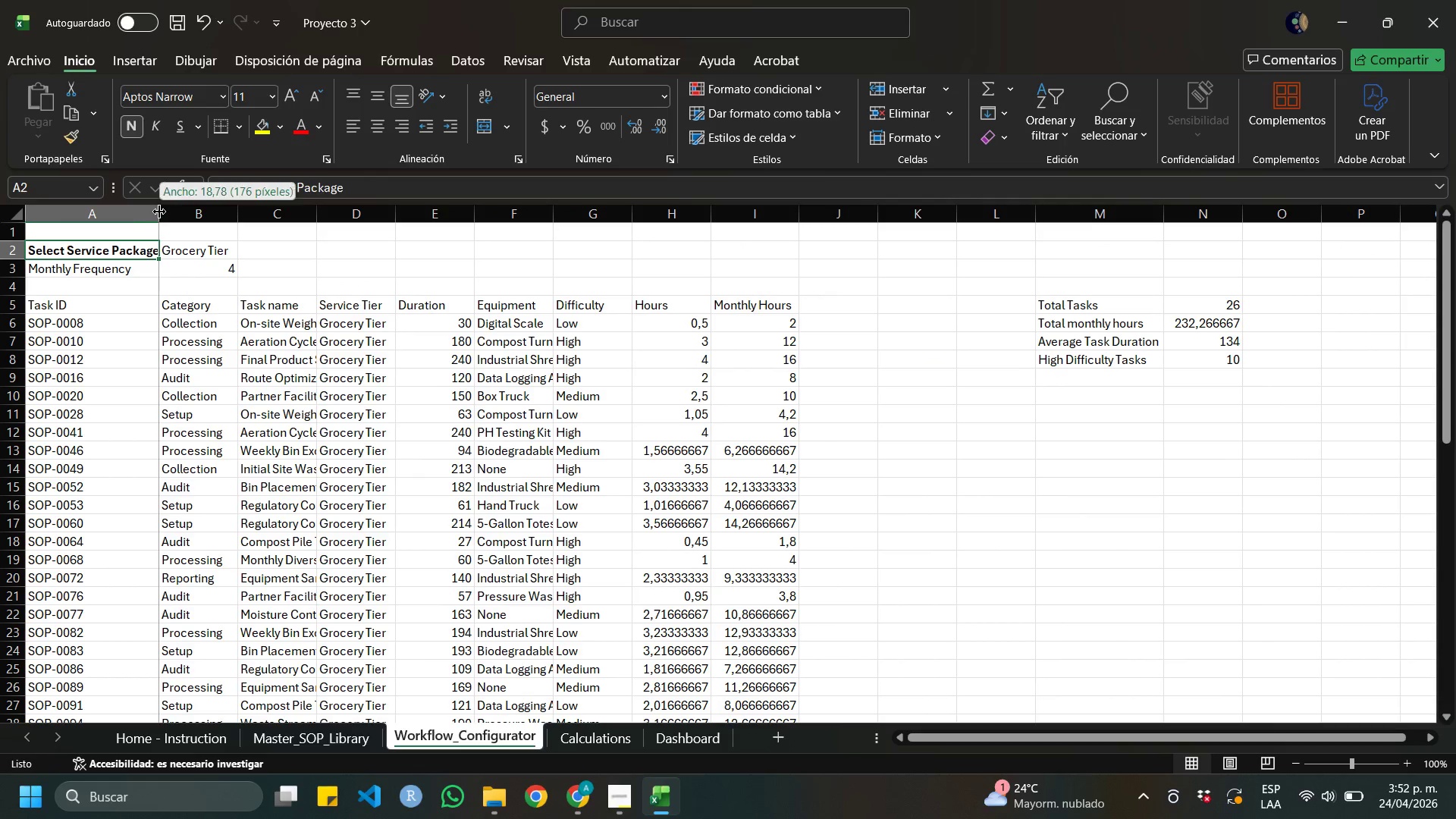 
double_click([160, 211])
 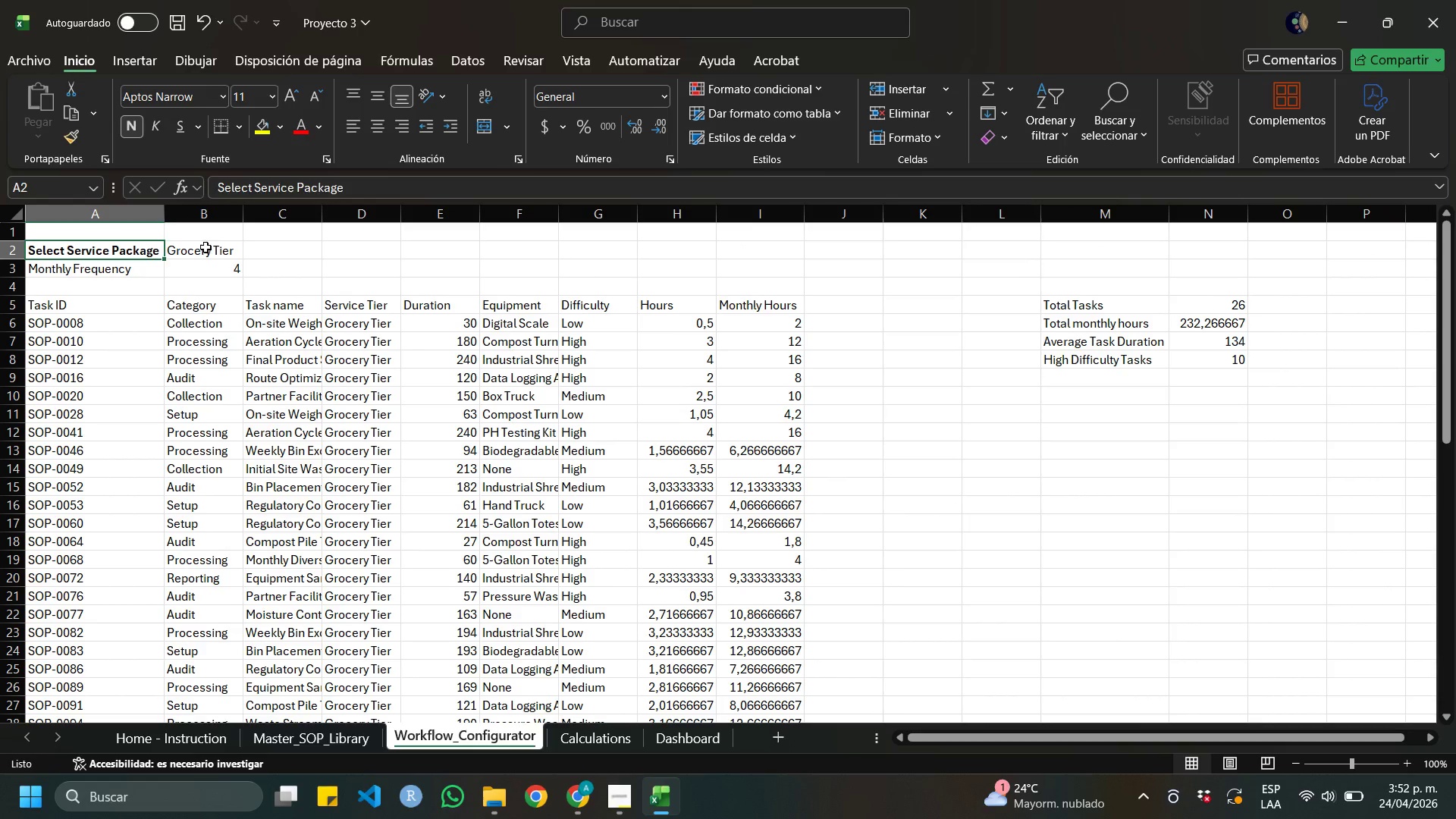 
left_click([206, 247])
 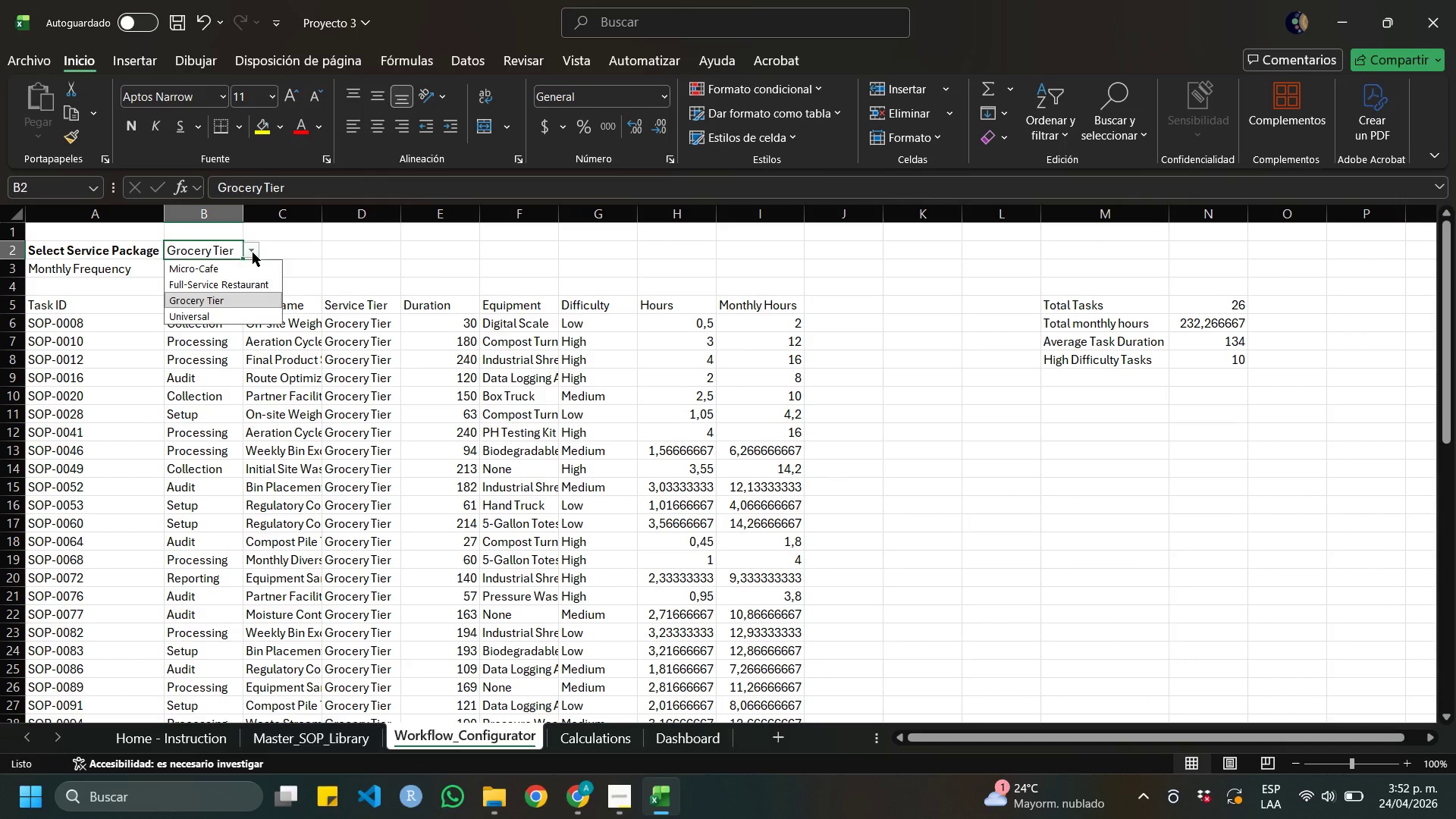 
left_click([253, 253])
 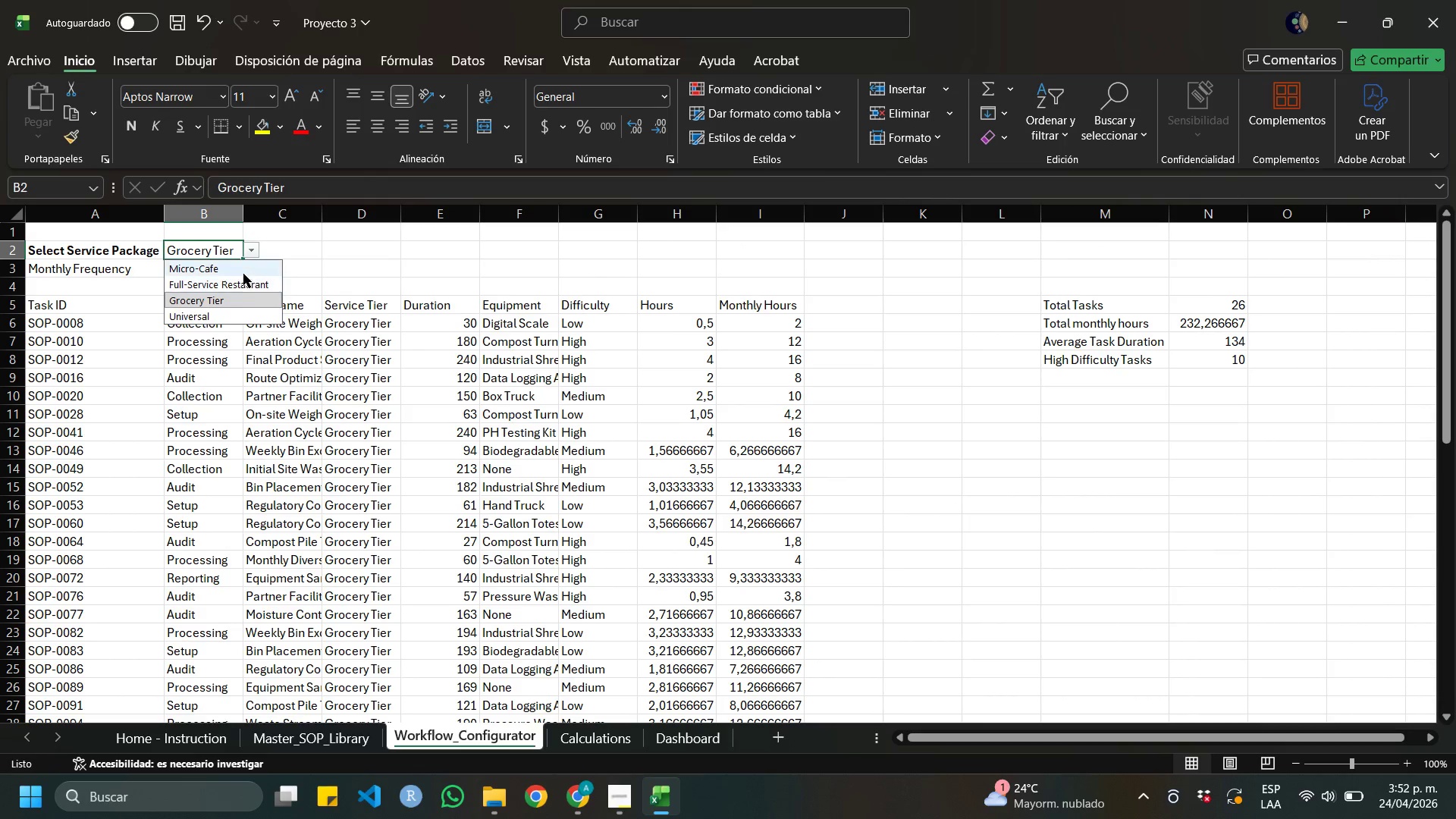 
left_click([243, 272])
 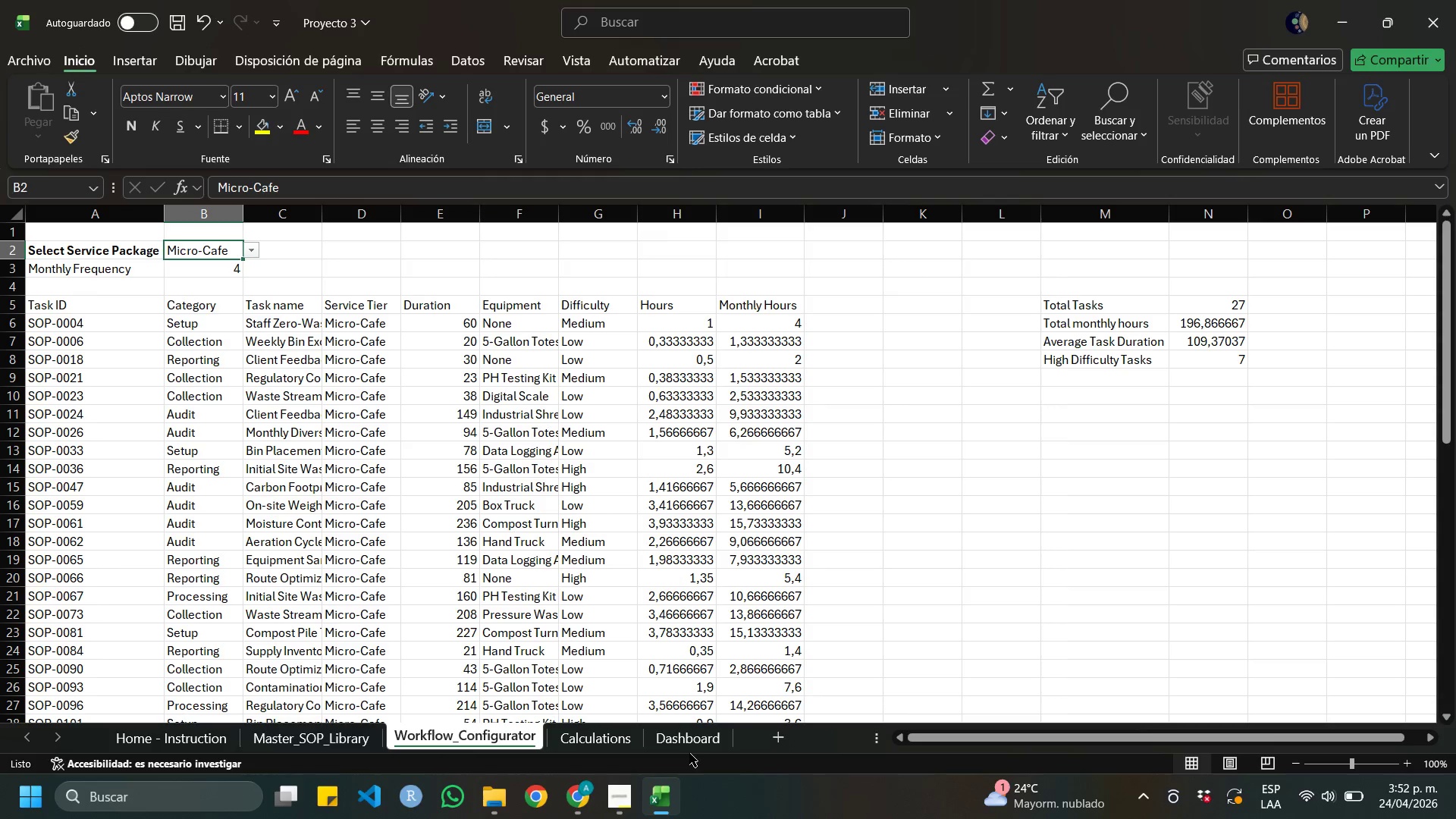 
left_click([677, 739])
 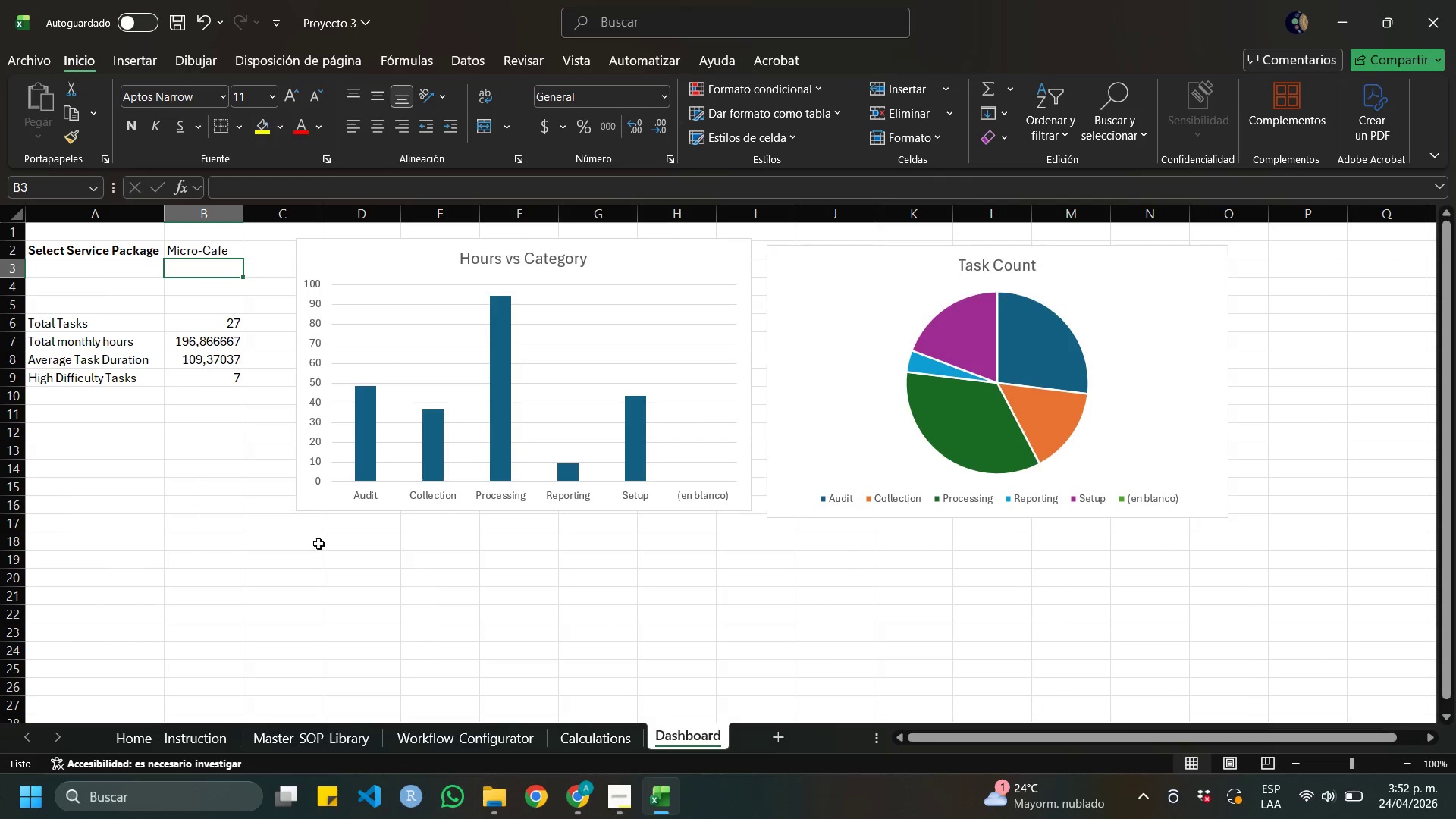 
wait(7.3)
 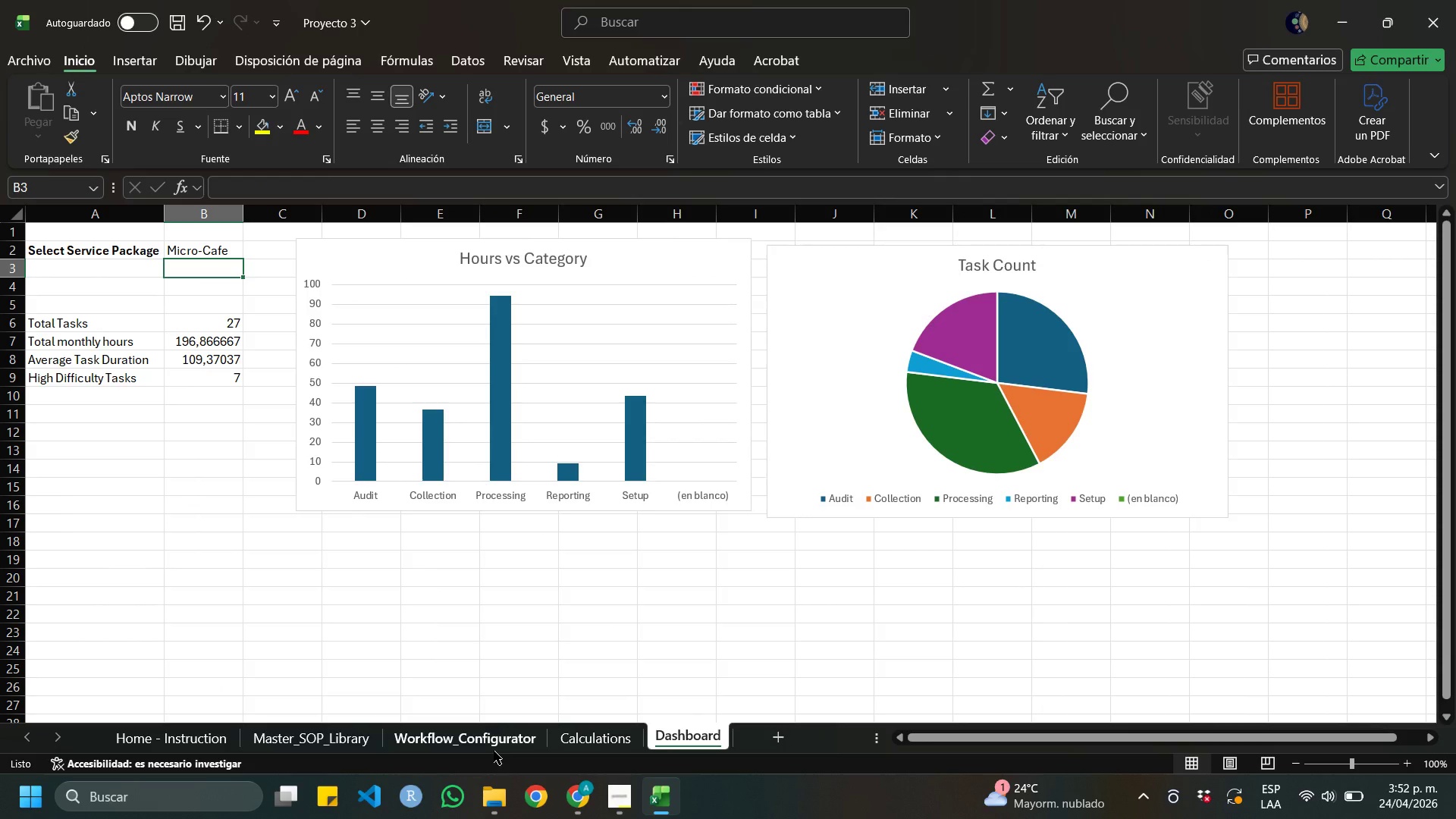 
left_click([108, 270])
 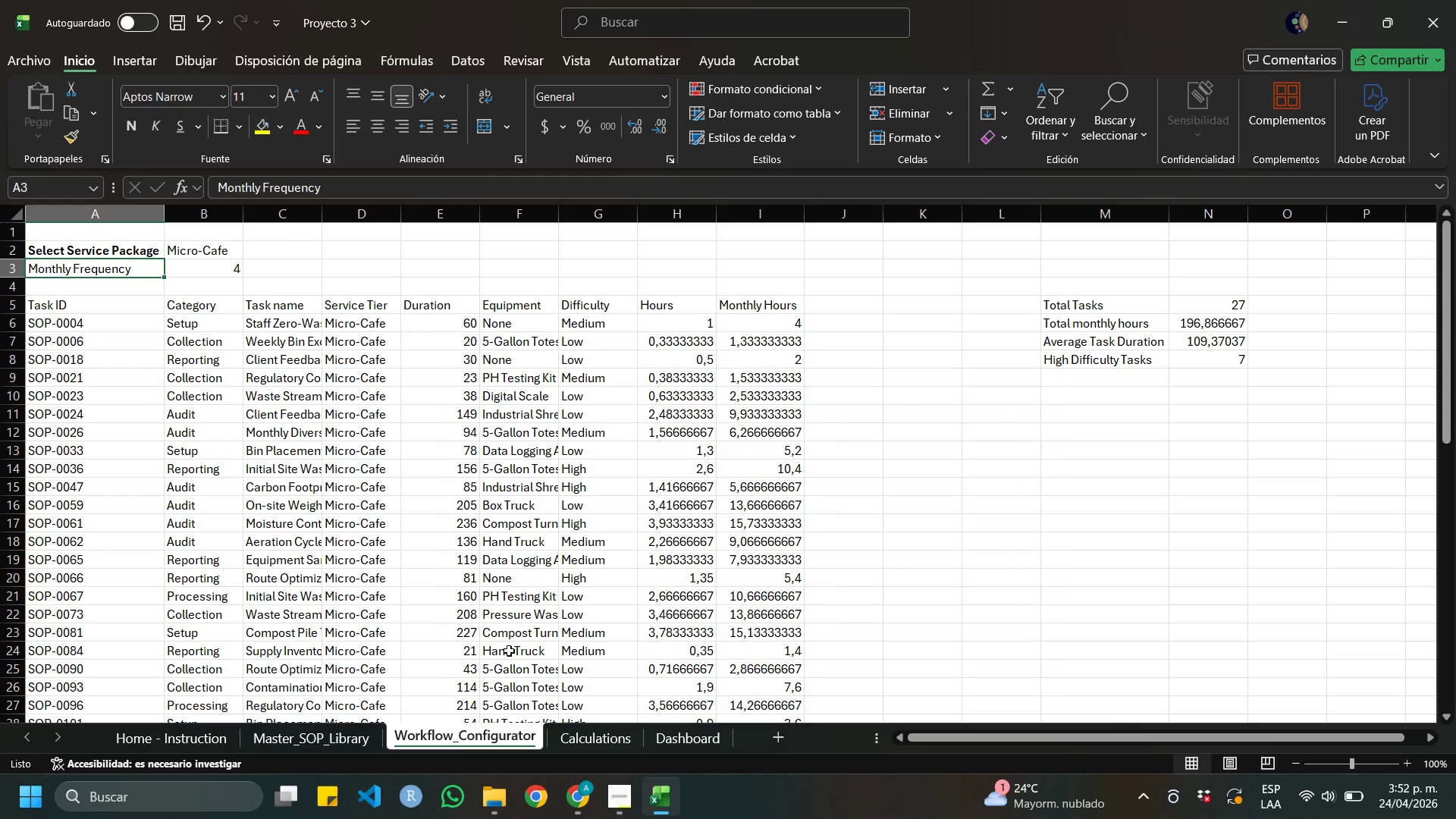 
left_click([688, 746])
 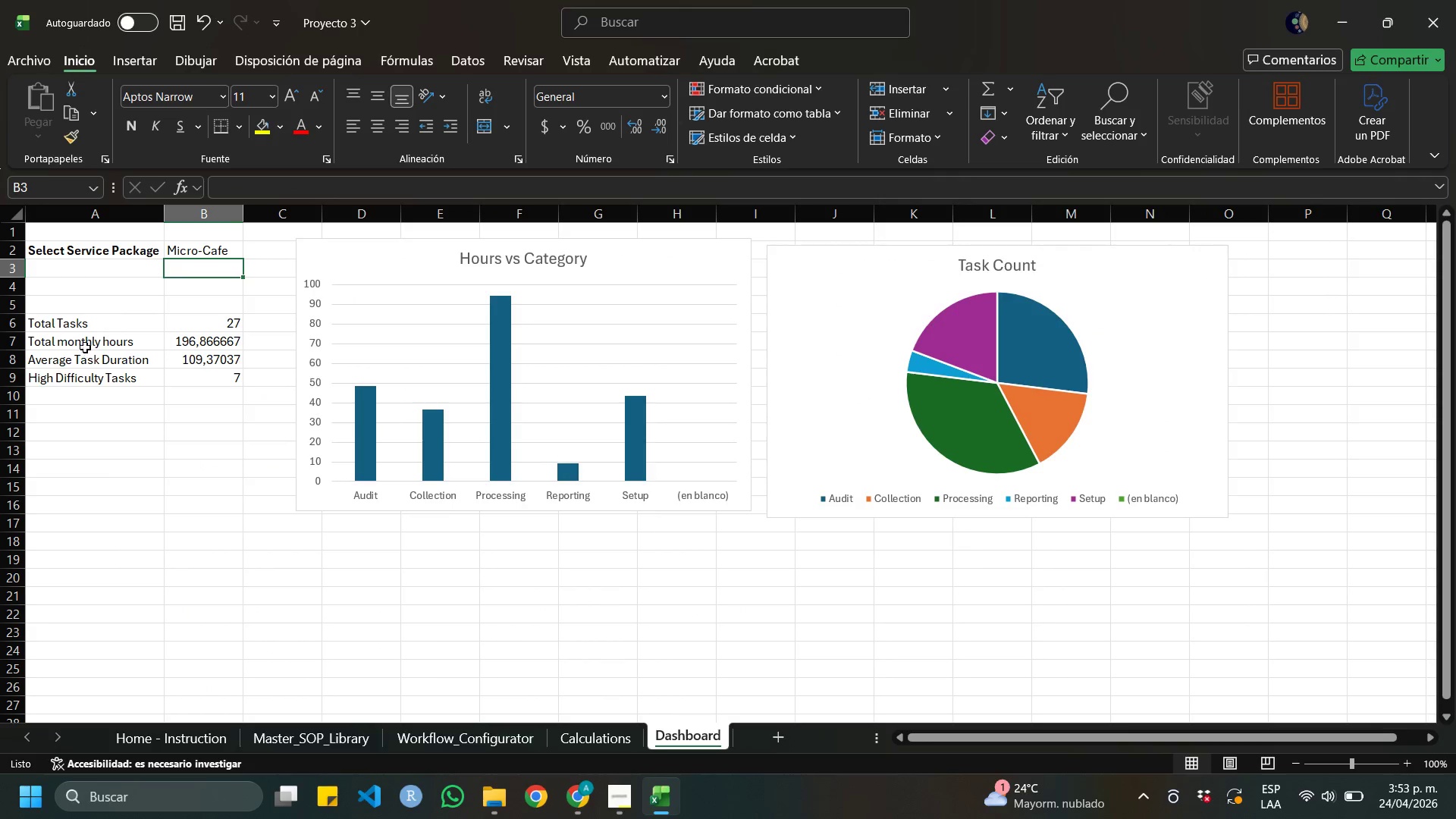 
left_click_drag(start_coordinate=[85, 344], to_coordinate=[202, 347])
 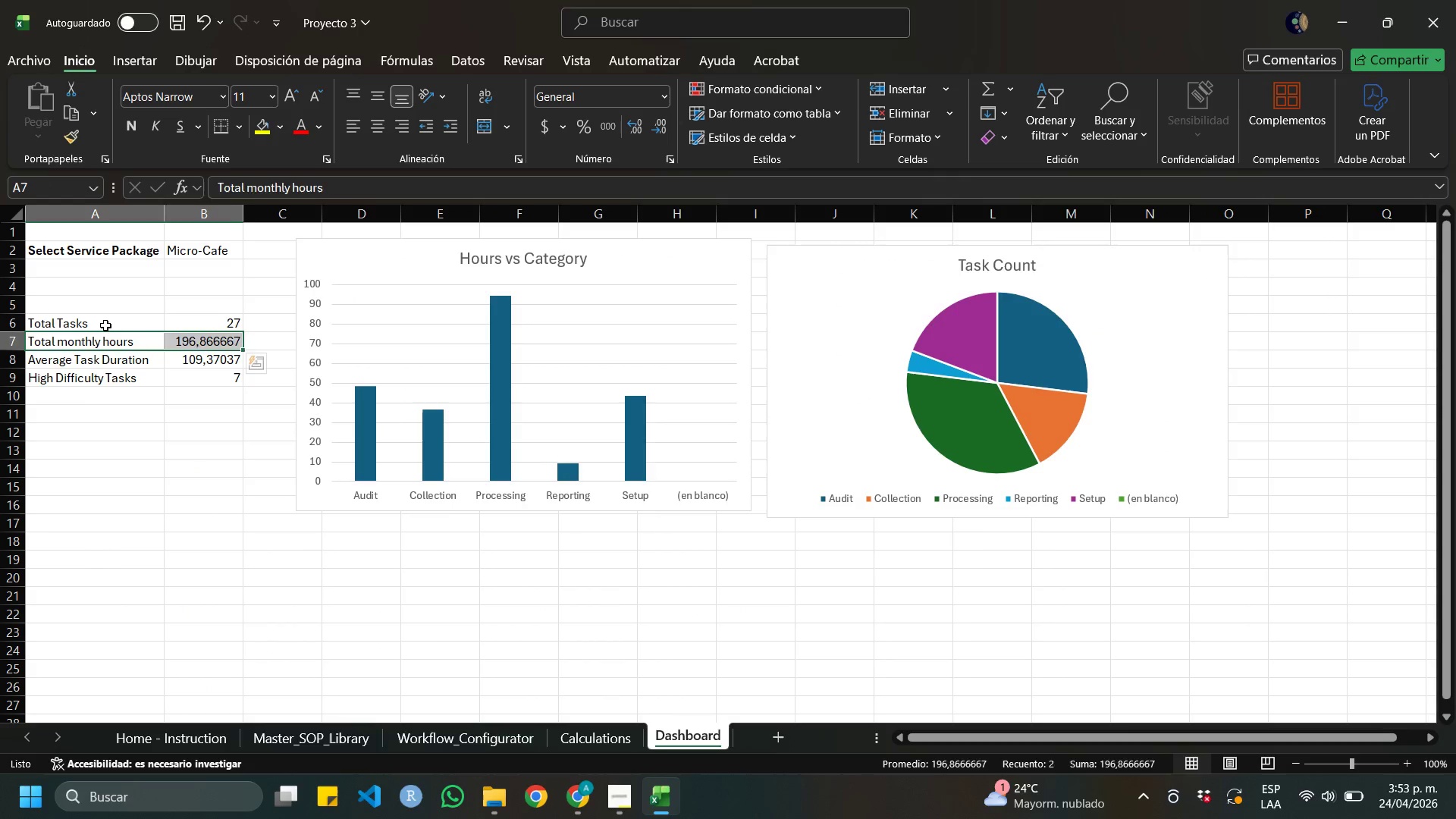 
left_click_drag(start_coordinate=[105, 325], to_coordinate=[214, 380])
 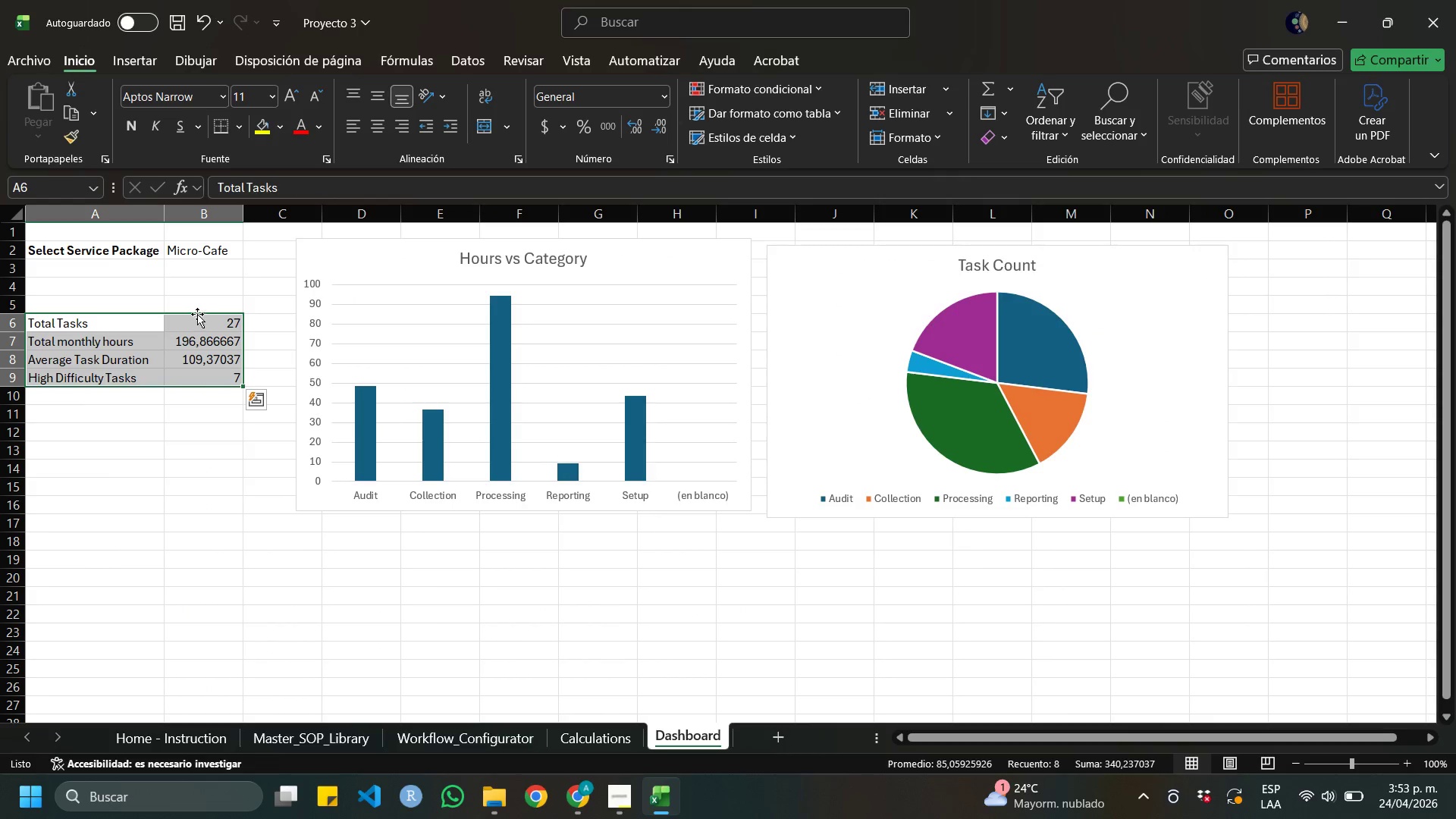 
left_click_drag(start_coordinate=[197, 314], to_coordinate=[178, 279])
 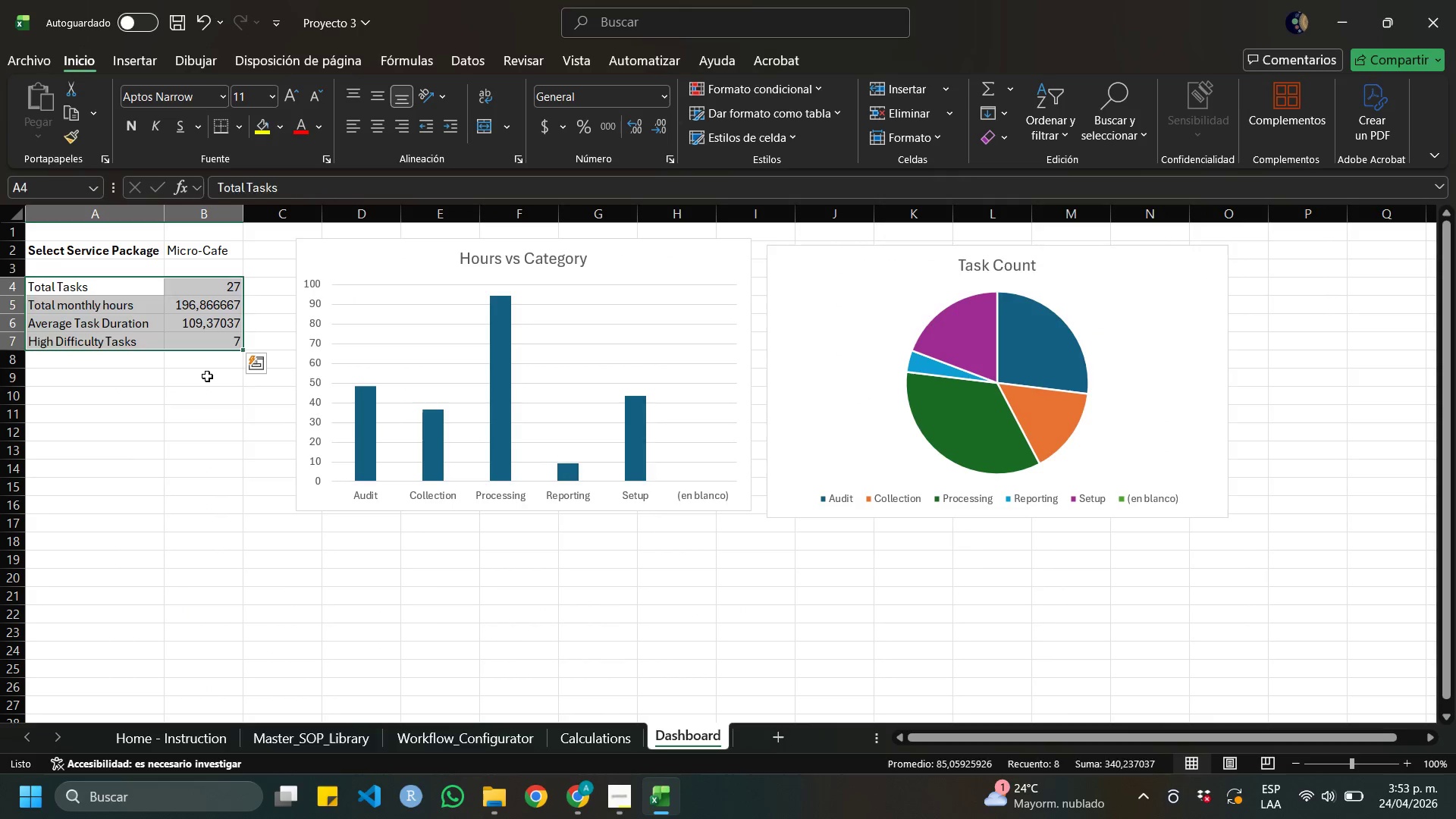 
left_click([207, 376])
 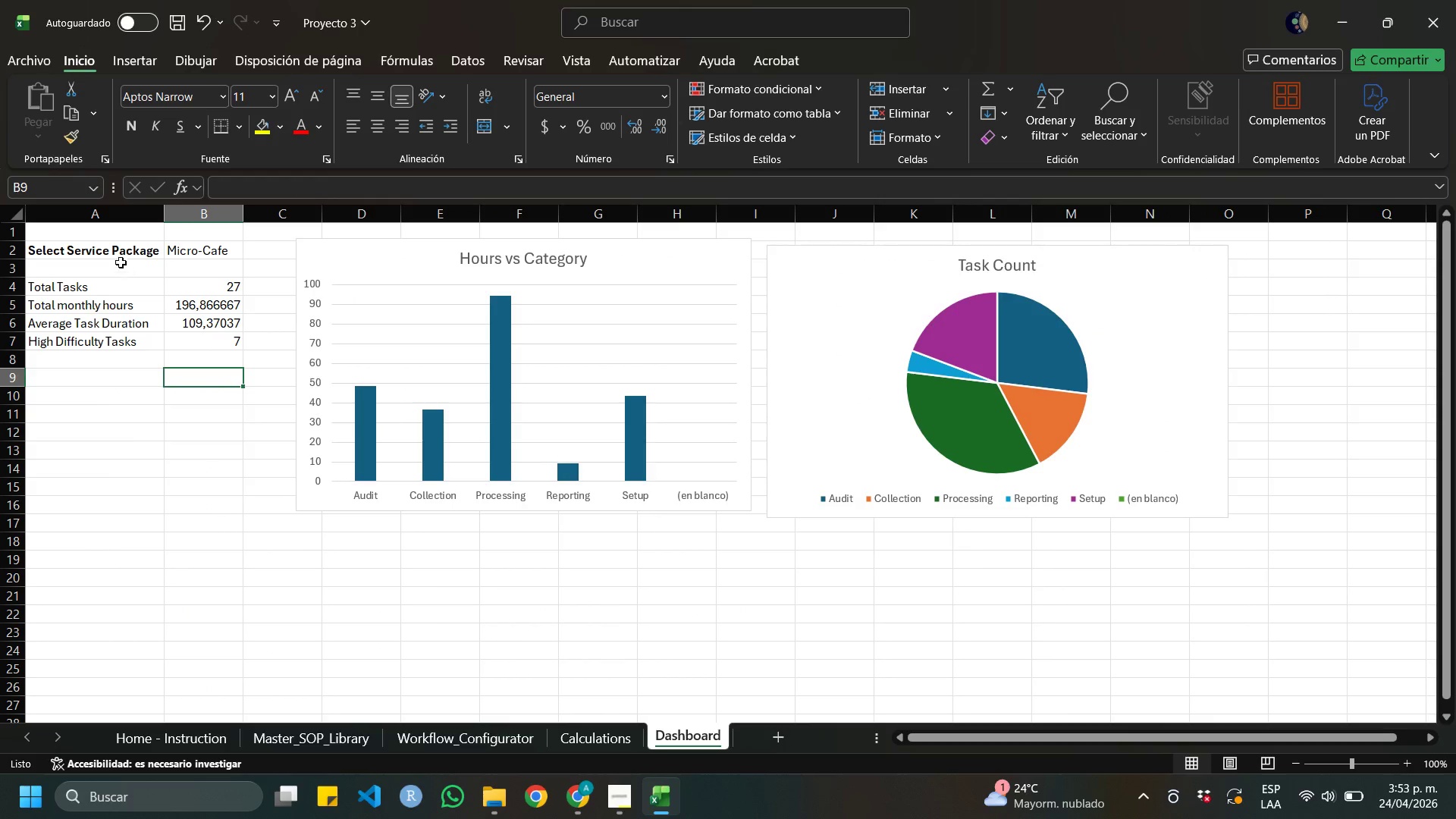 
left_click([126, 282])
 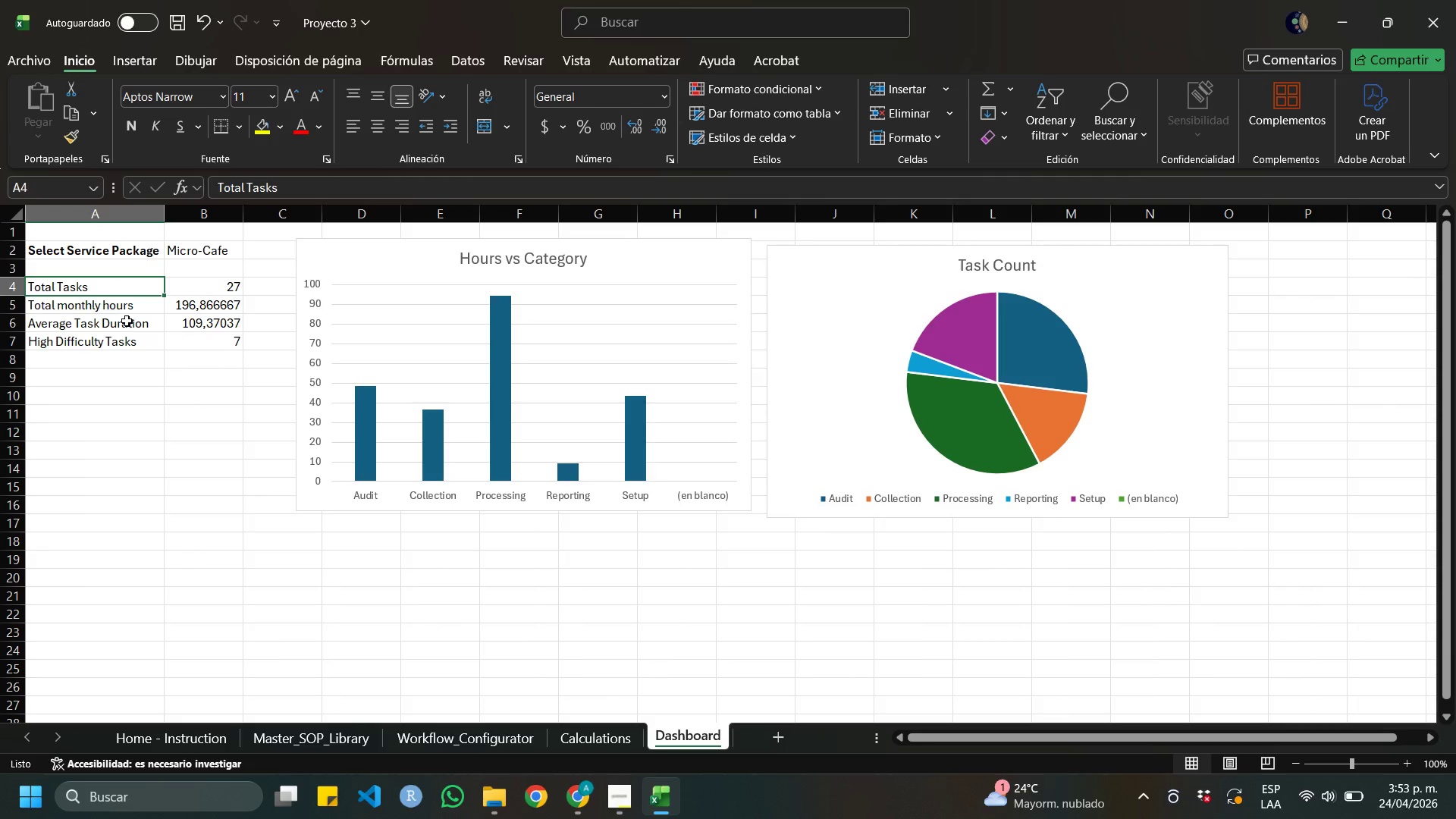 
wait(5.41)
 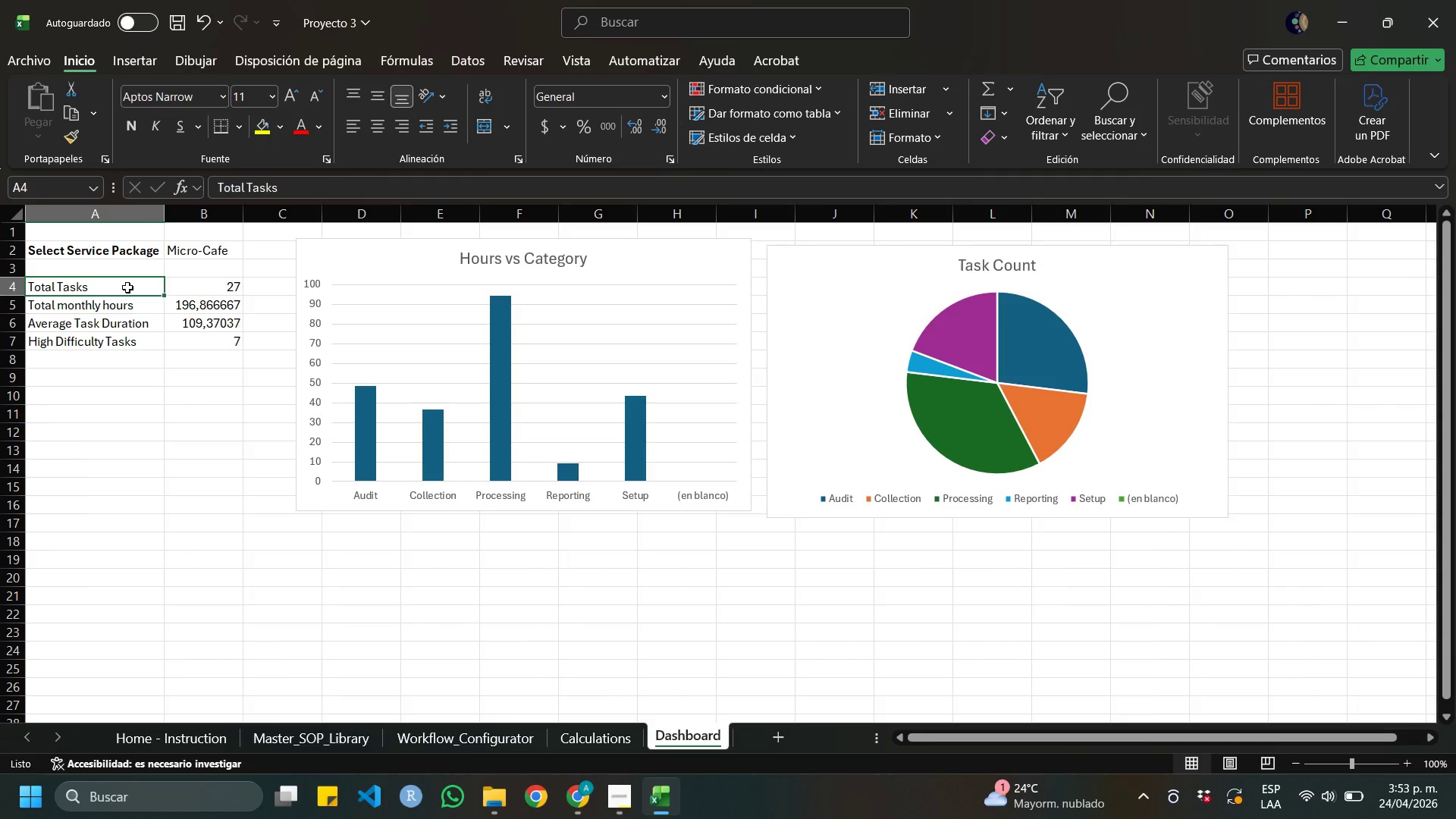 
left_click([125, 340])
 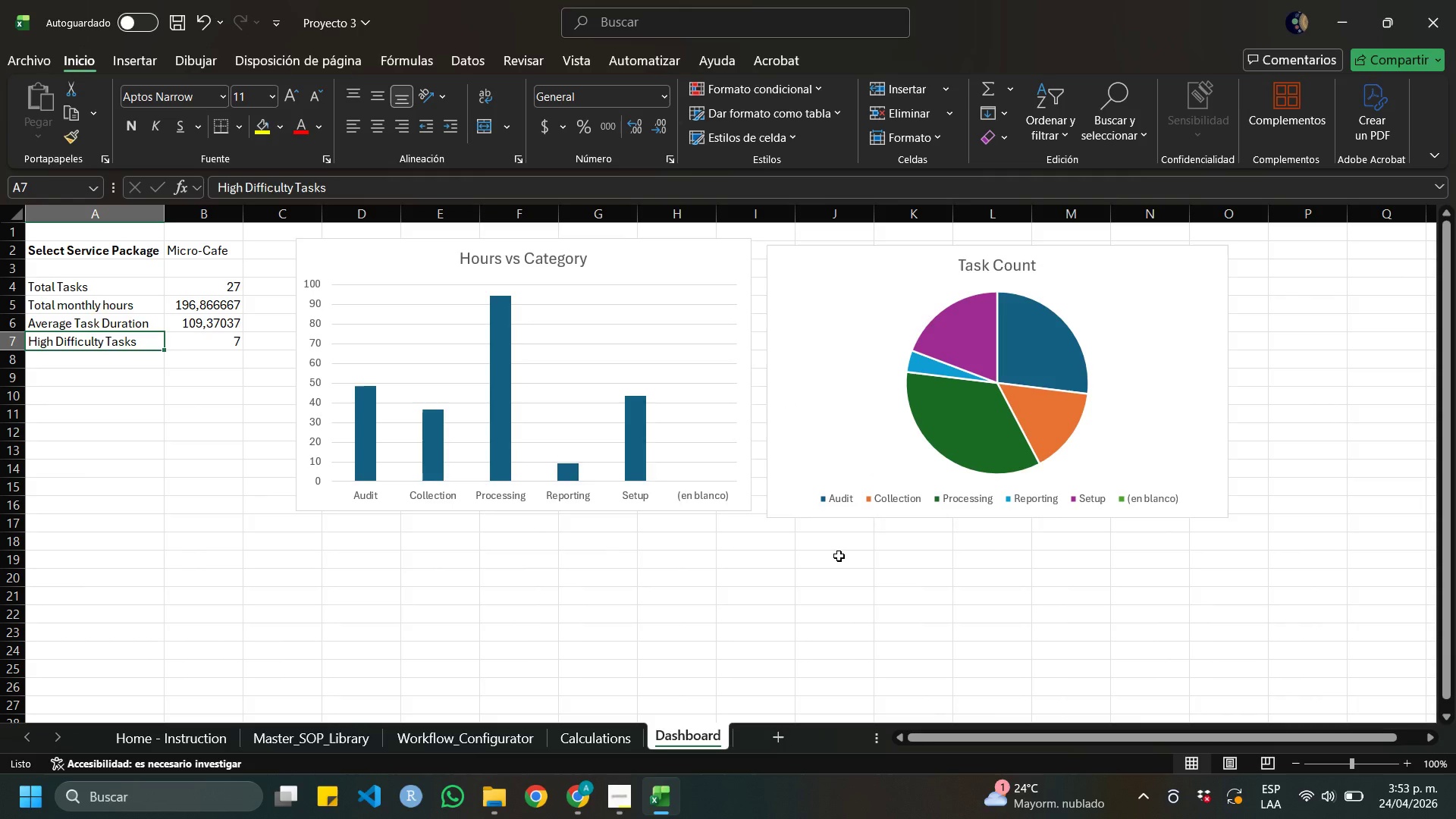 
wait(17.33)
 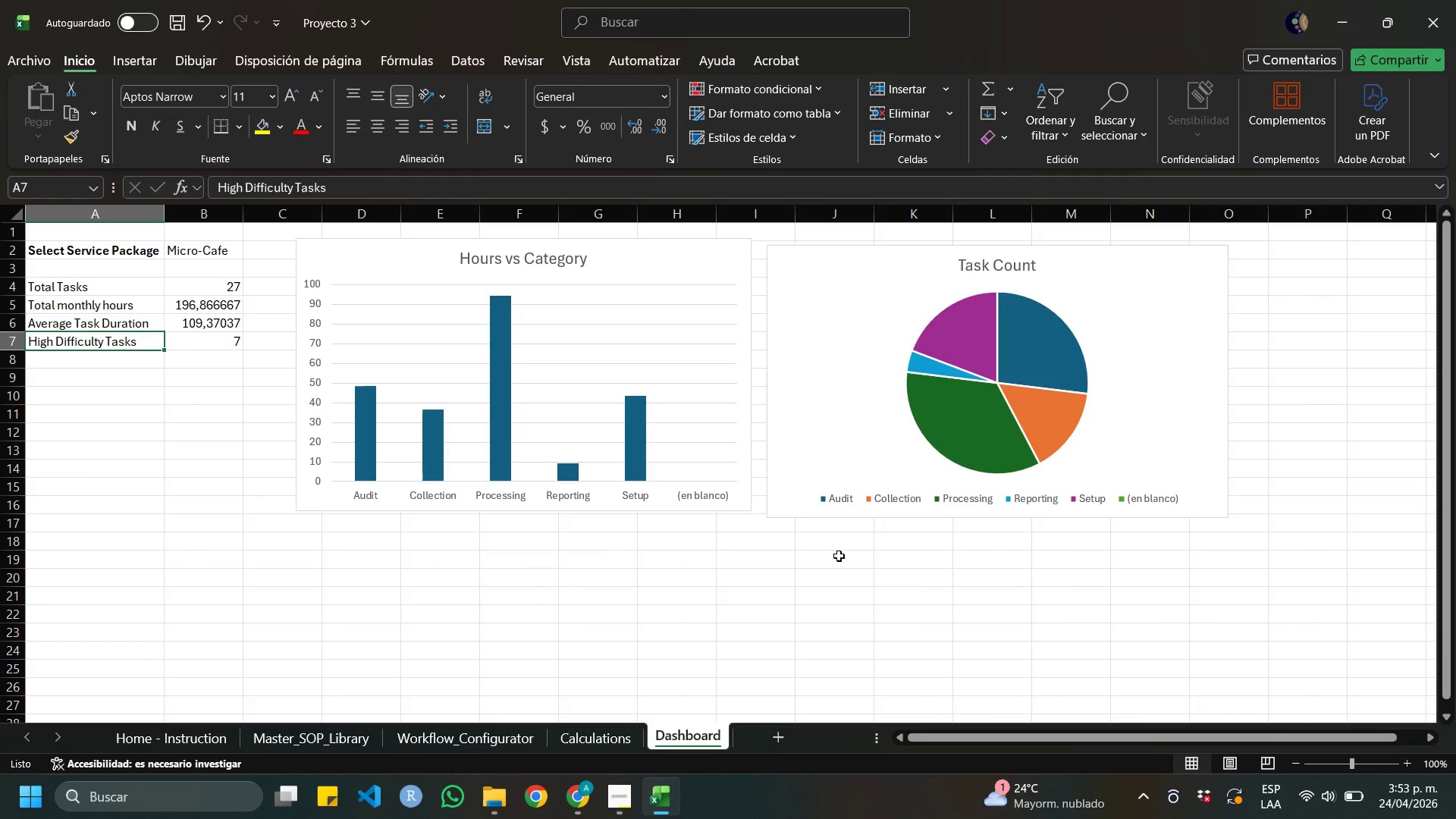 
double_click([557, 254])
 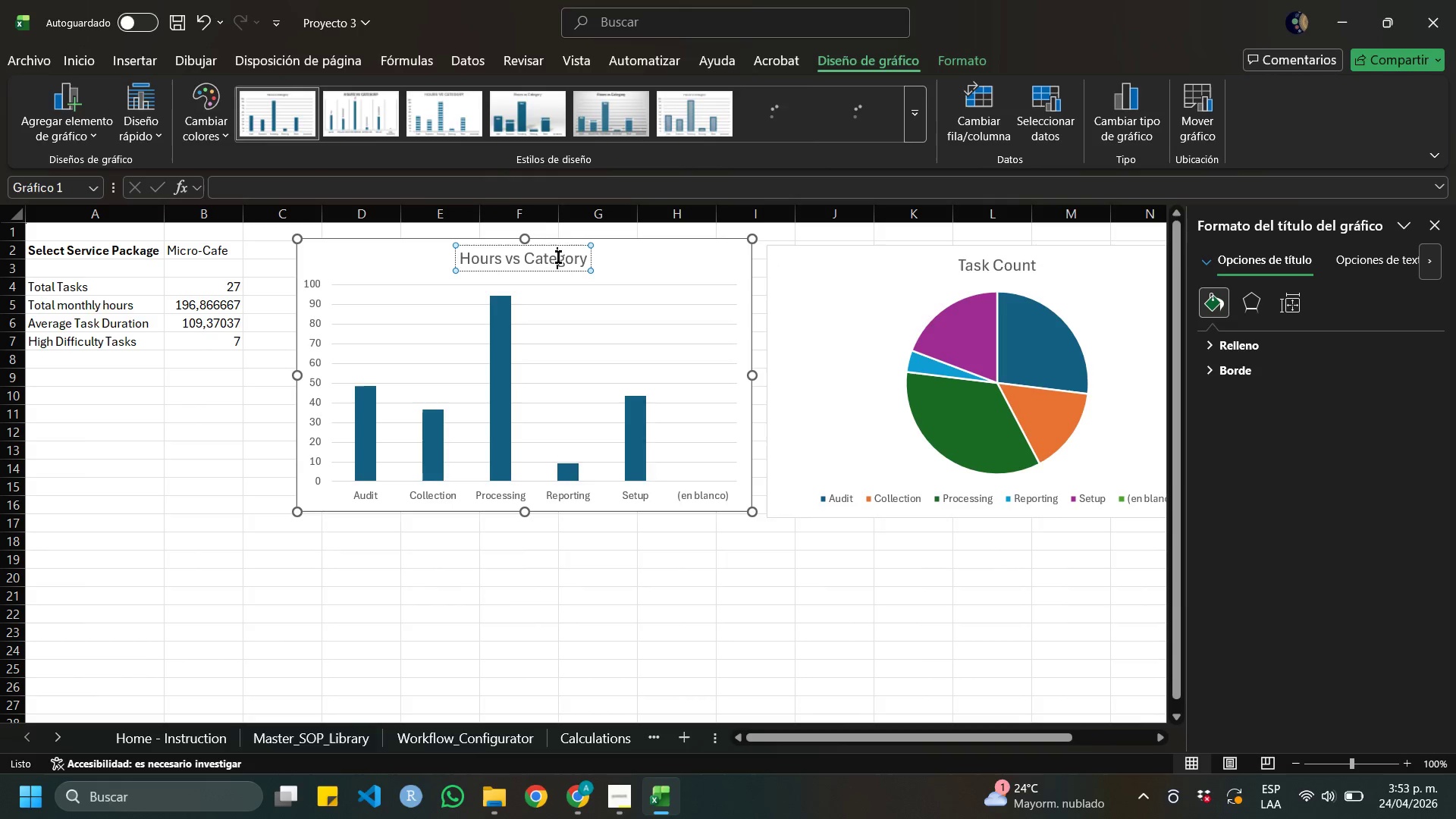 
double_click([558, 257])
 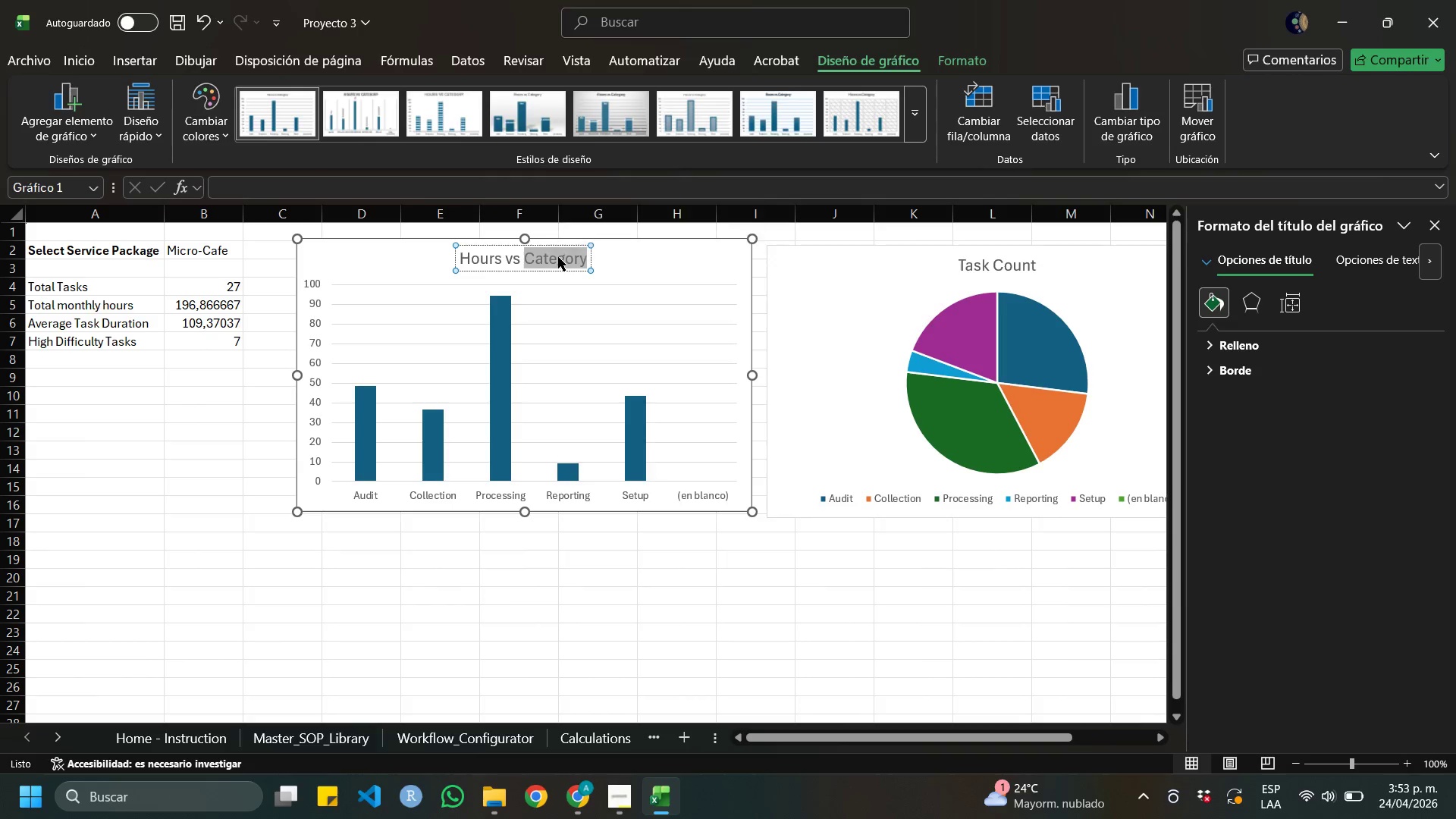 
triple_click([558, 257])
 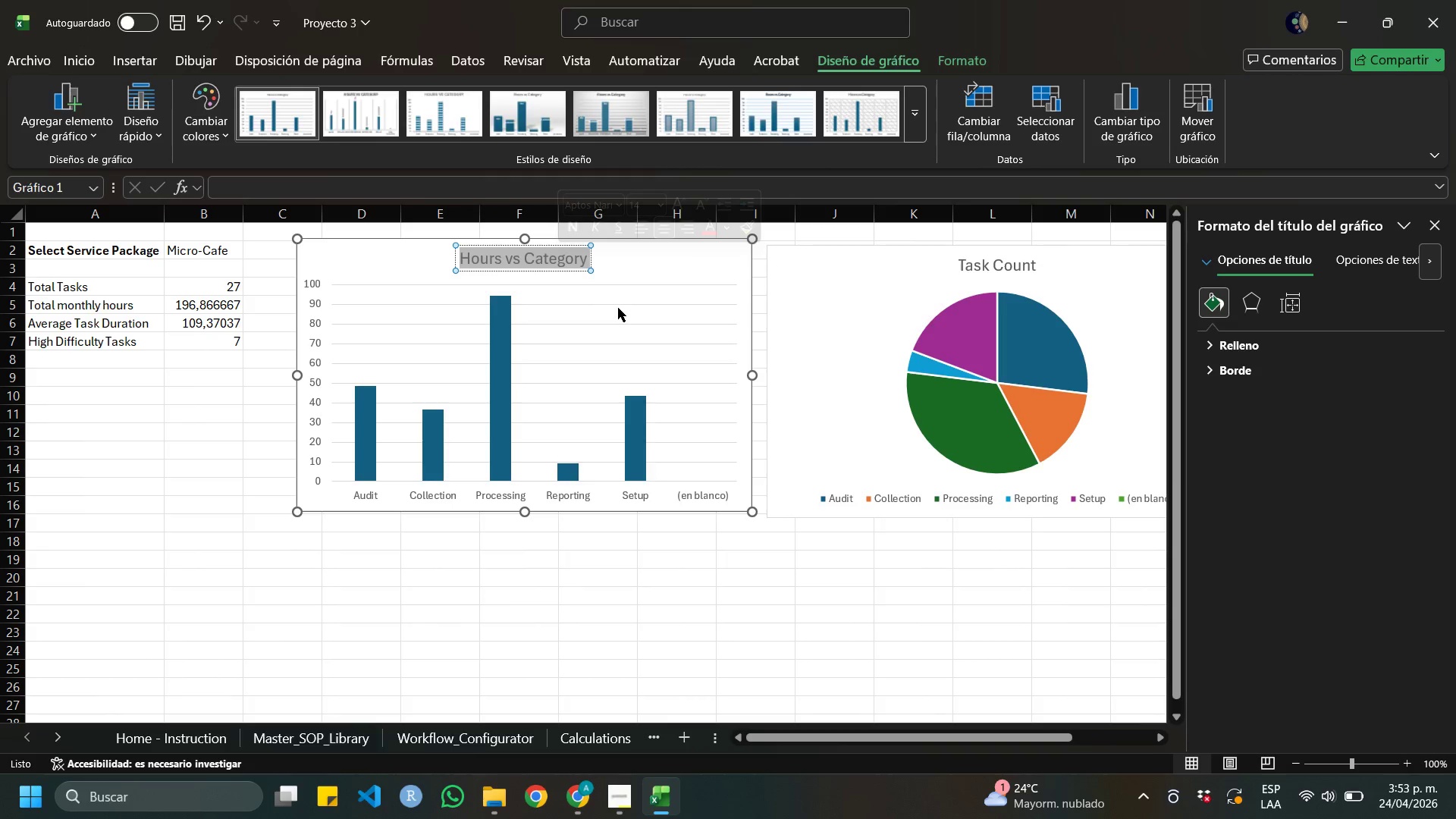 
type(Monthlyu)
key(Backspace)
type( Labor Hours by SOP Phase)
 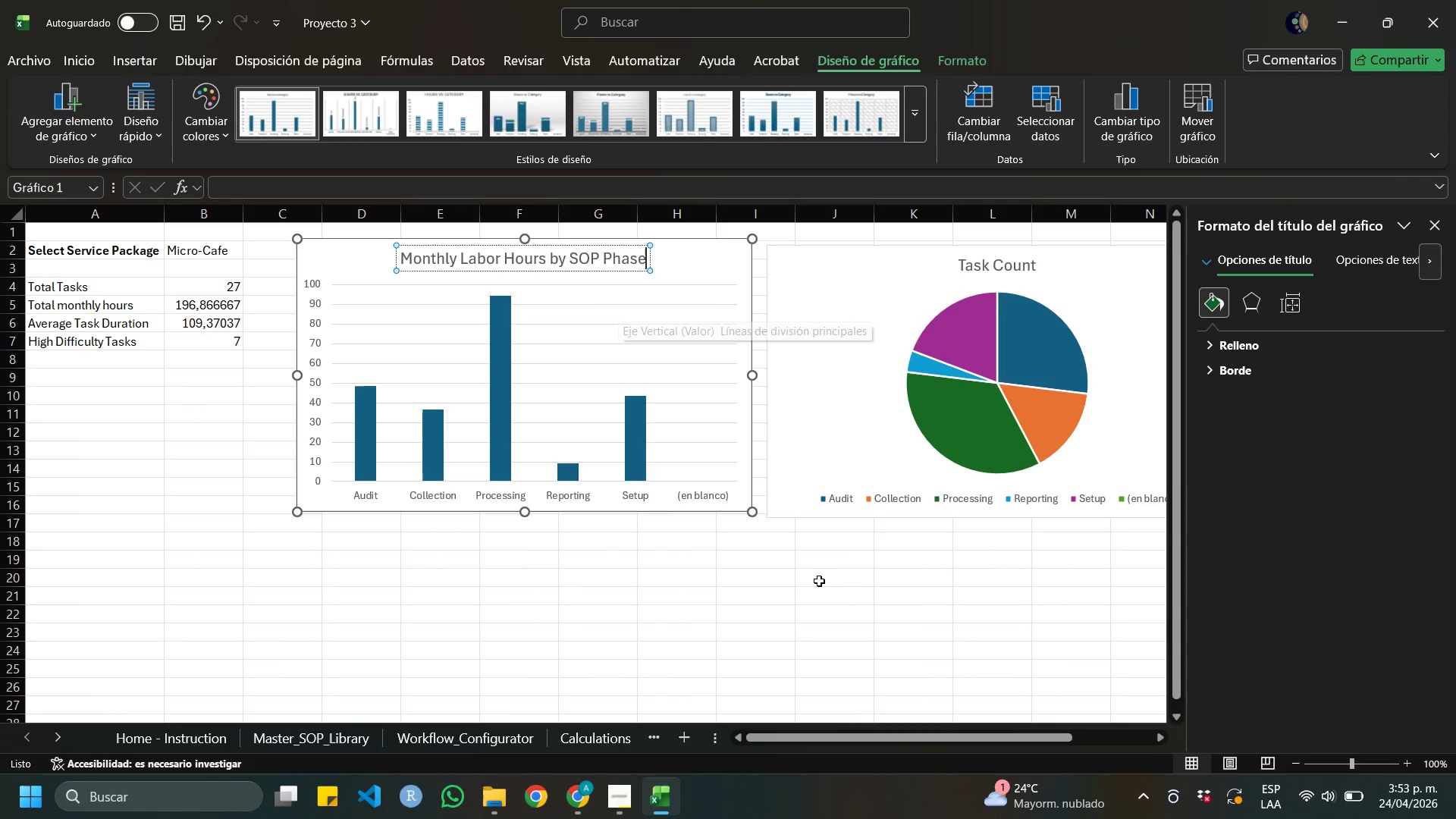 
left_click([850, 590])
 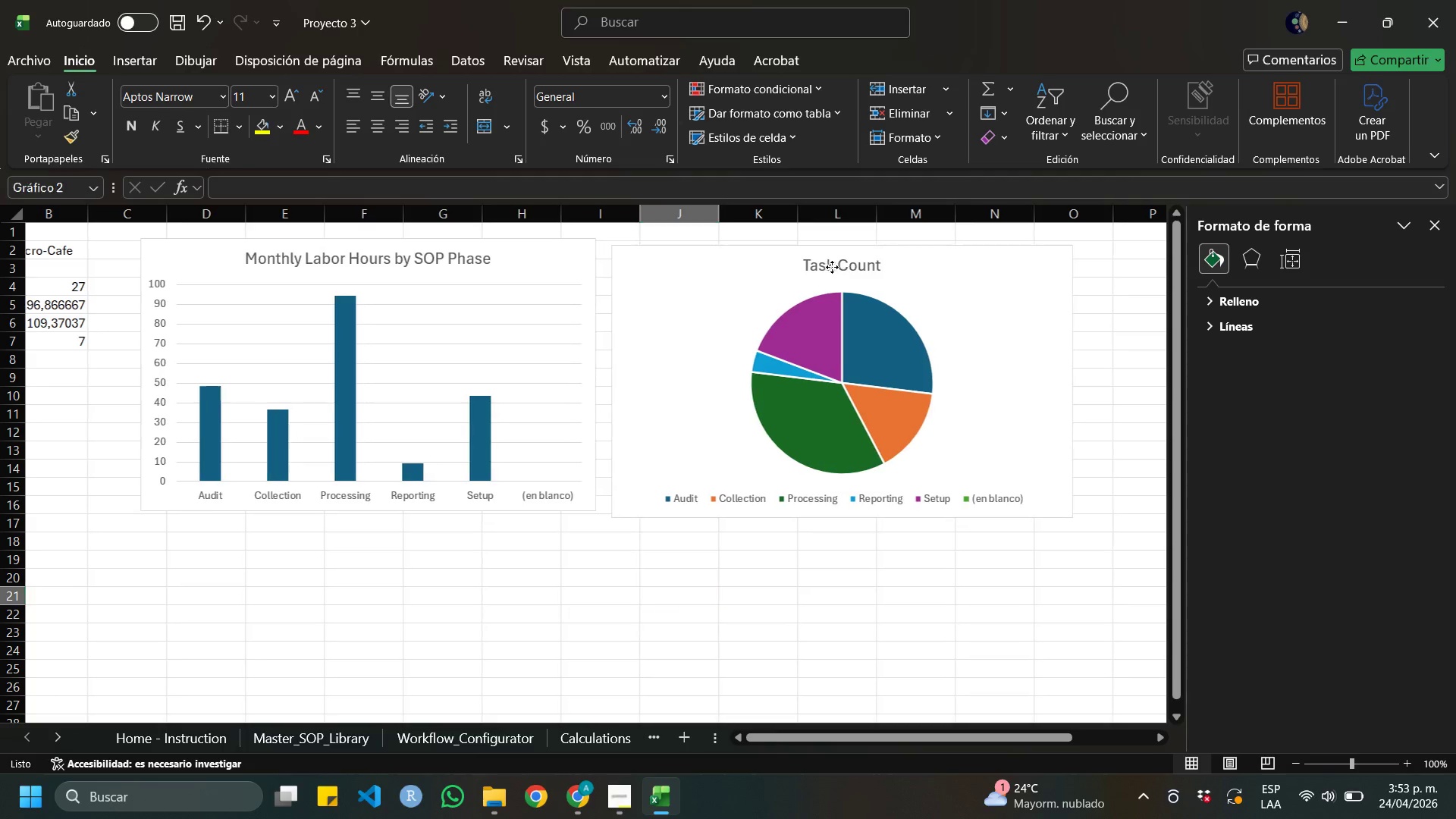 
double_click([843, 265])
 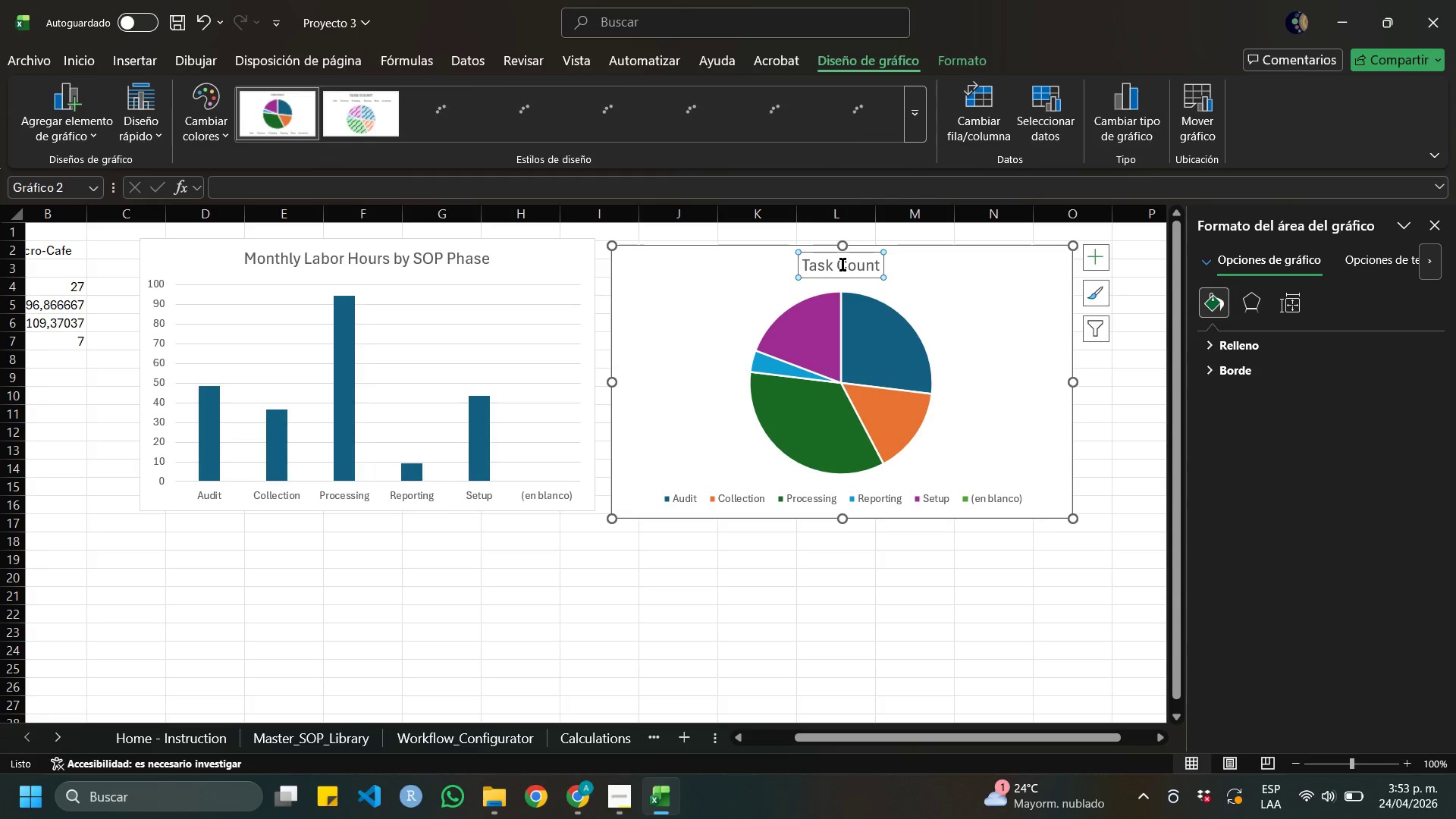 
triple_click([843, 265])
 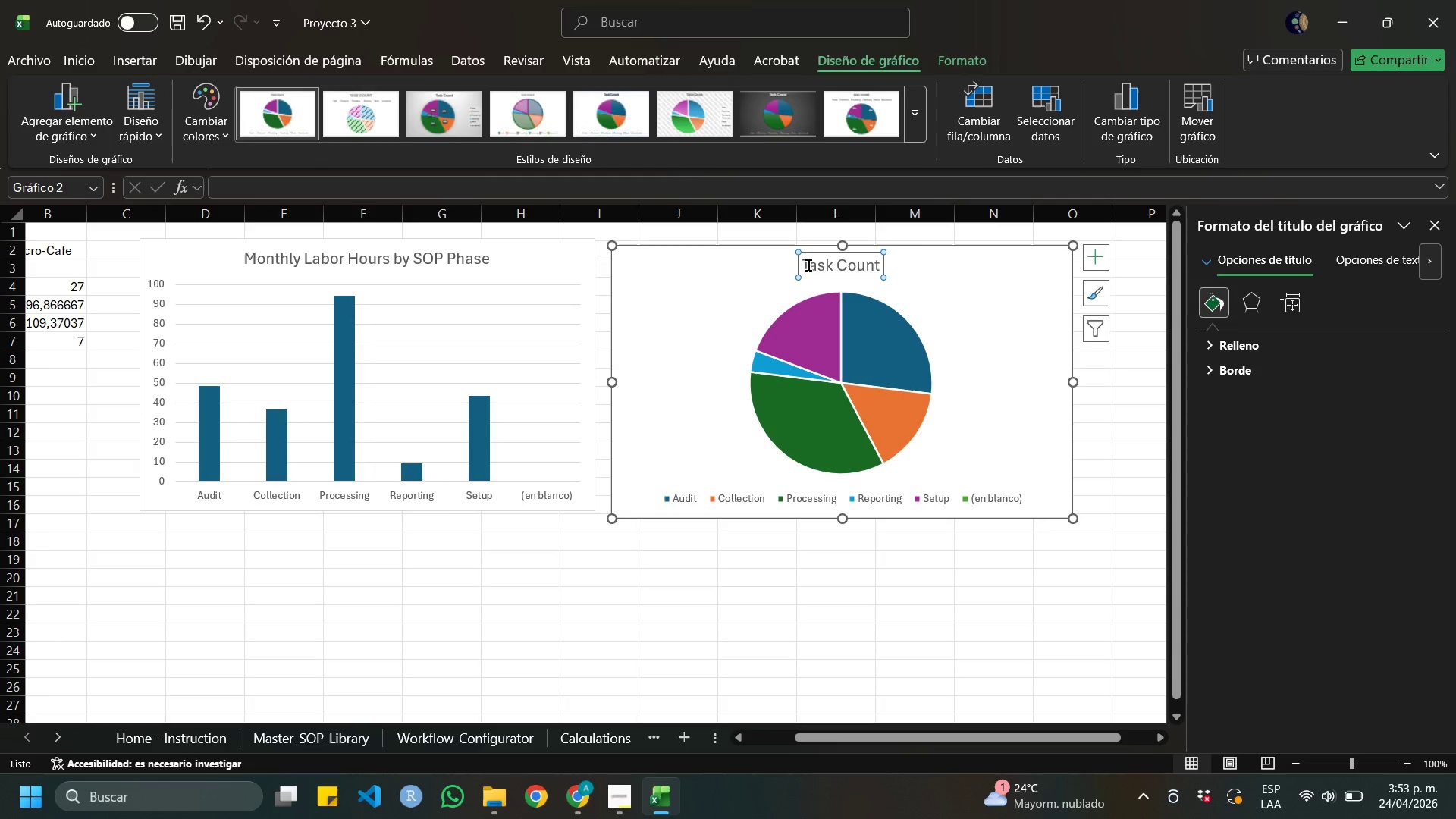 
left_click_drag(start_coordinate=[808, 265], to_coordinate=[895, 269])
 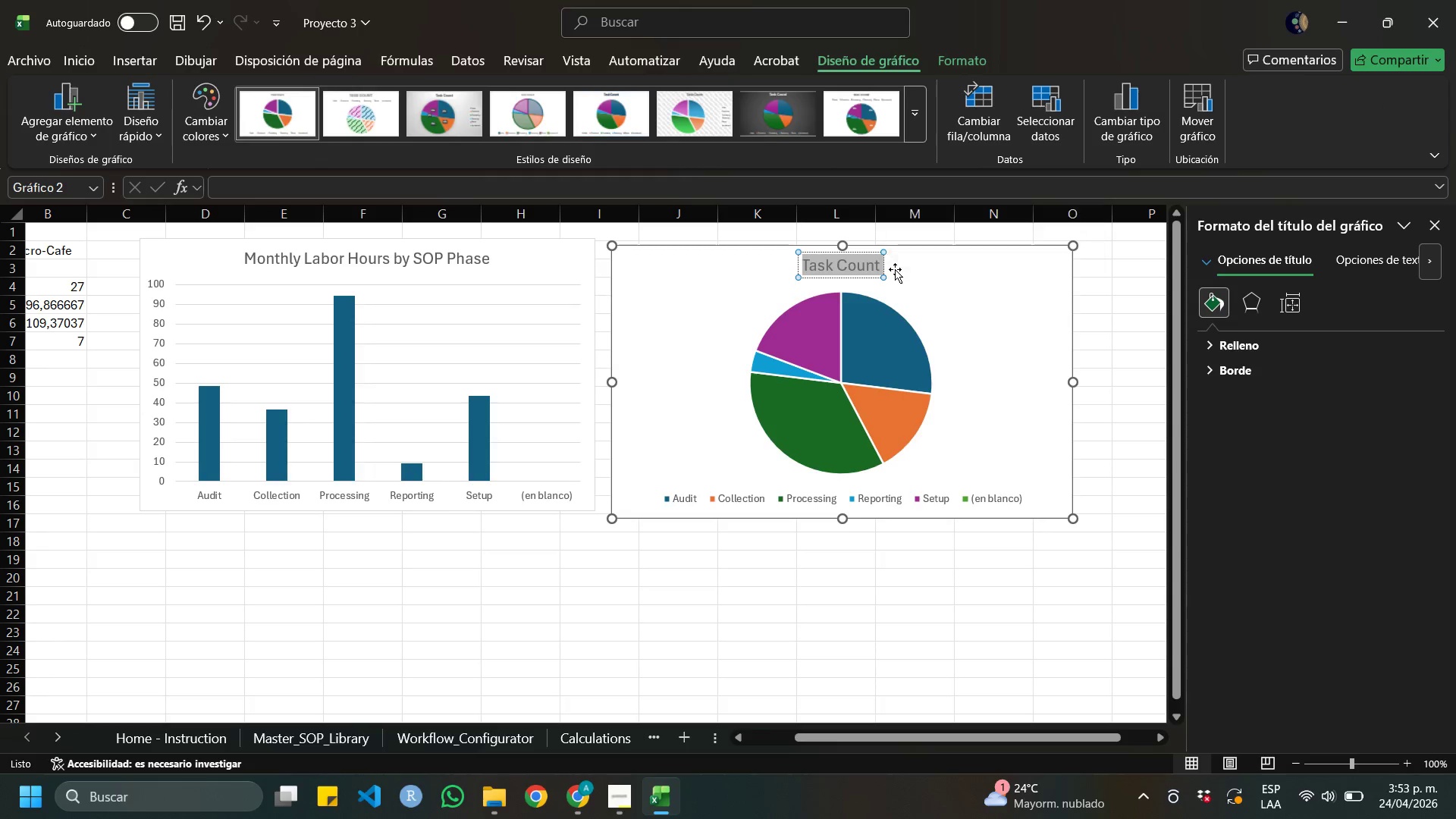 
key(Backspace)
 